 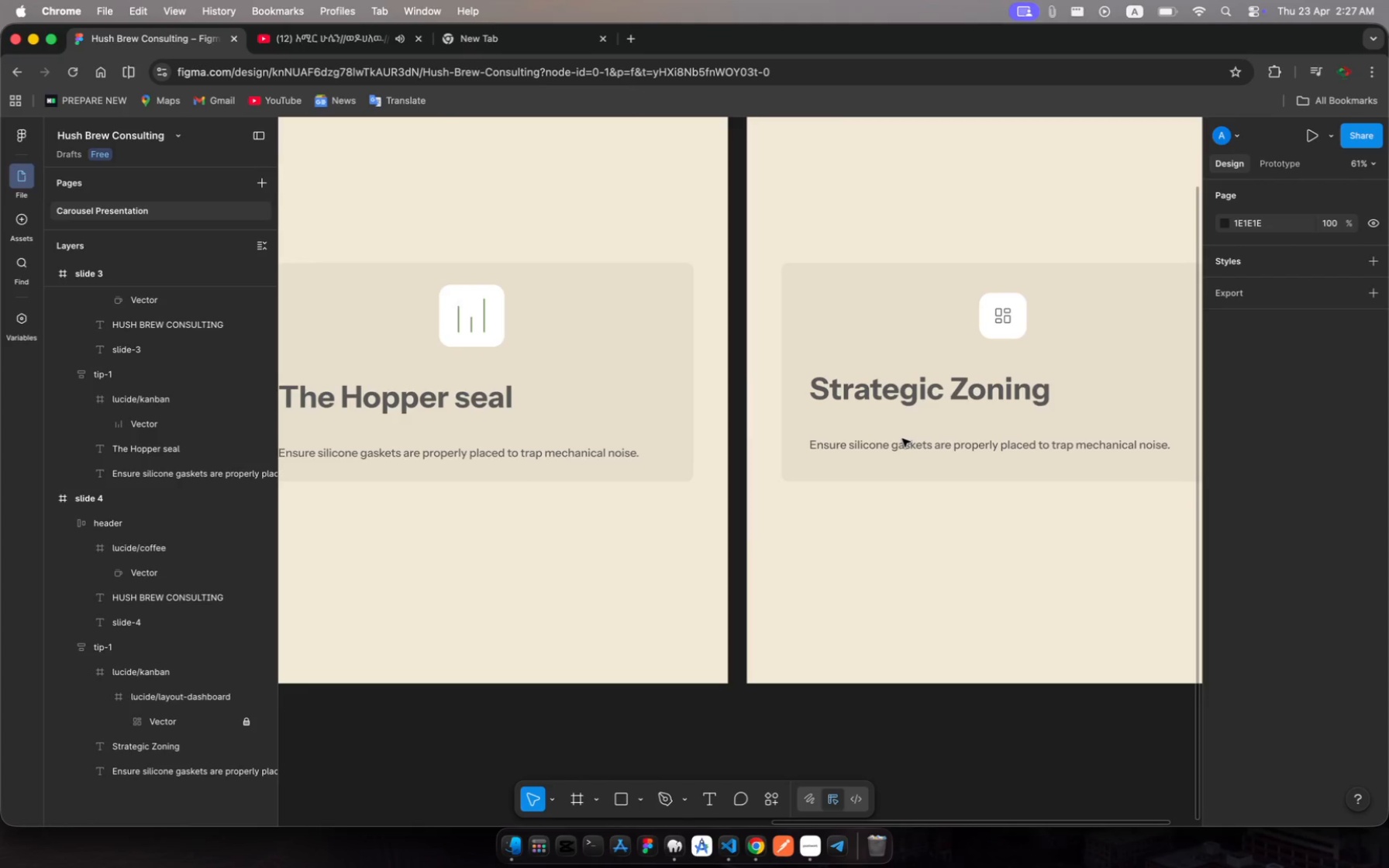 
left_click([902, 446])
 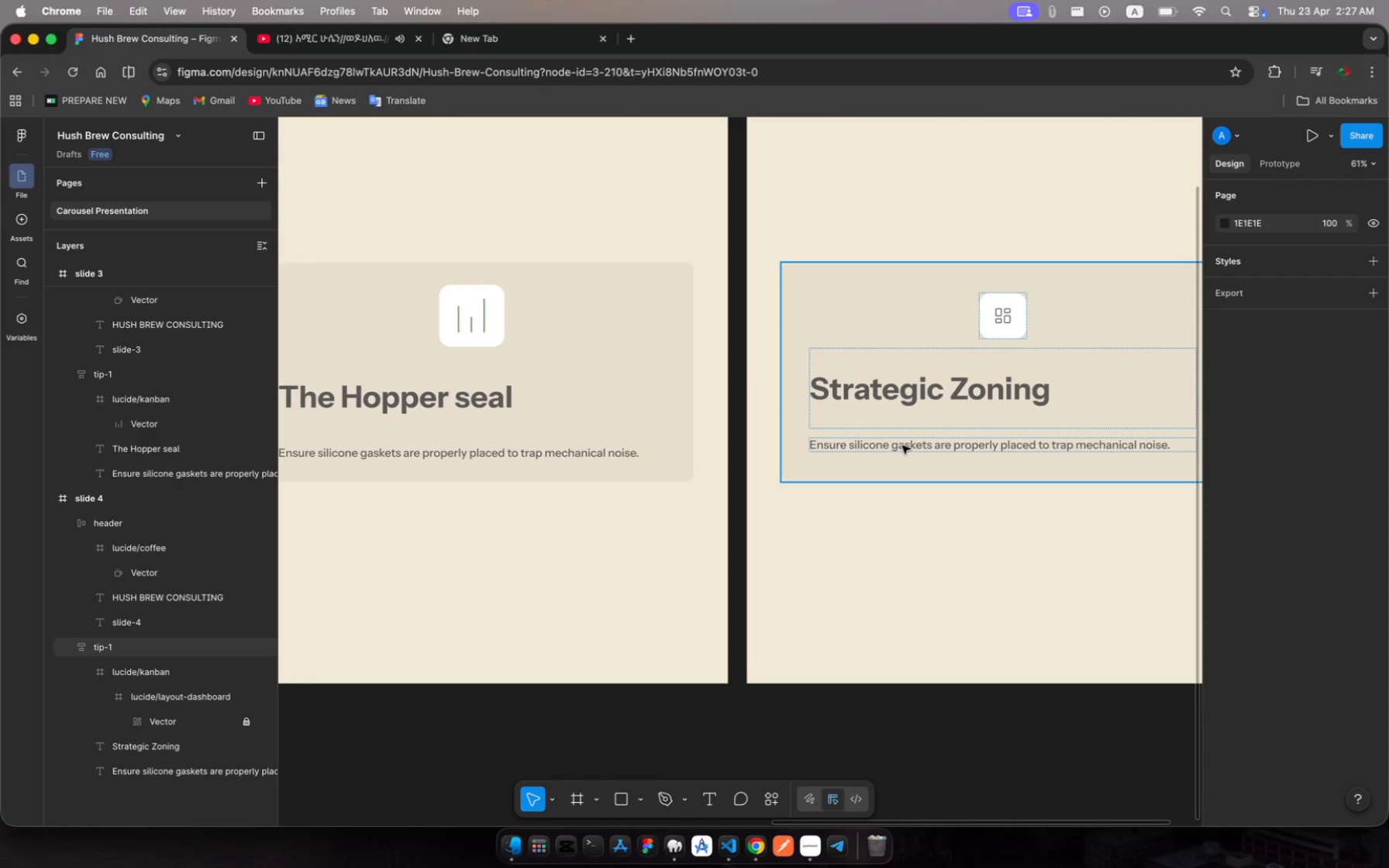 
left_click([902, 446])
 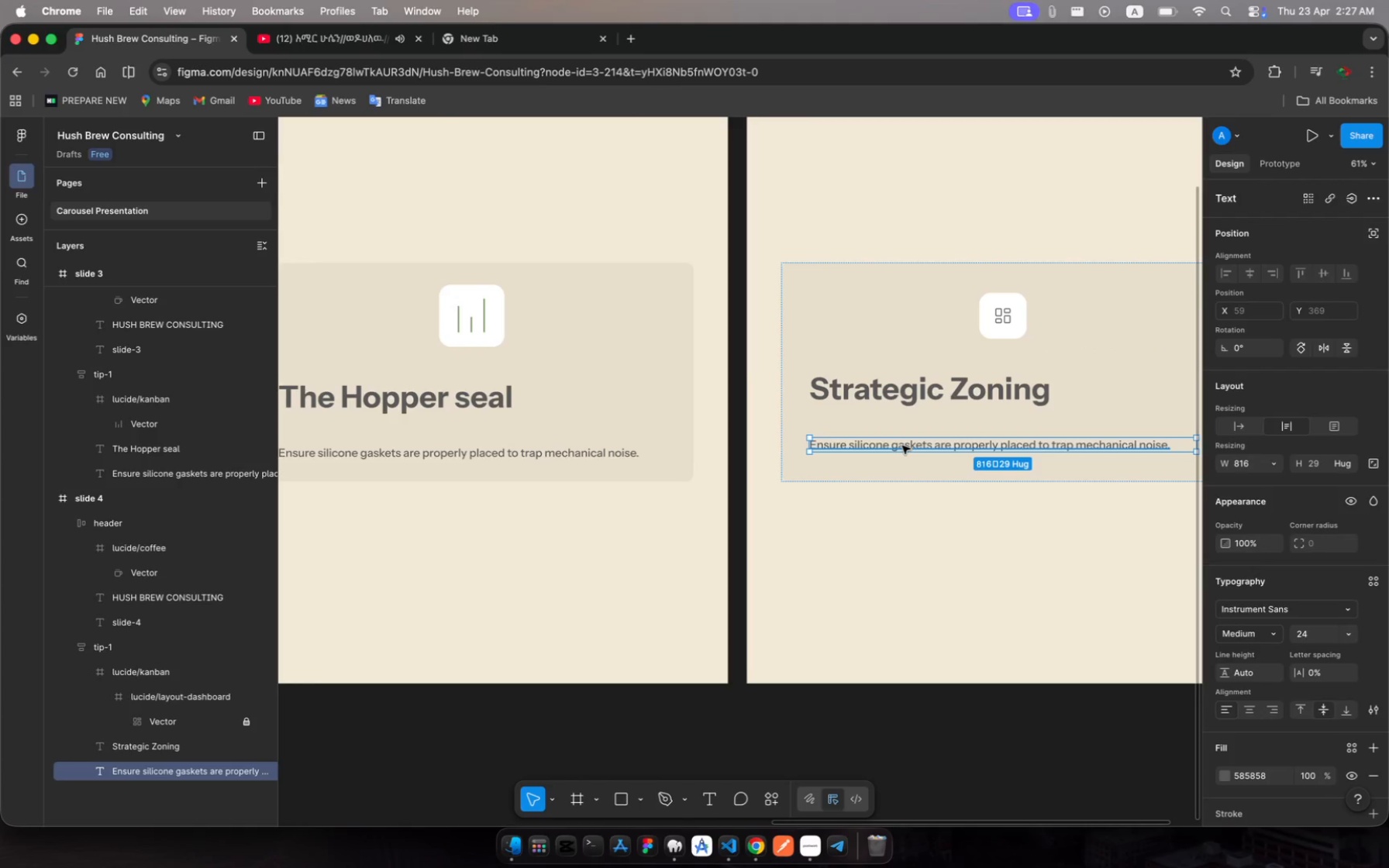 
left_click([902, 446])
 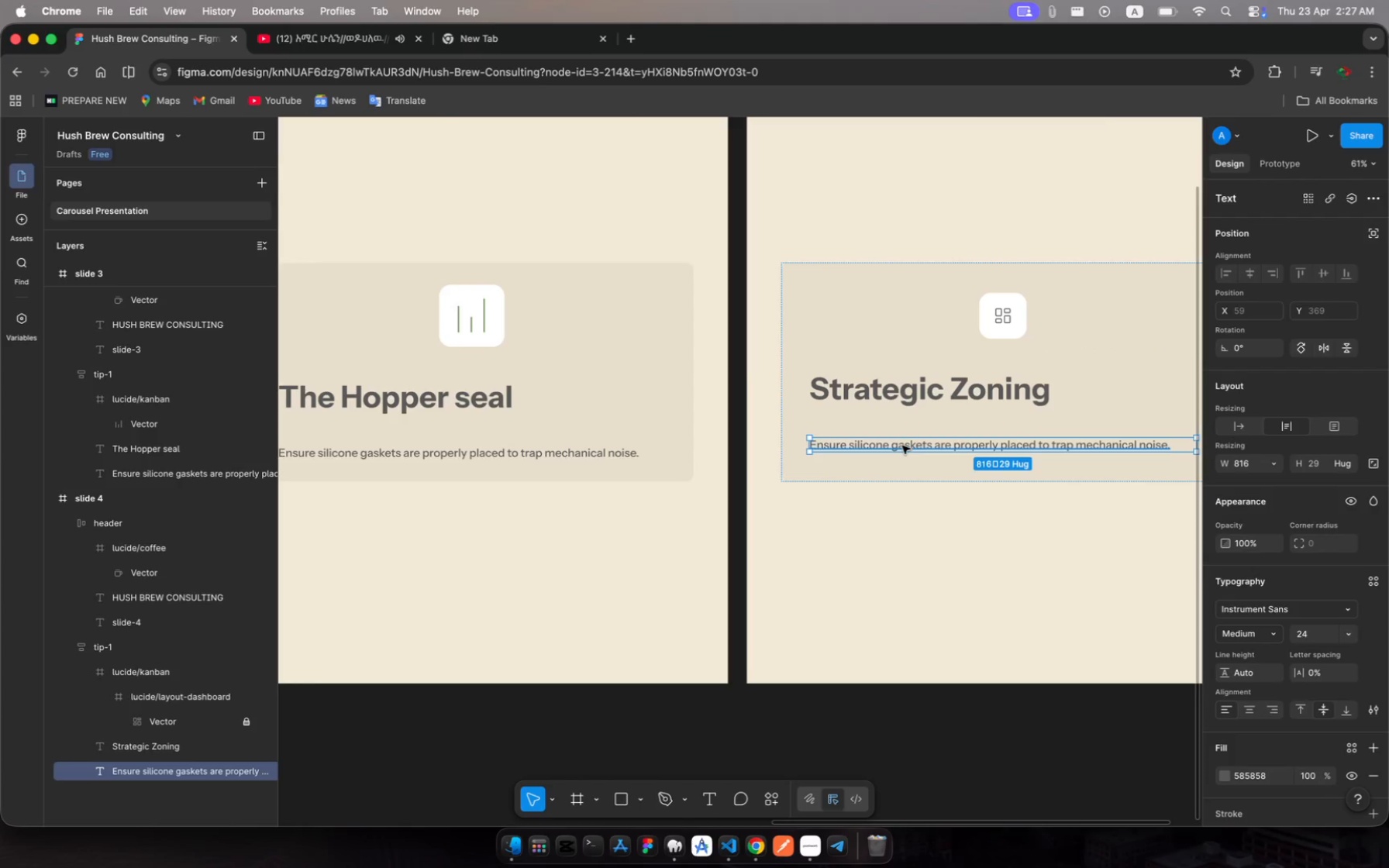 
left_click([902, 446])
 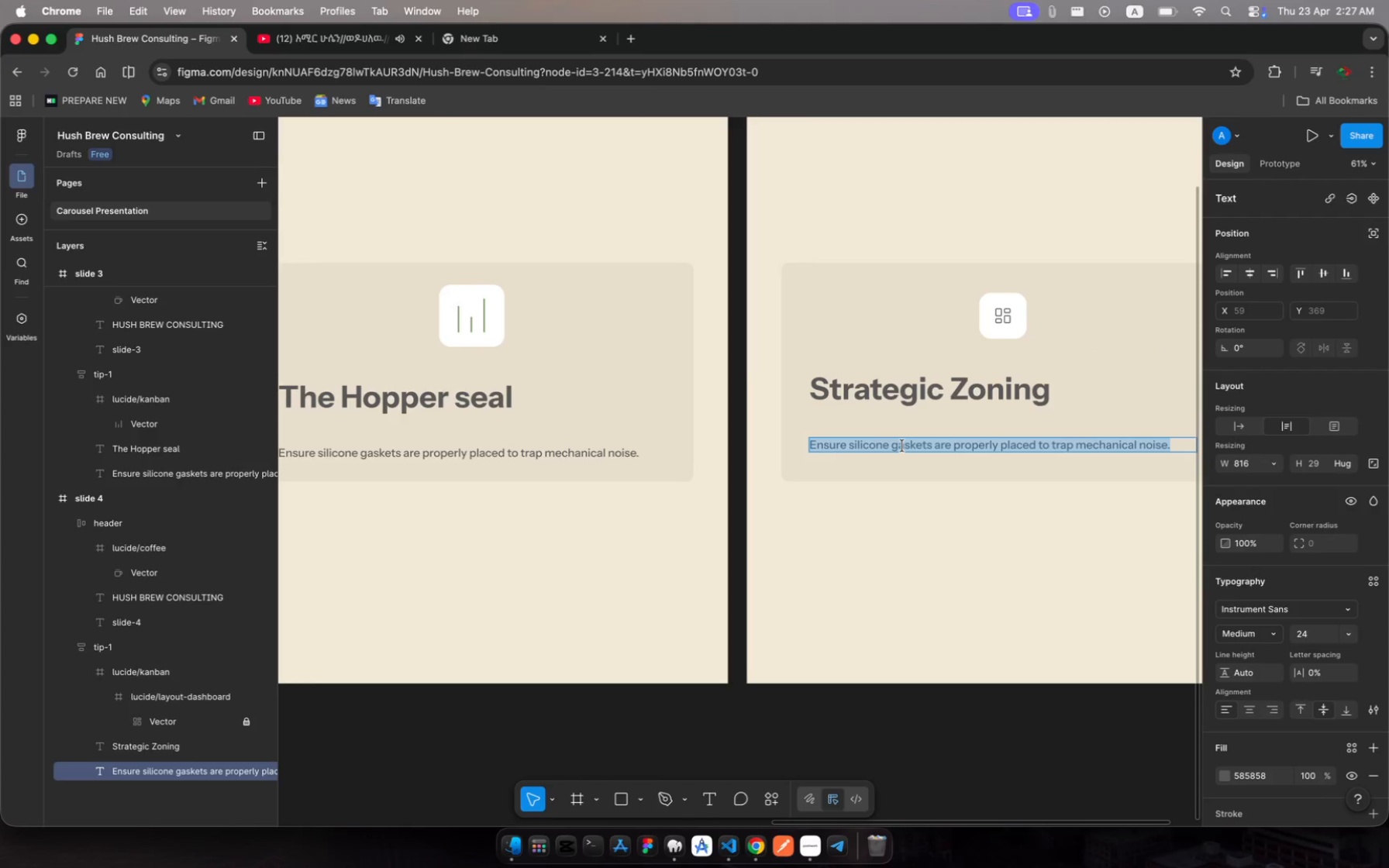 
key(Meta+V)
 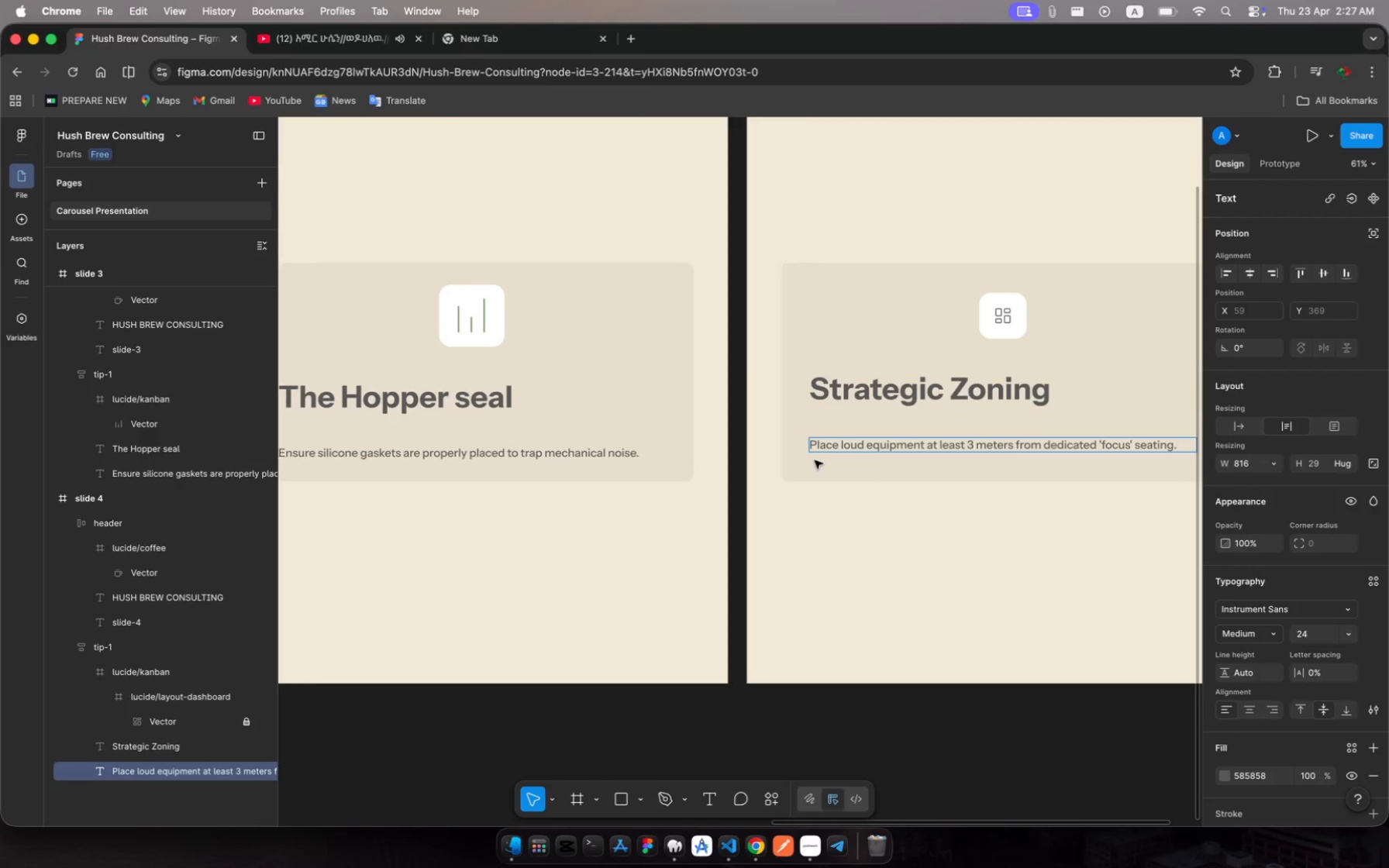 
scroll: coordinate [894, 508], scroll_direction: down, amount: 8.0
 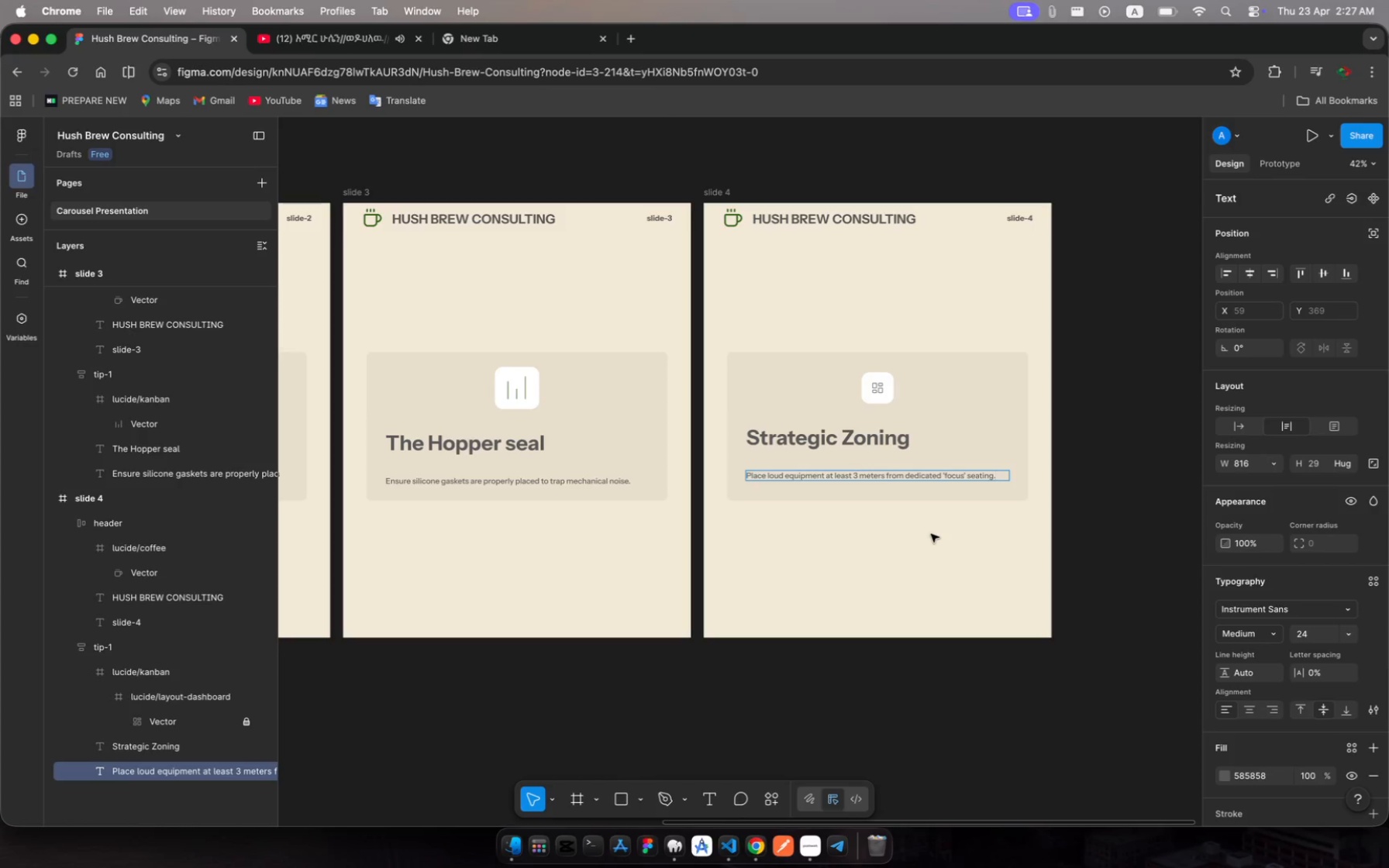 
wait(12.83)
 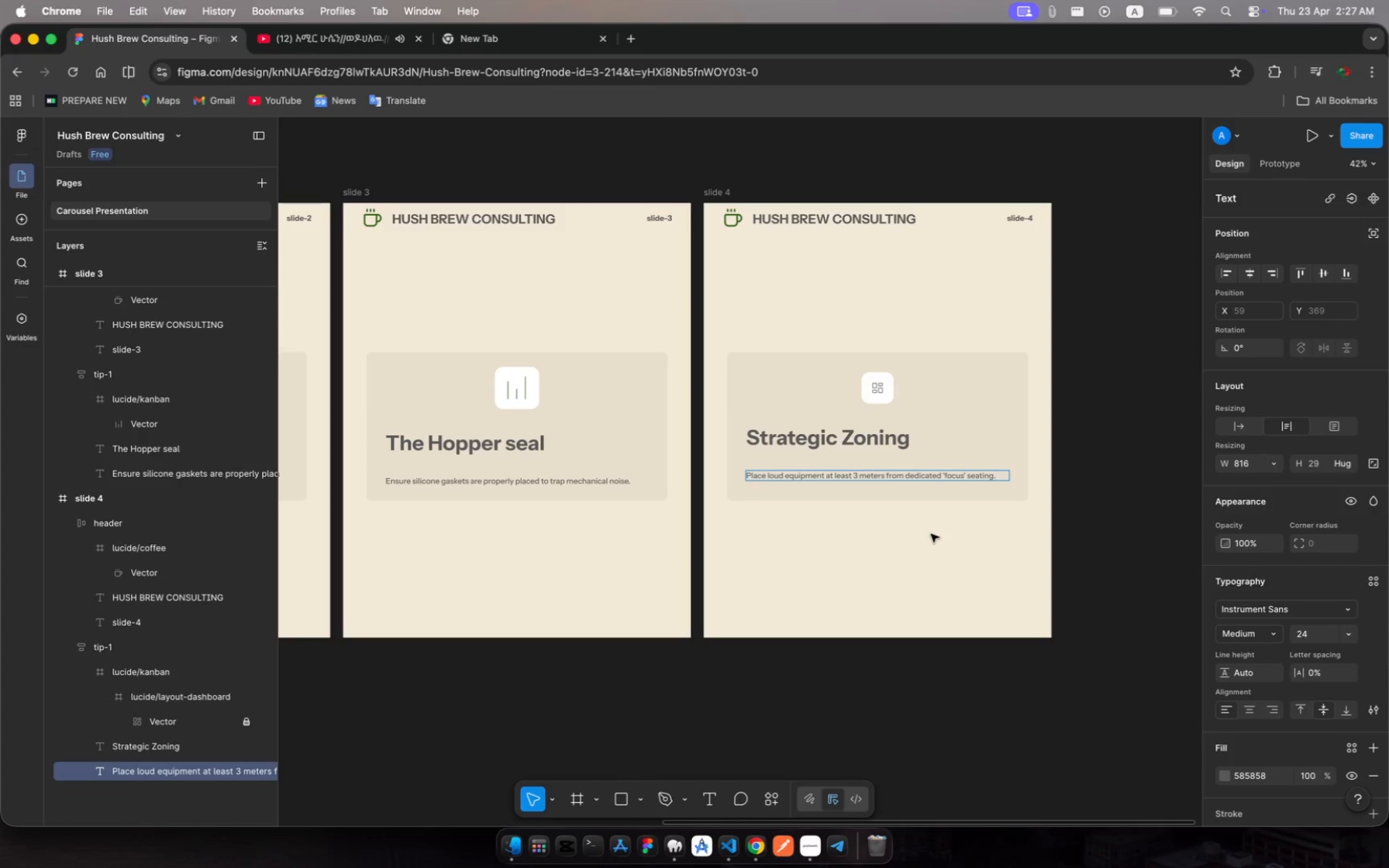 
scroll: coordinate [928, 534], scroll_direction: up, amount: 7.0
 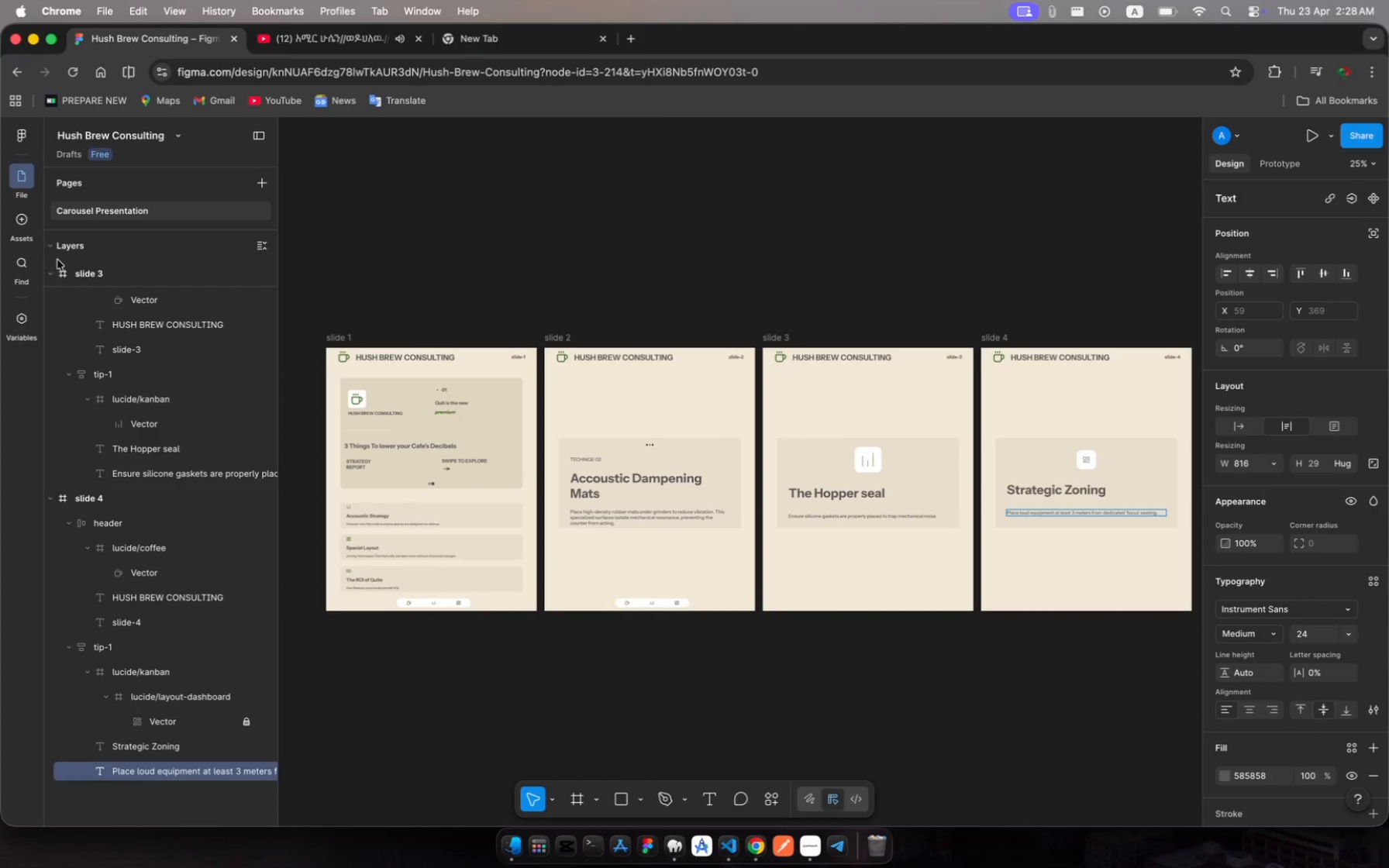 
left_click([51, 274])
 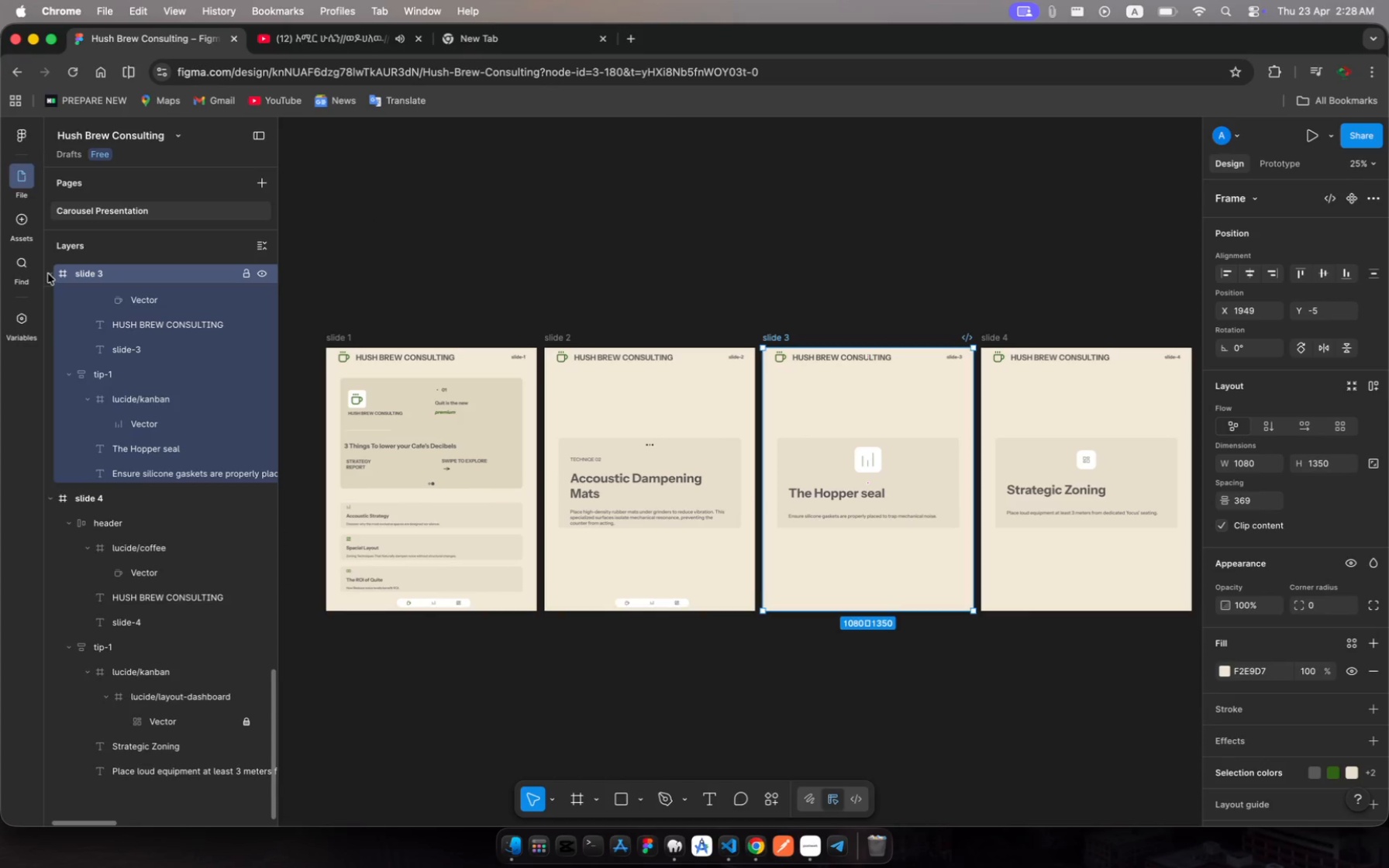 
left_click([48, 274])
 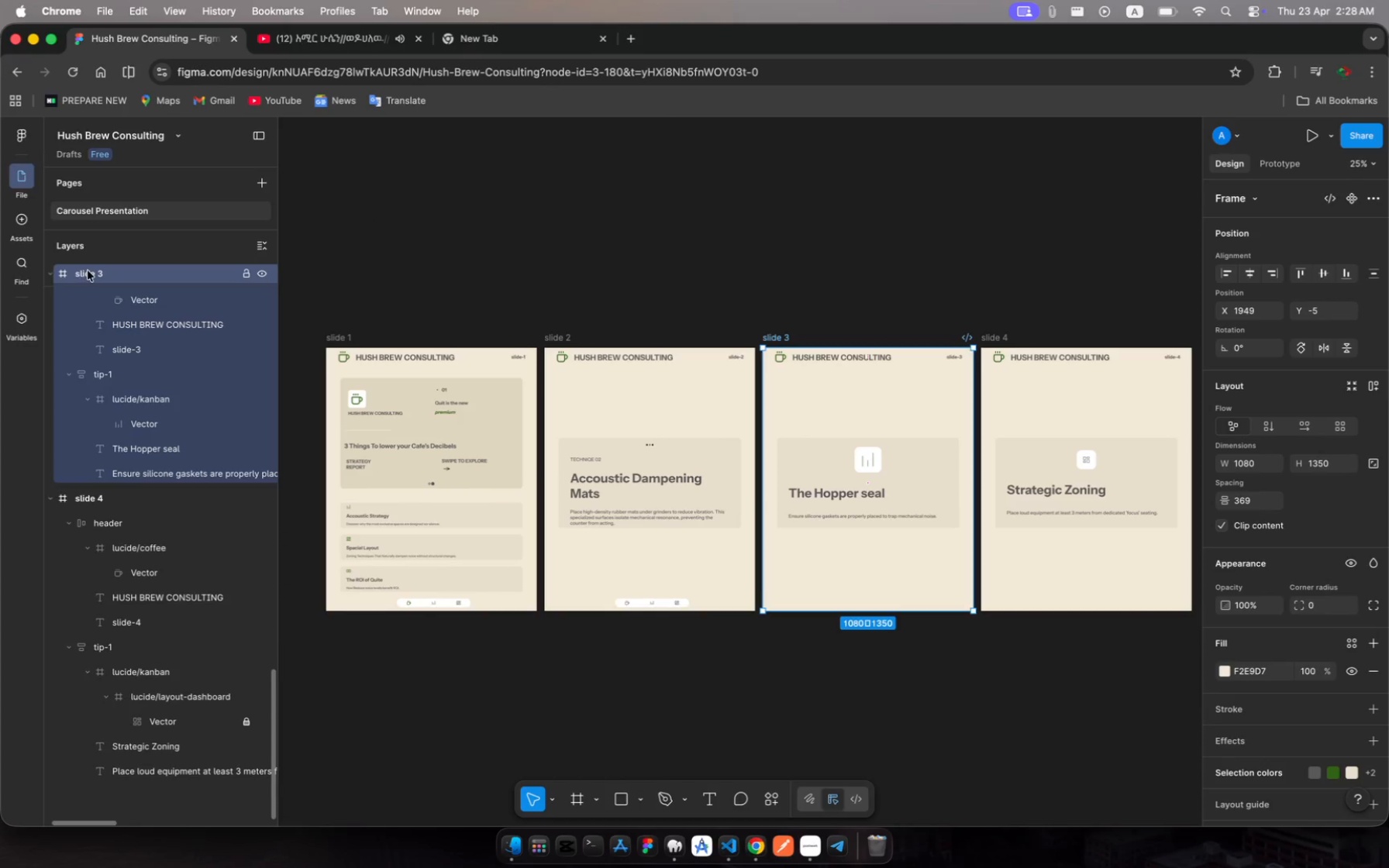 
left_click([88, 270])
 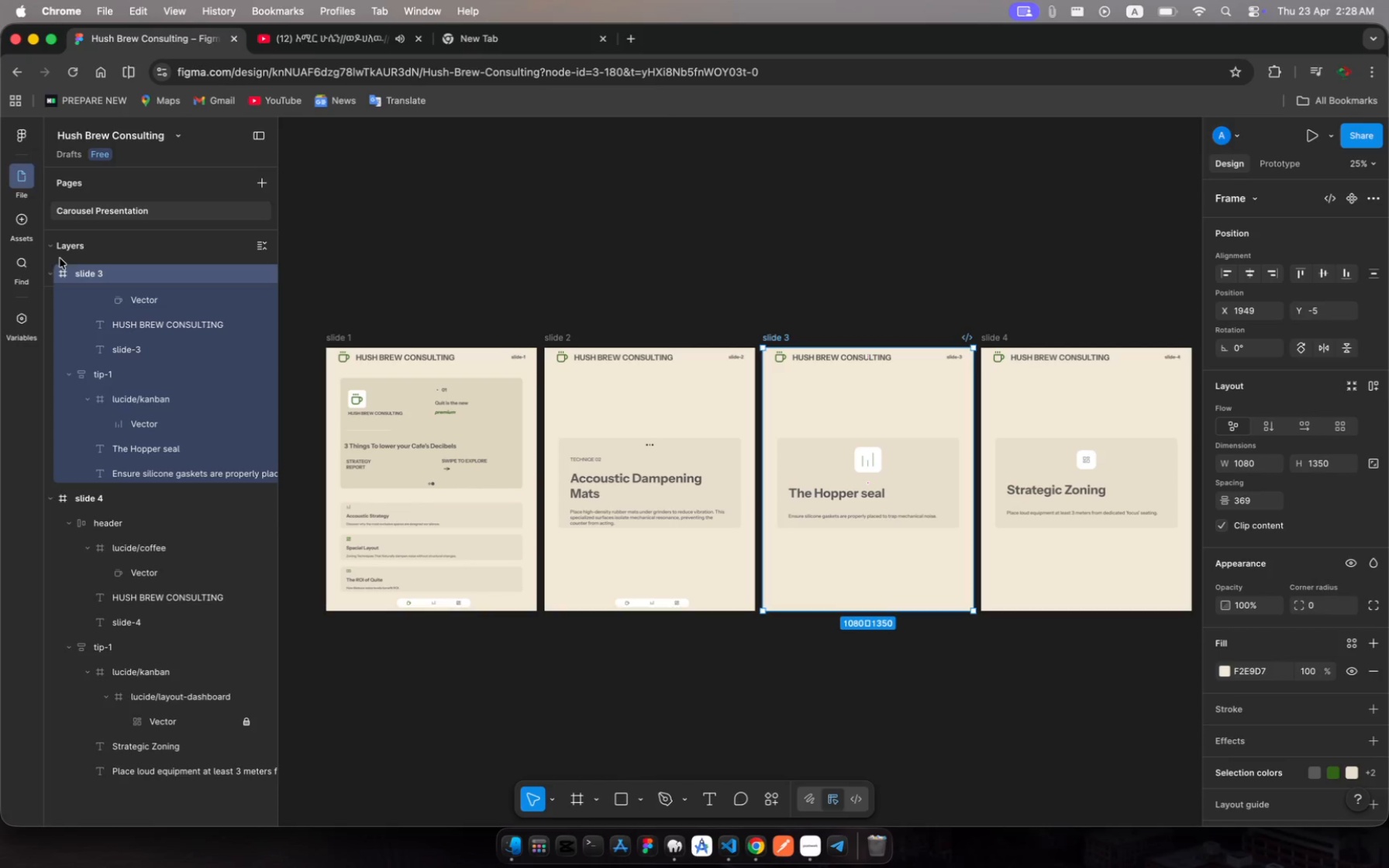 
left_click([51, 274])
 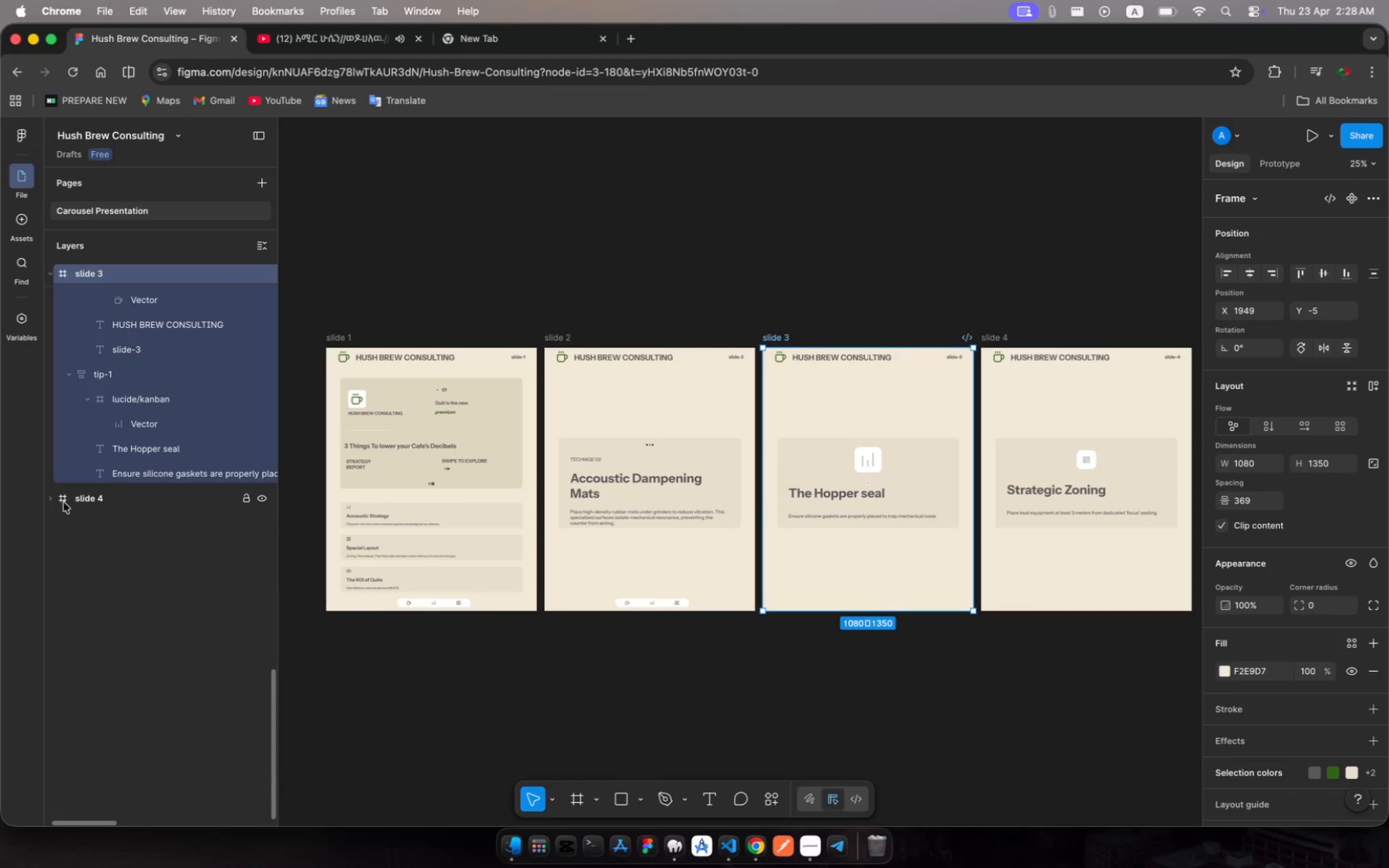 
left_click([100, 507])
 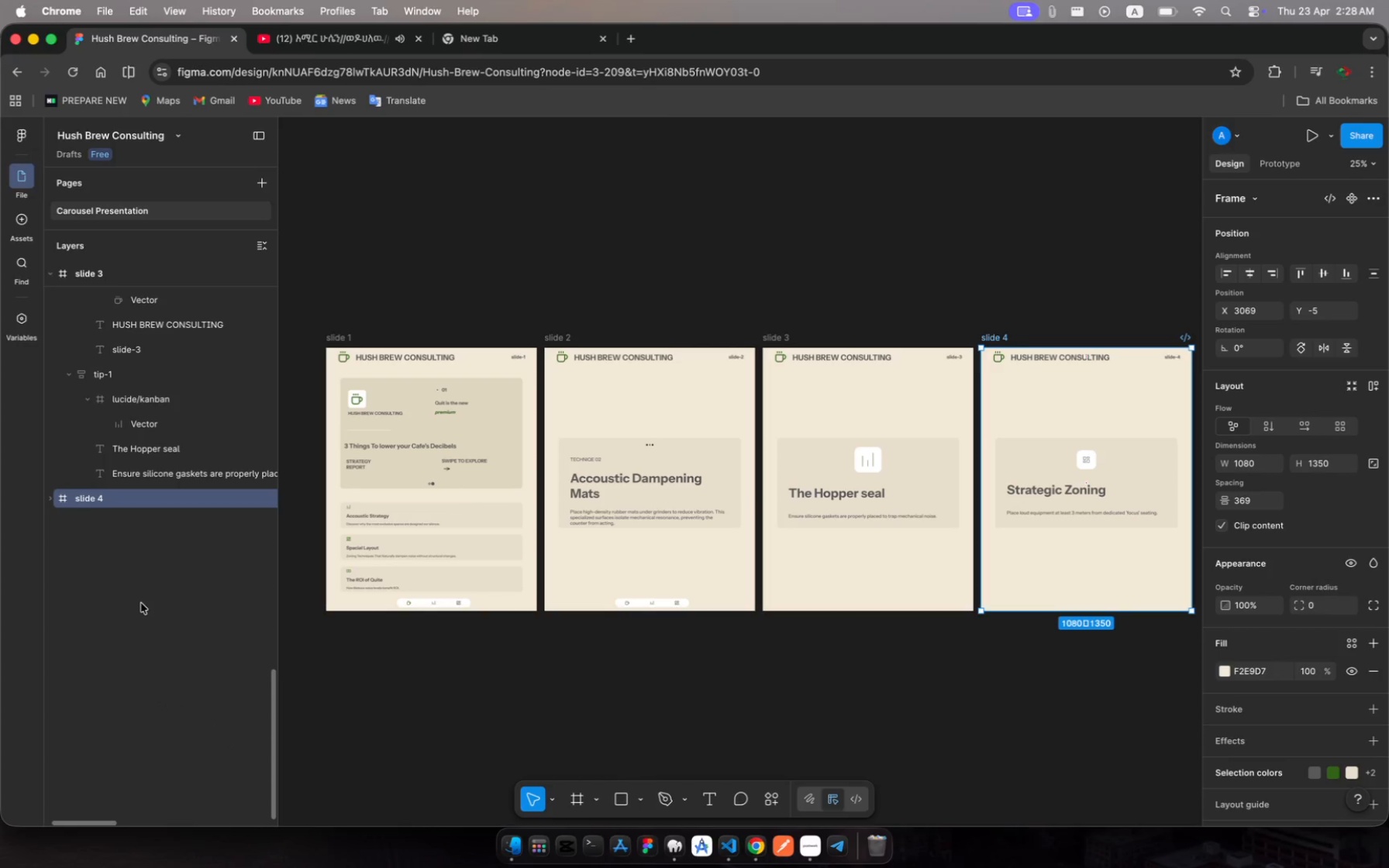 
key(Meta+C)
 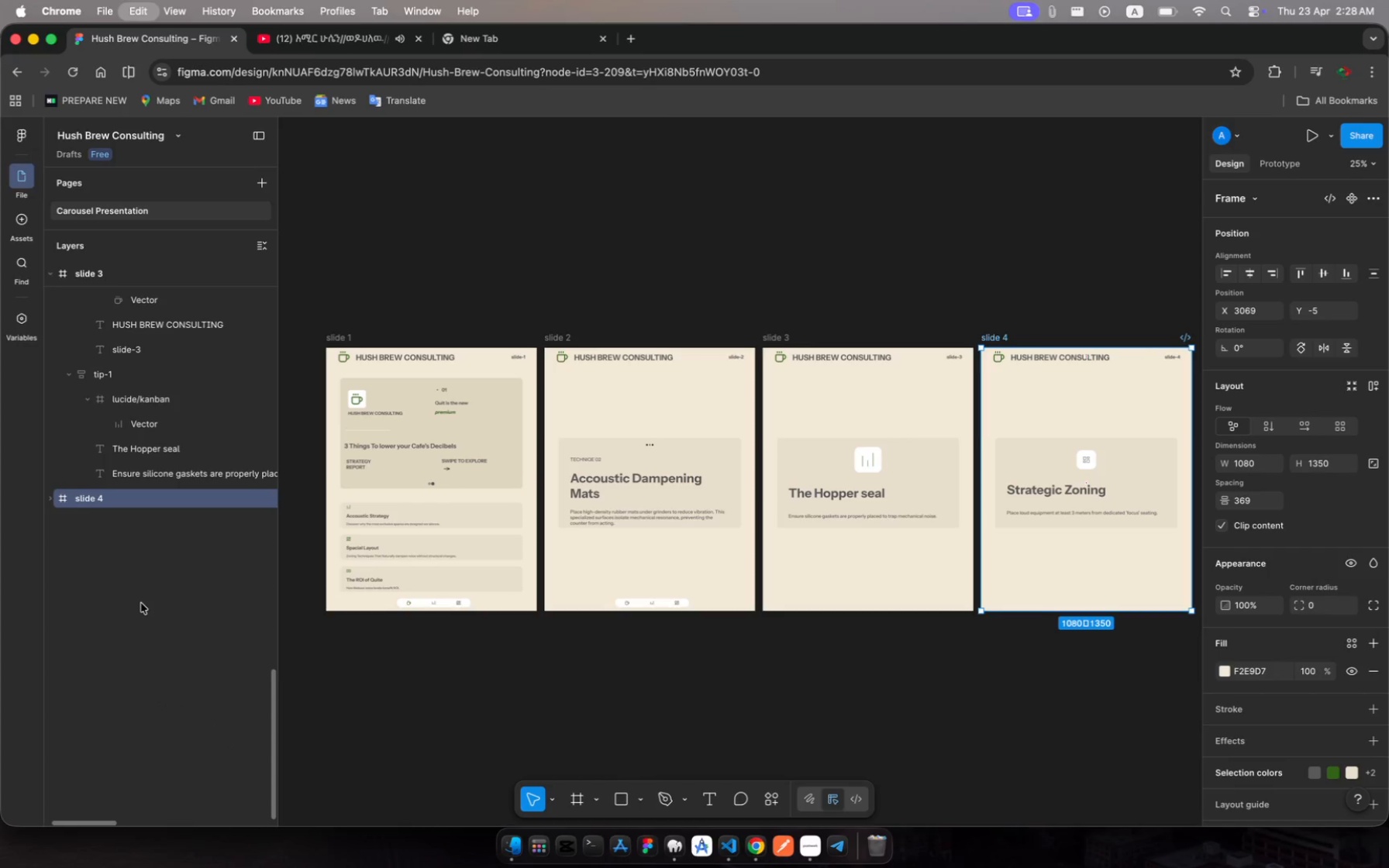 
key(Meta+V)
 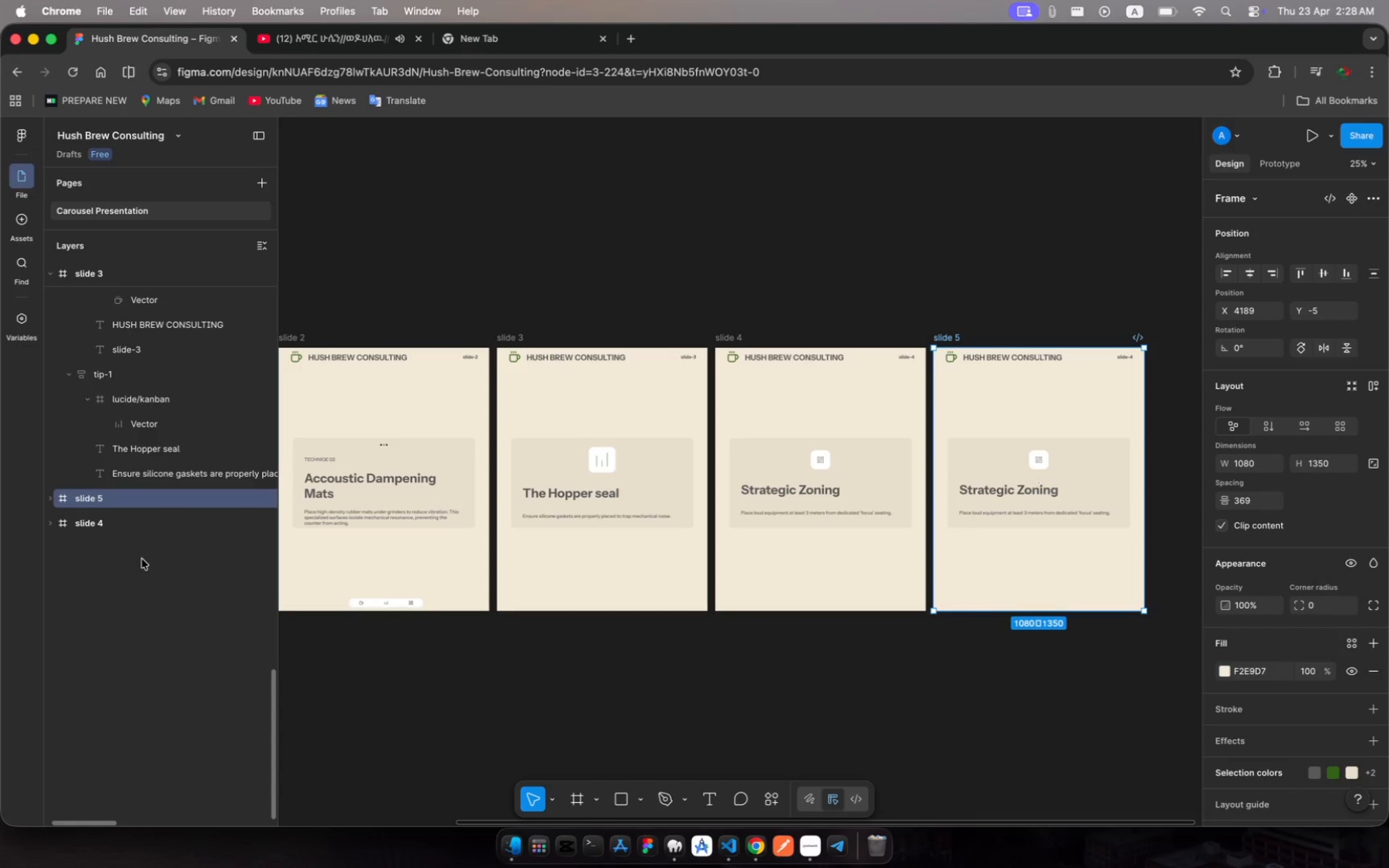 
wait(5.6)
 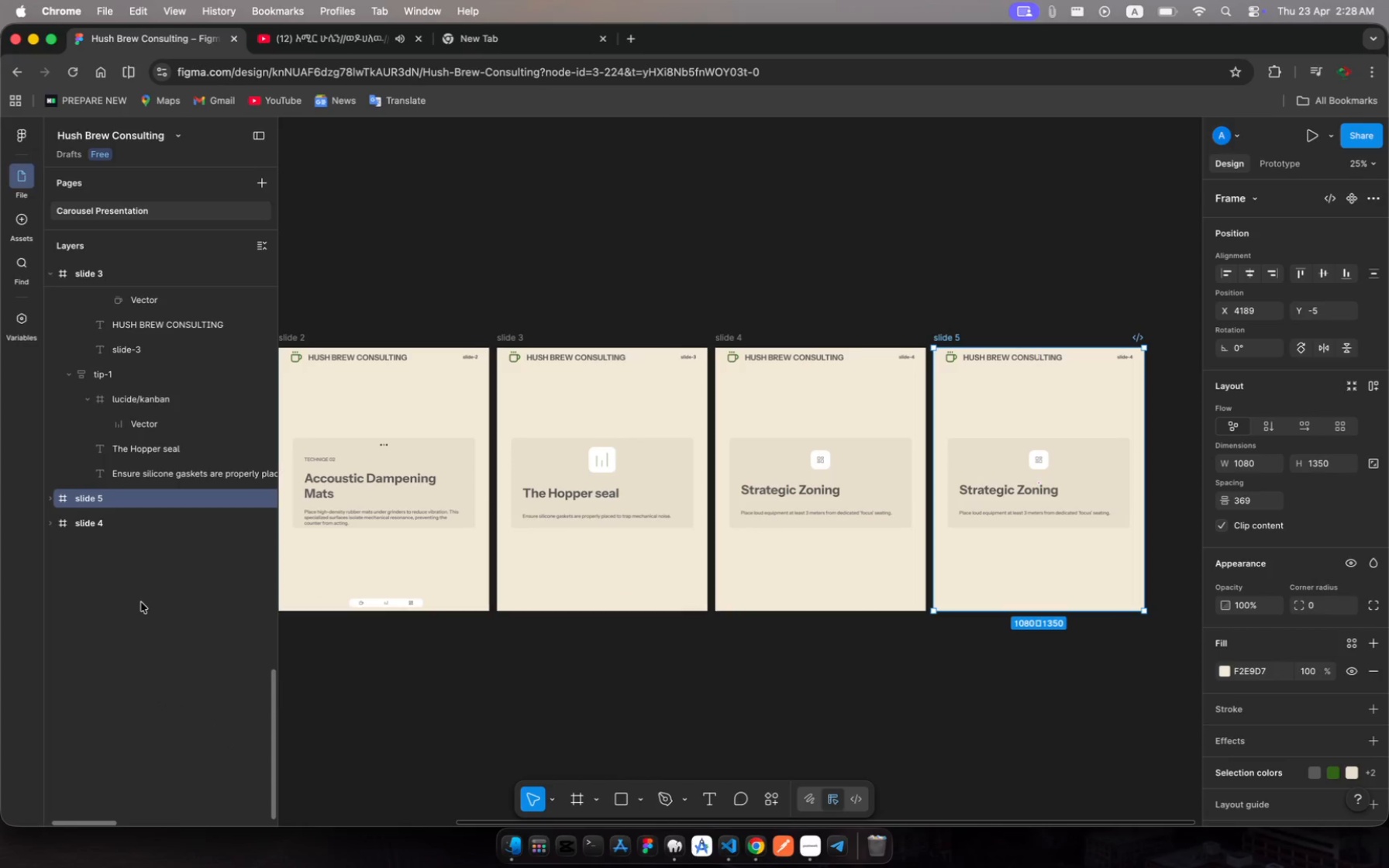 
left_click_drag(start_coordinate=[109, 501], to_coordinate=[126, 553])
 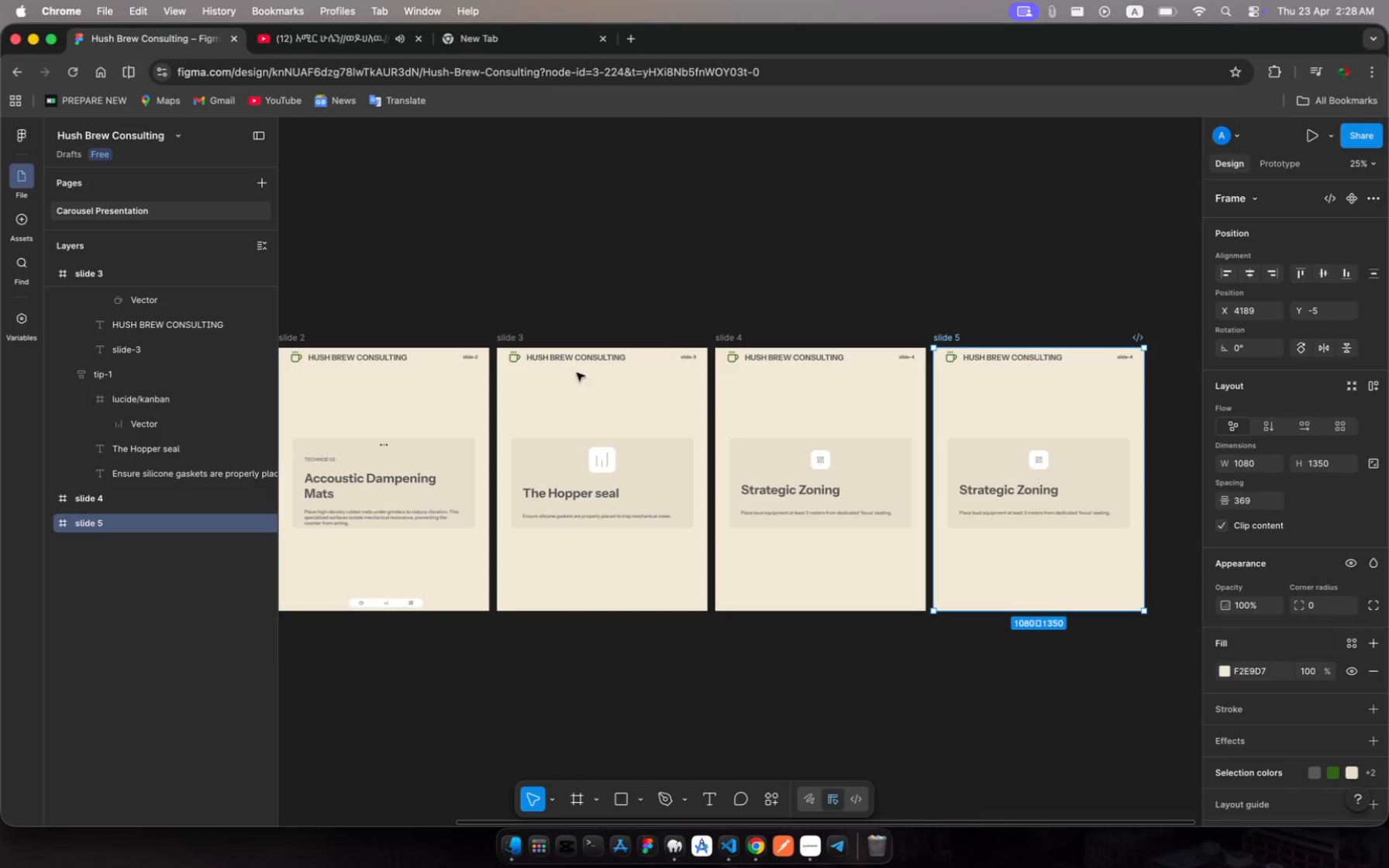 
scroll: coordinate [668, 429], scroll_direction: down, amount: 2.0
 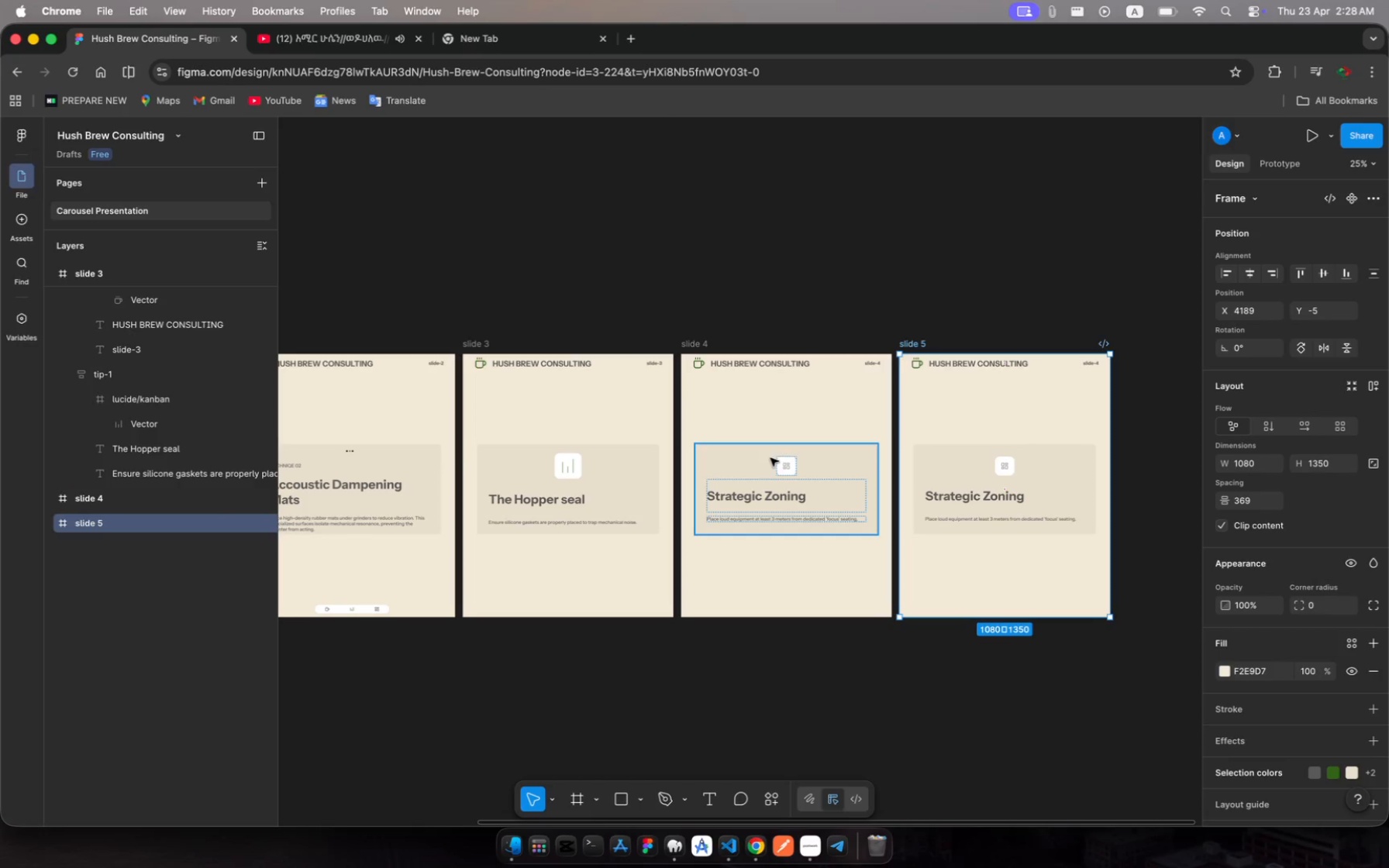 
left_click([788, 463])
 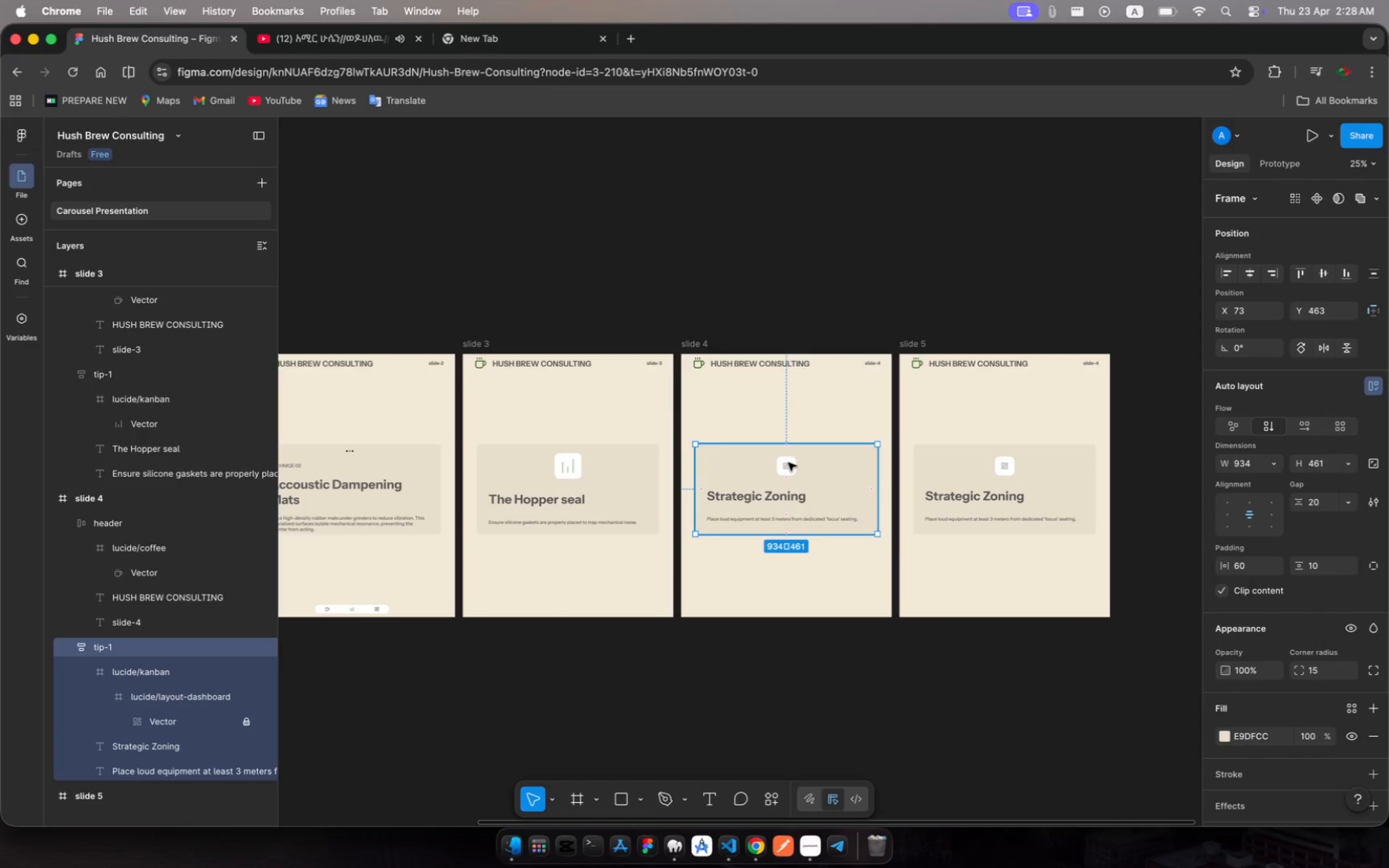 
left_click([788, 463])
 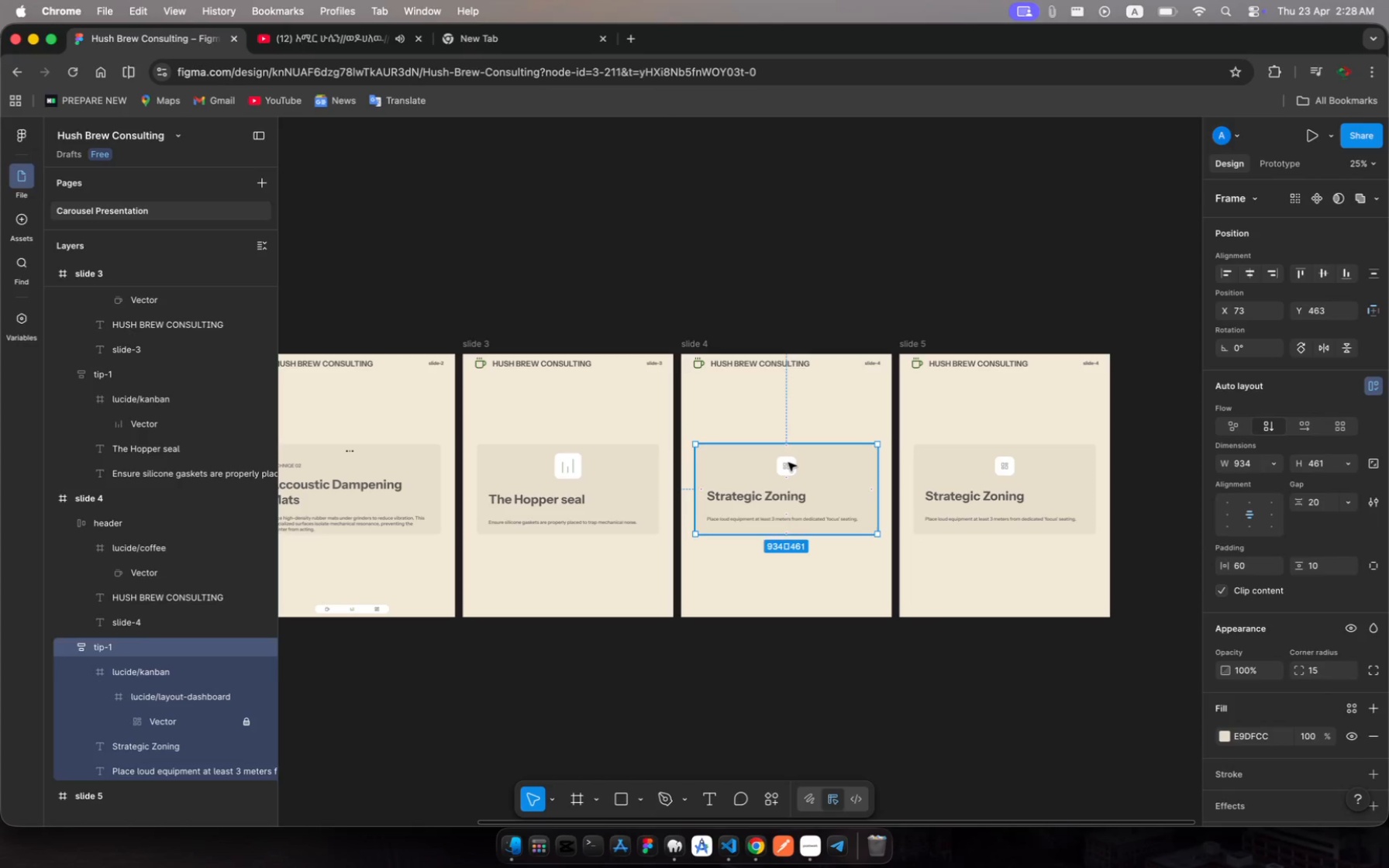 
left_click([788, 463])
 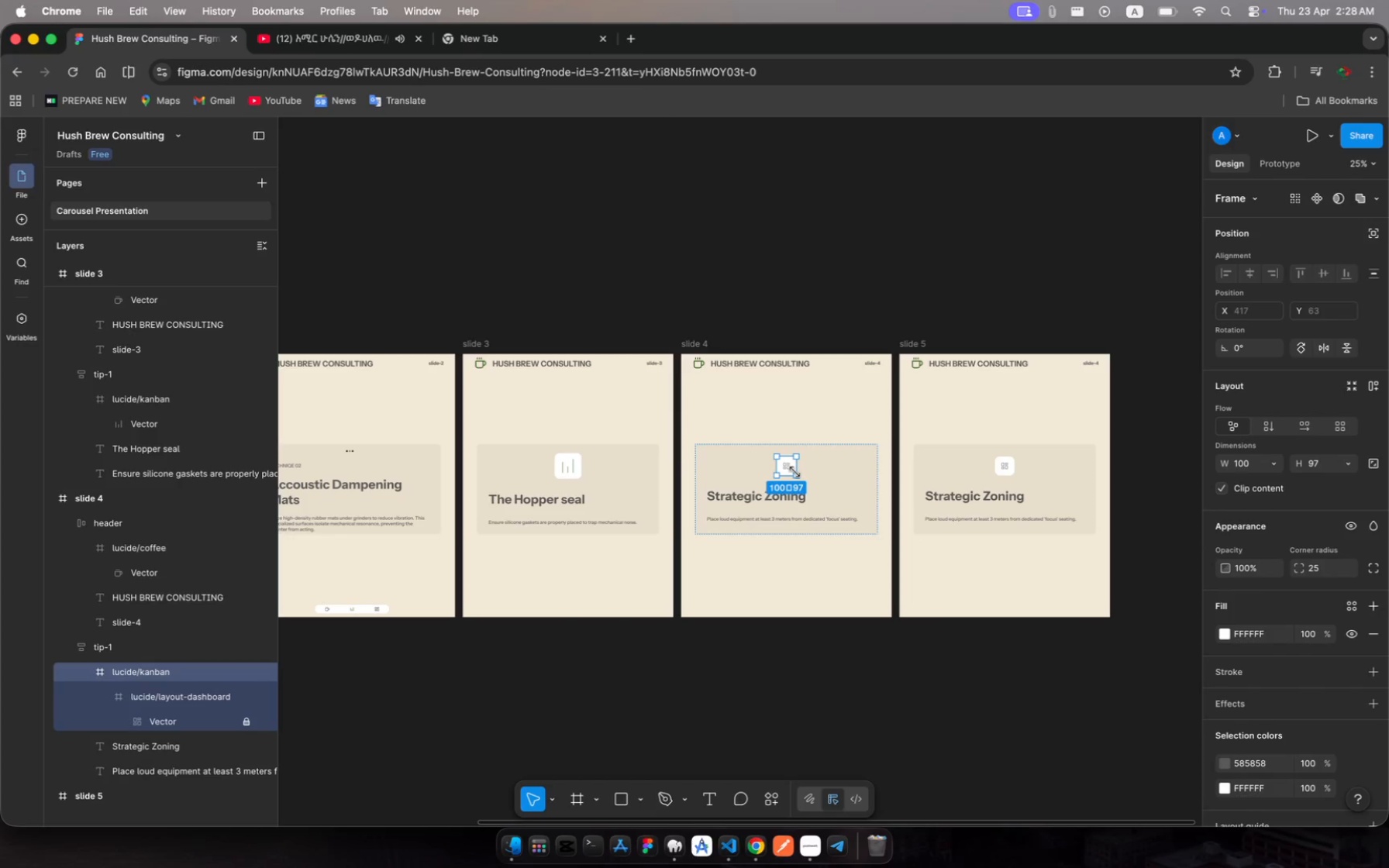 
left_click_drag(start_coordinate=[794, 472], to_coordinate=[801, 478])
 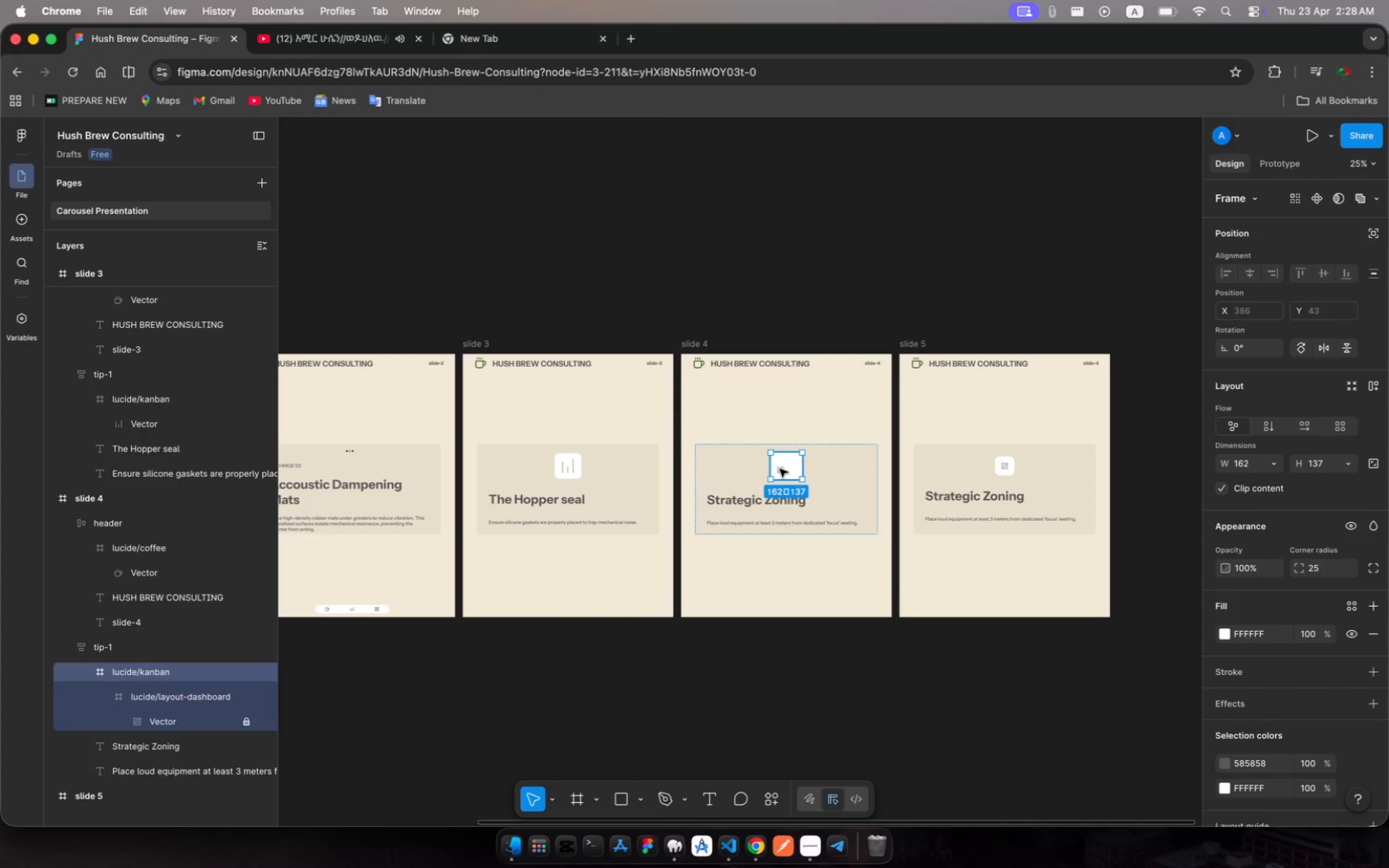 
double_click([780, 469])
 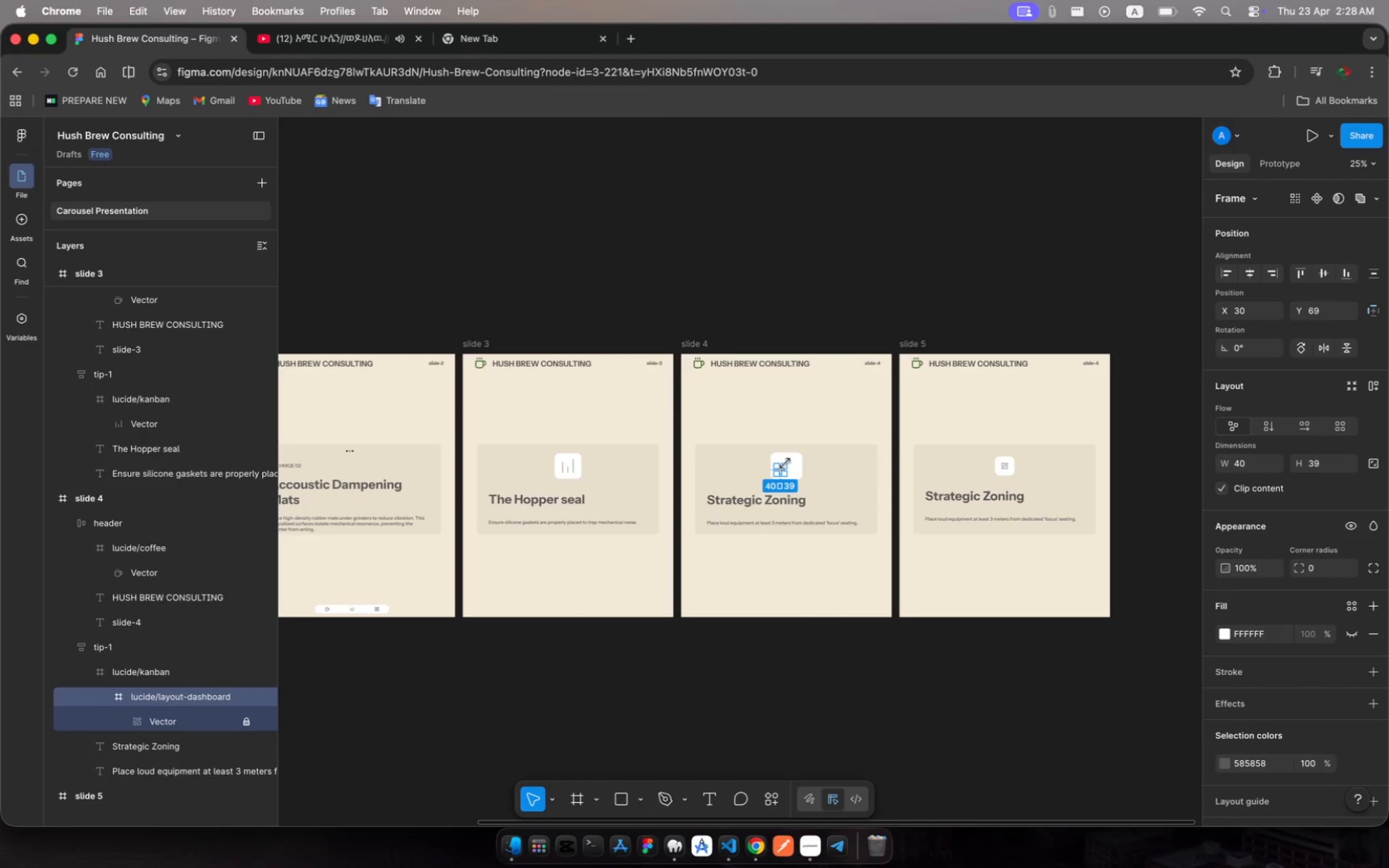 
left_click_drag(start_coordinate=[785, 463], to_coordinate=[796, 461])
 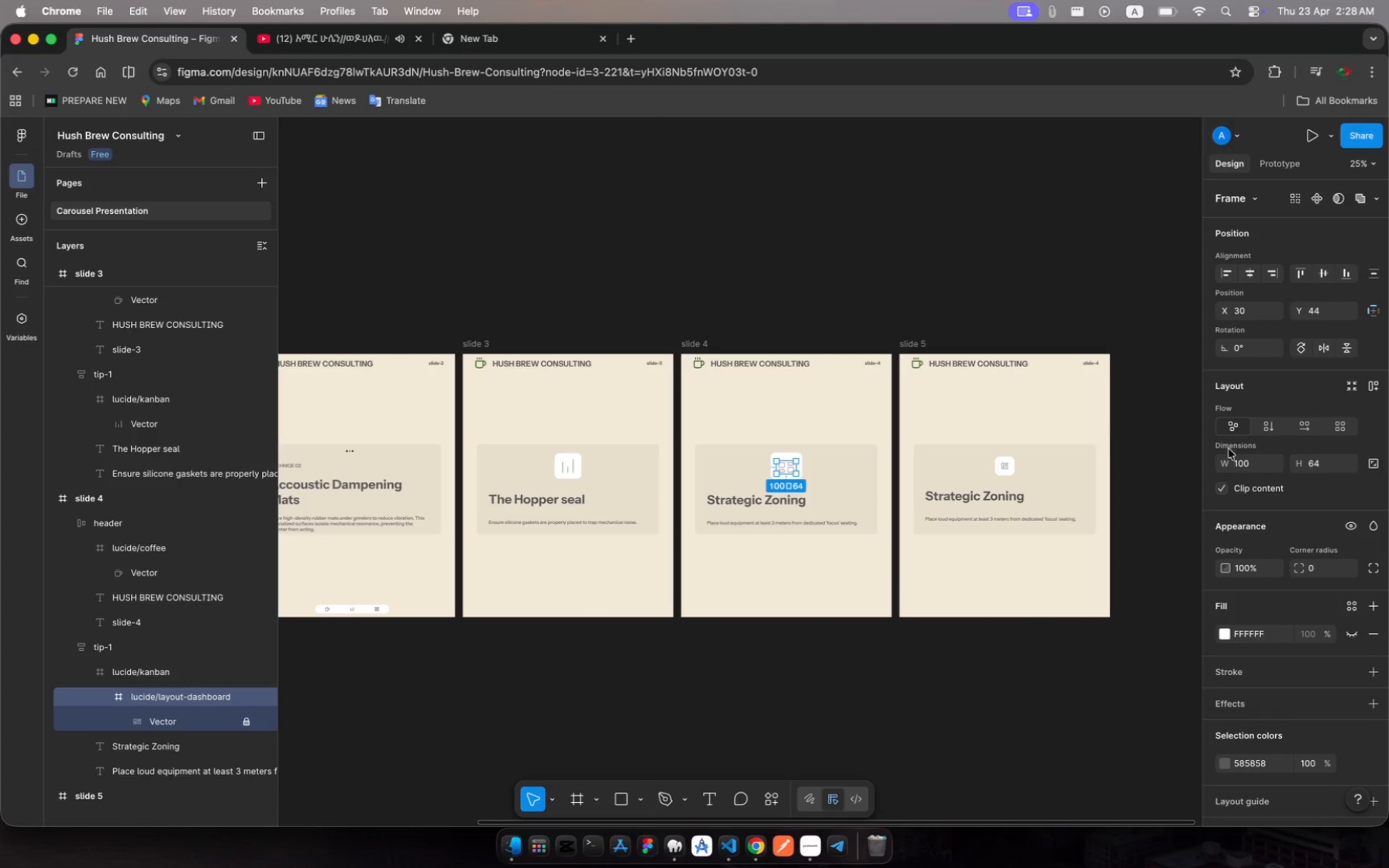 
left_click([1313, 465])
 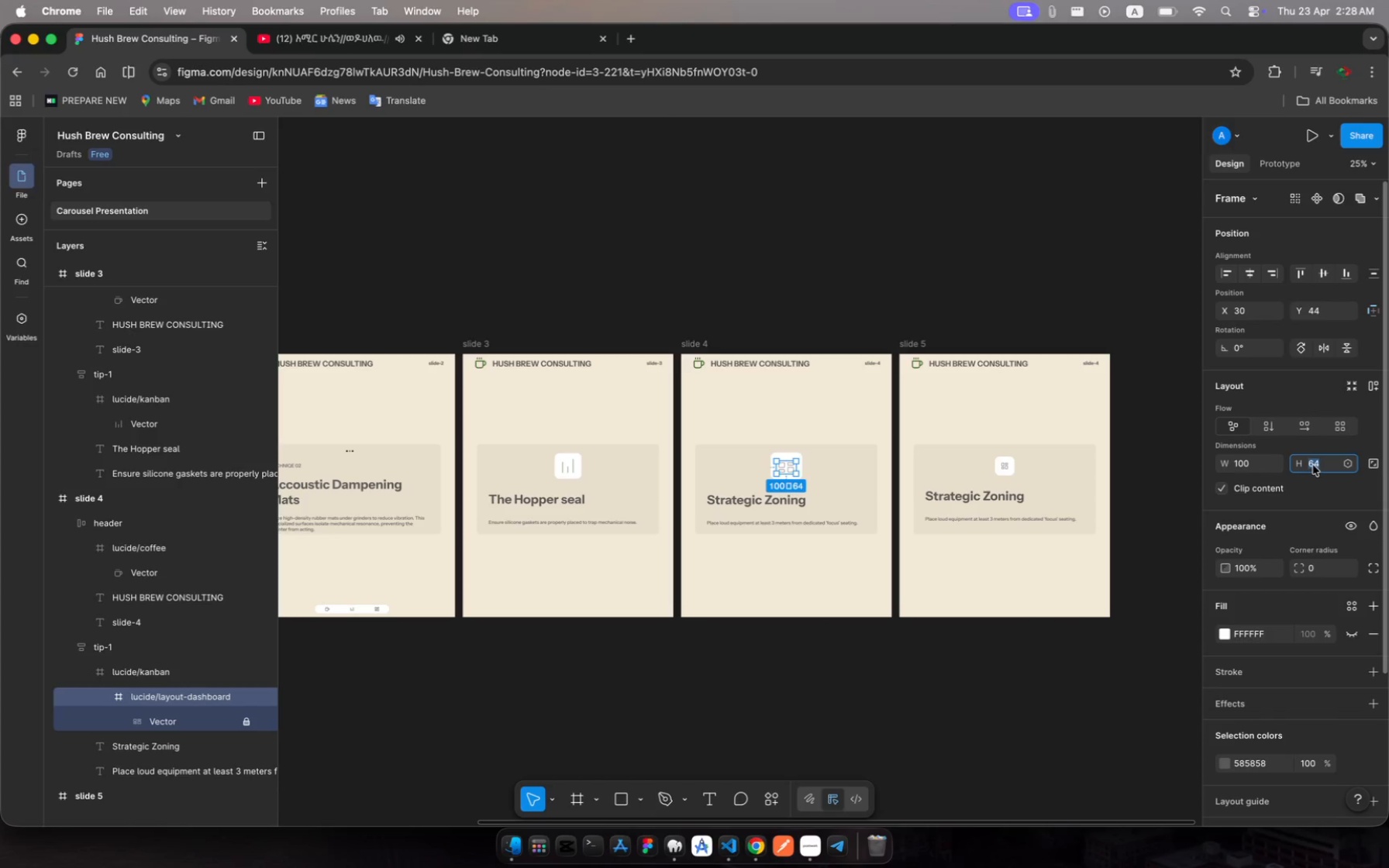 
type(100)
 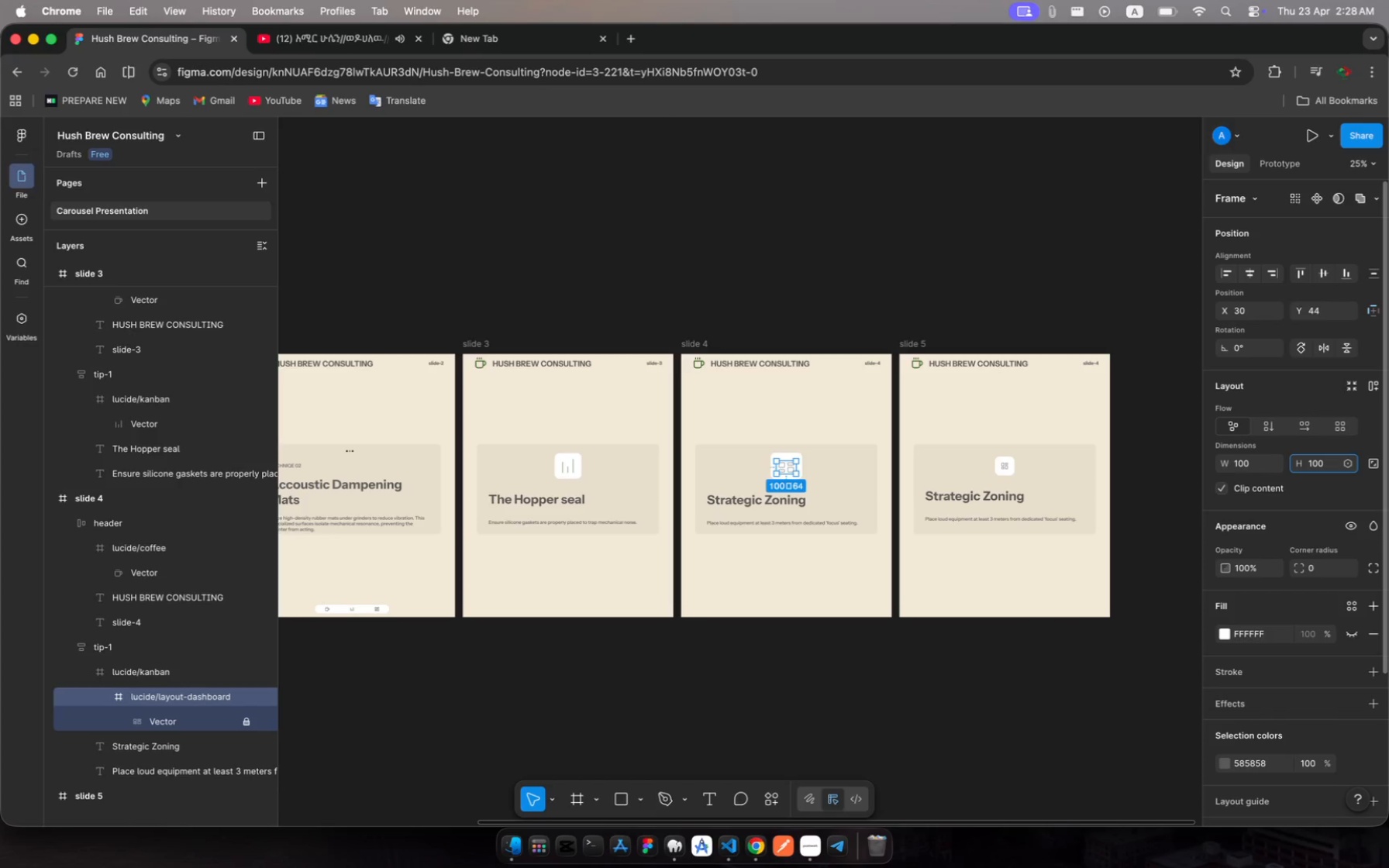 
key(Enter)
 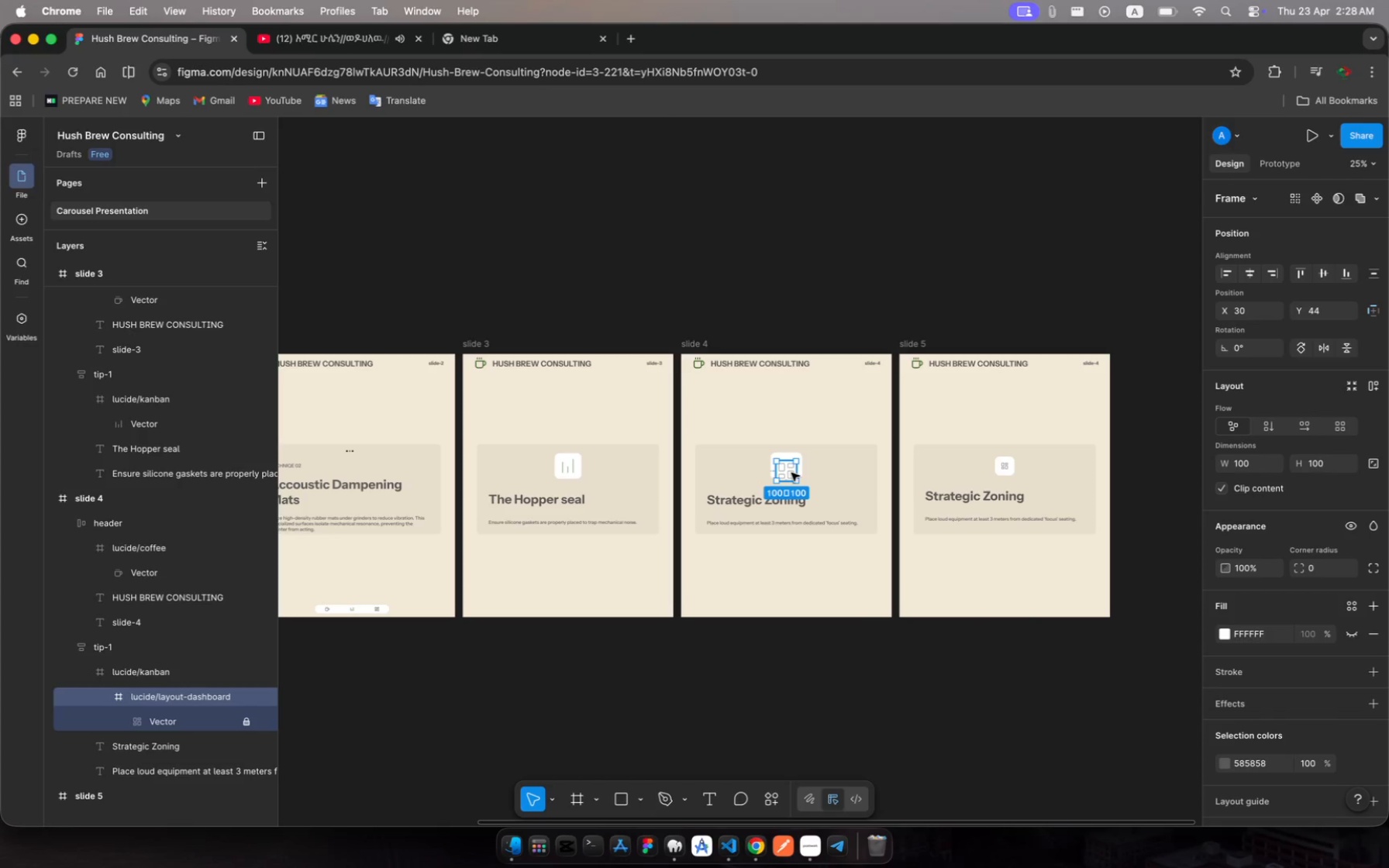 
left_click_drag(start_coordinate=[791, 473], to_coordinate=[791, 468])
 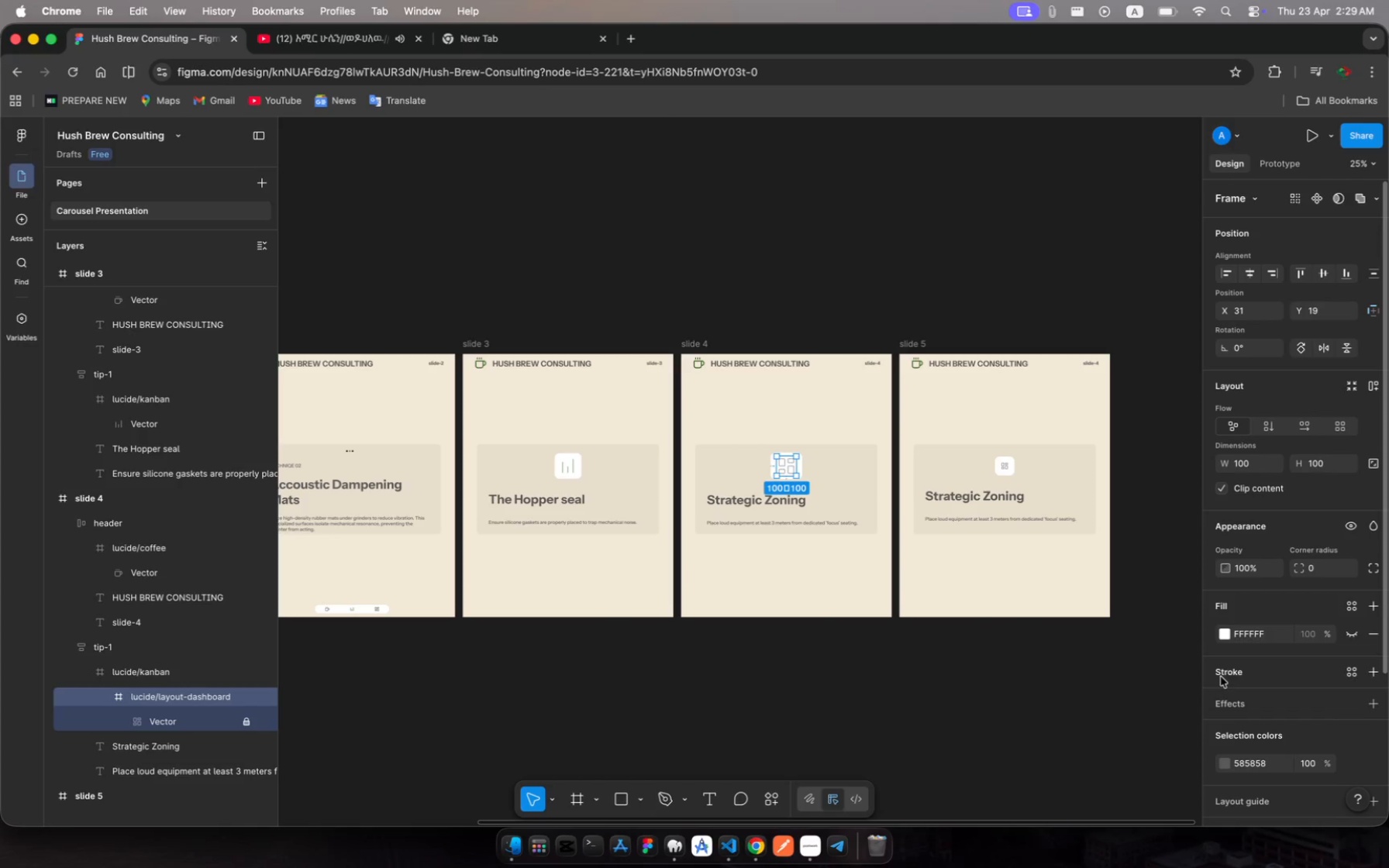 
scroll: coordinate [1237, 694], scroll_direction: down, amount: 7.0
 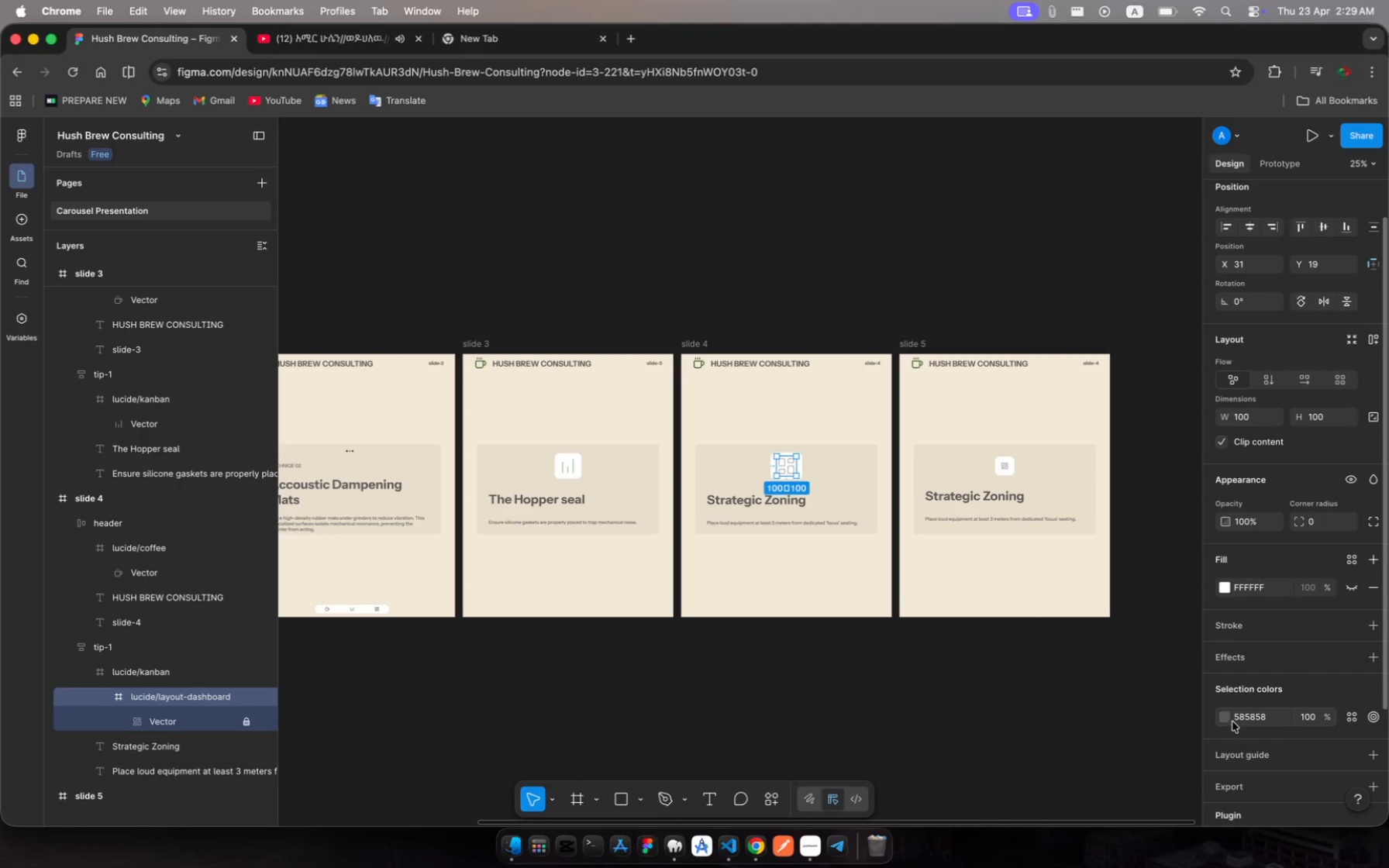 
left_click([1230, 720])
 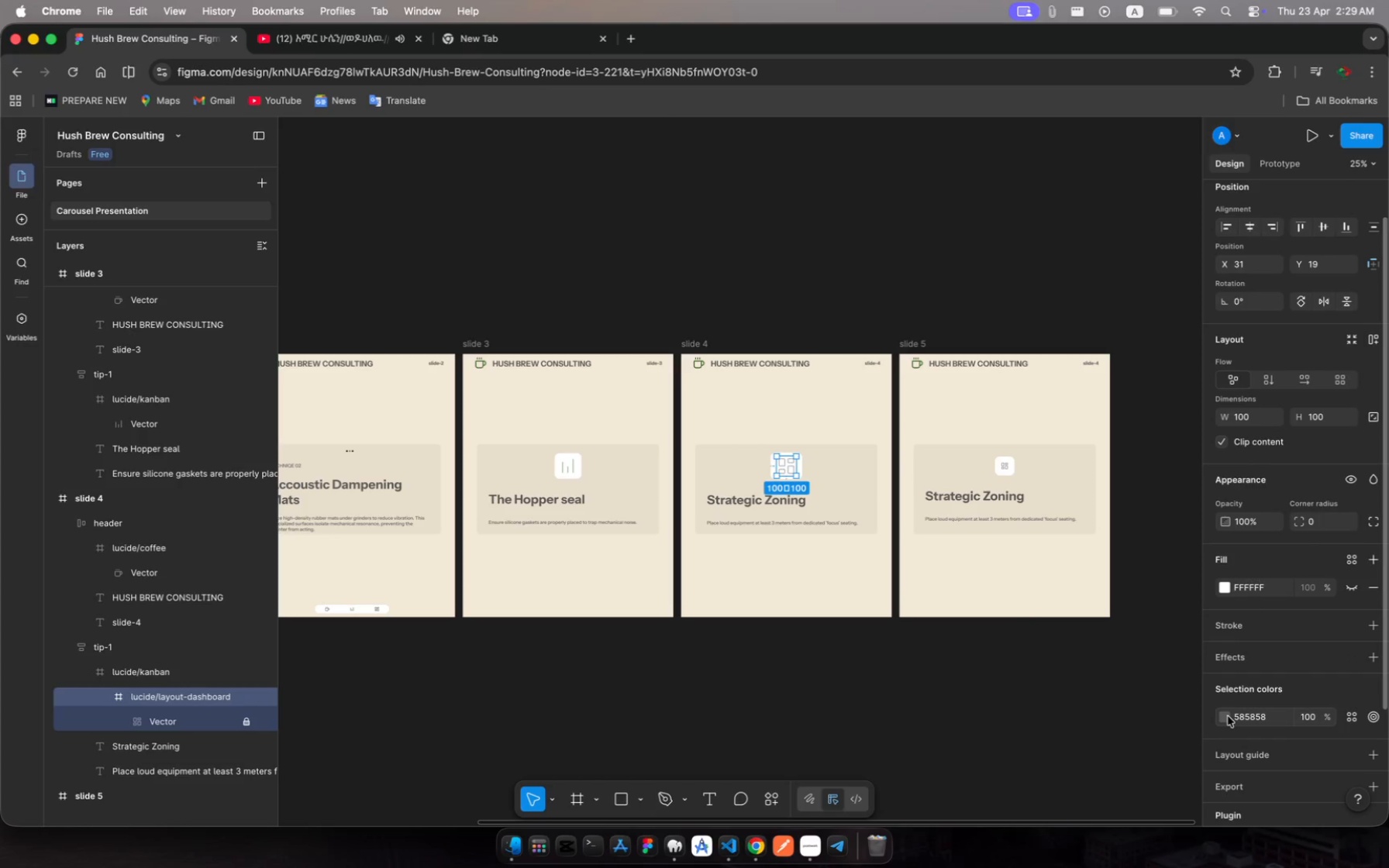 
left_click([1228, 716])
 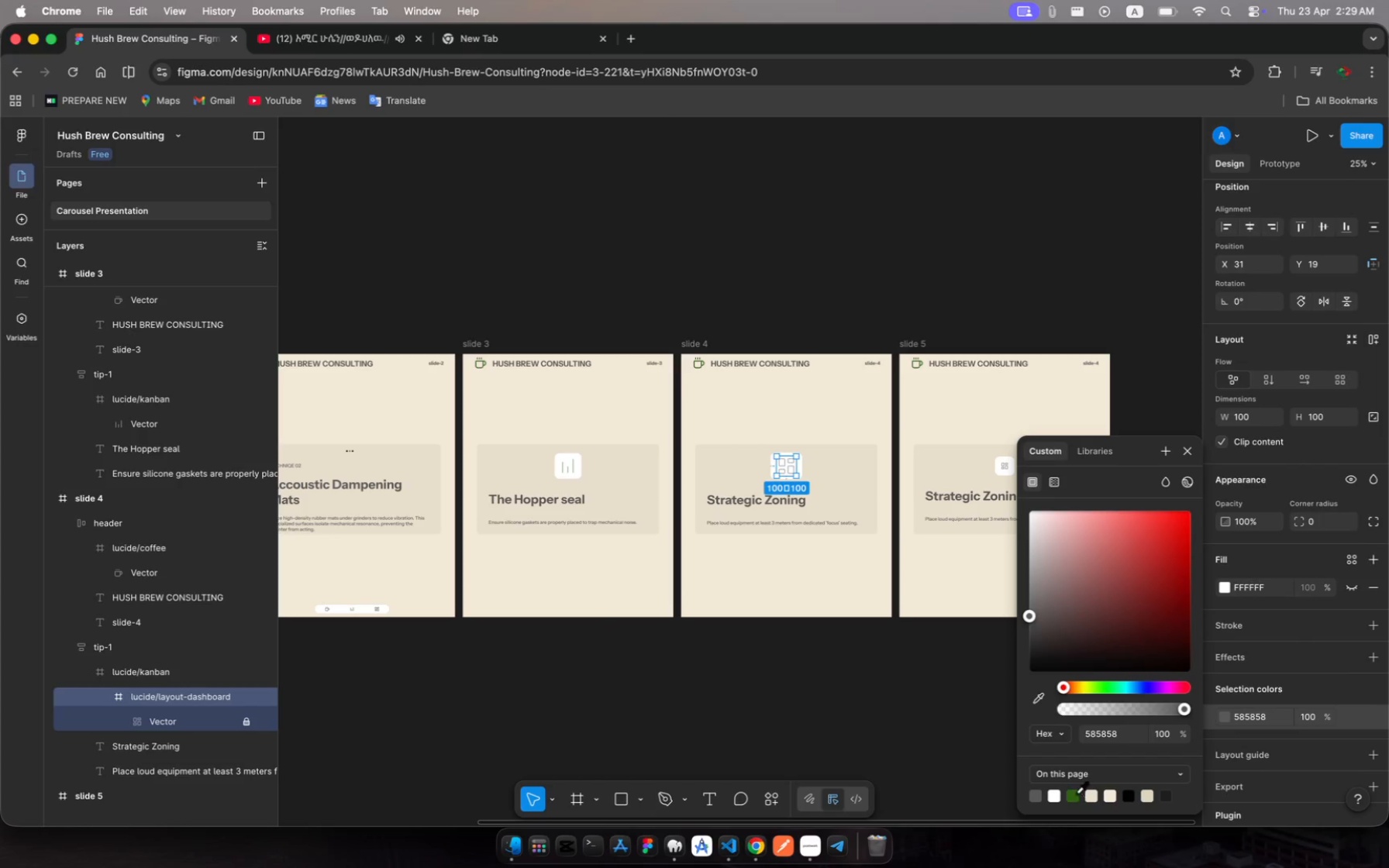 
left_click([1075, 795])
 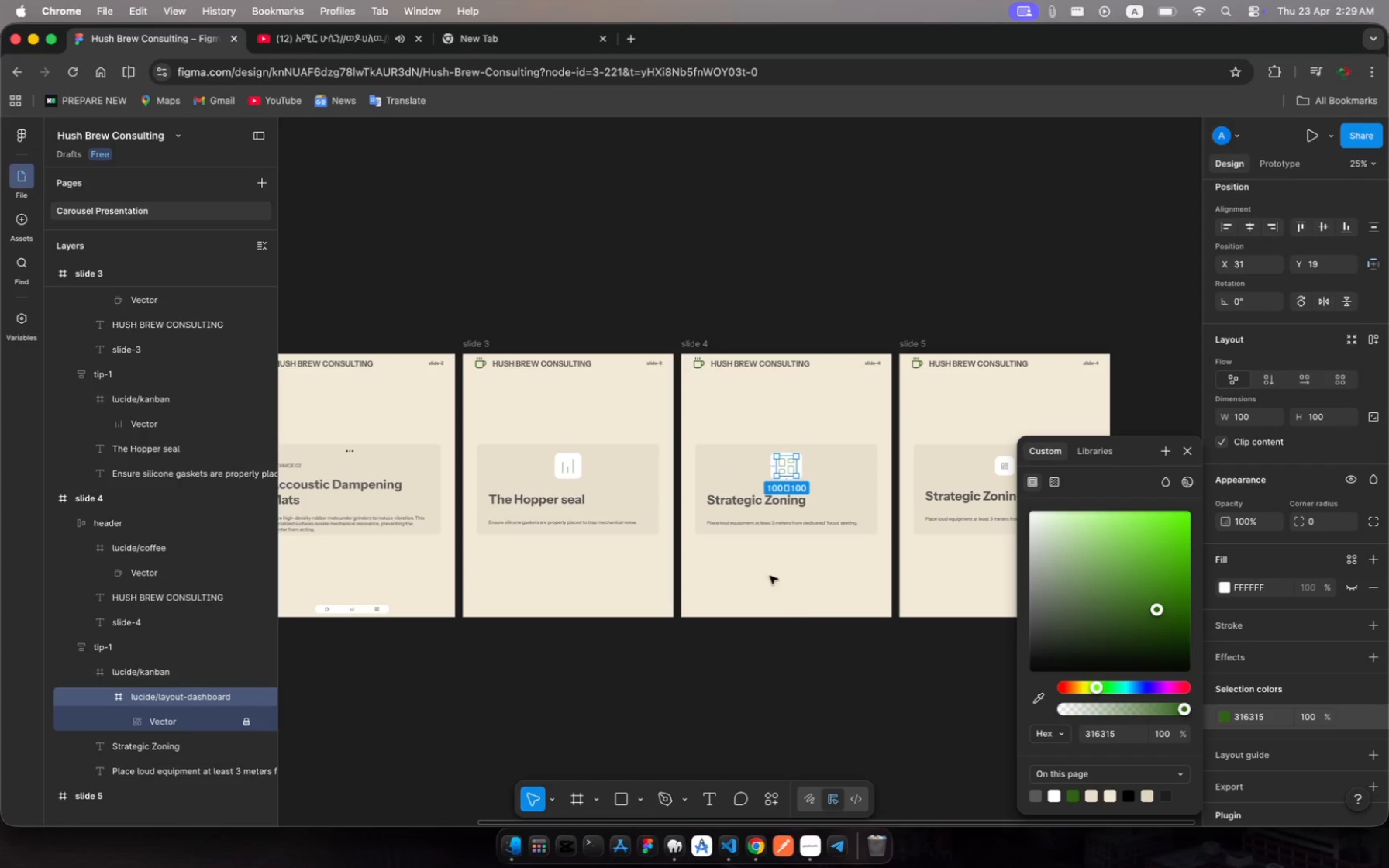 
left_click([788, 681])
 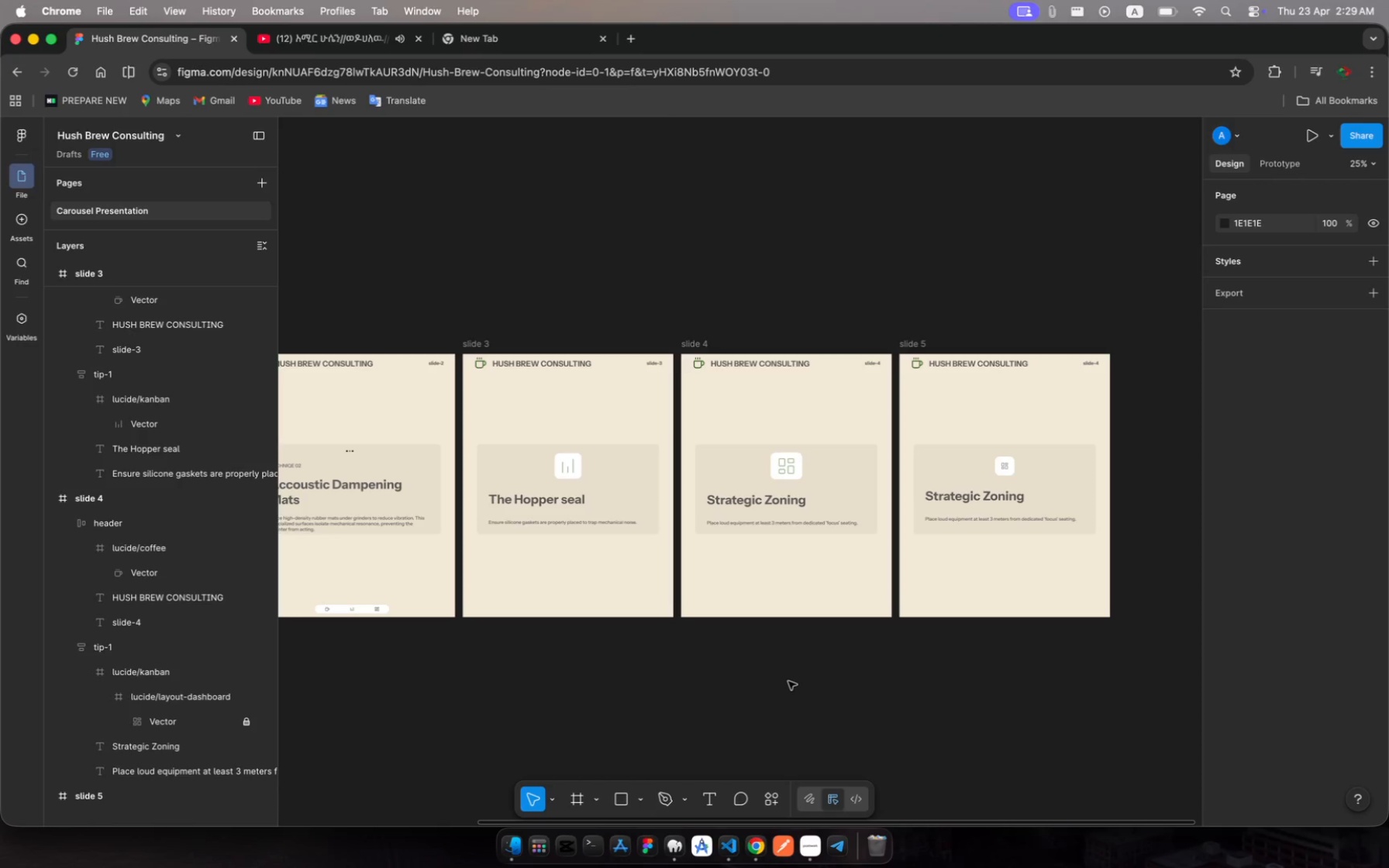 
wait(39.48)
 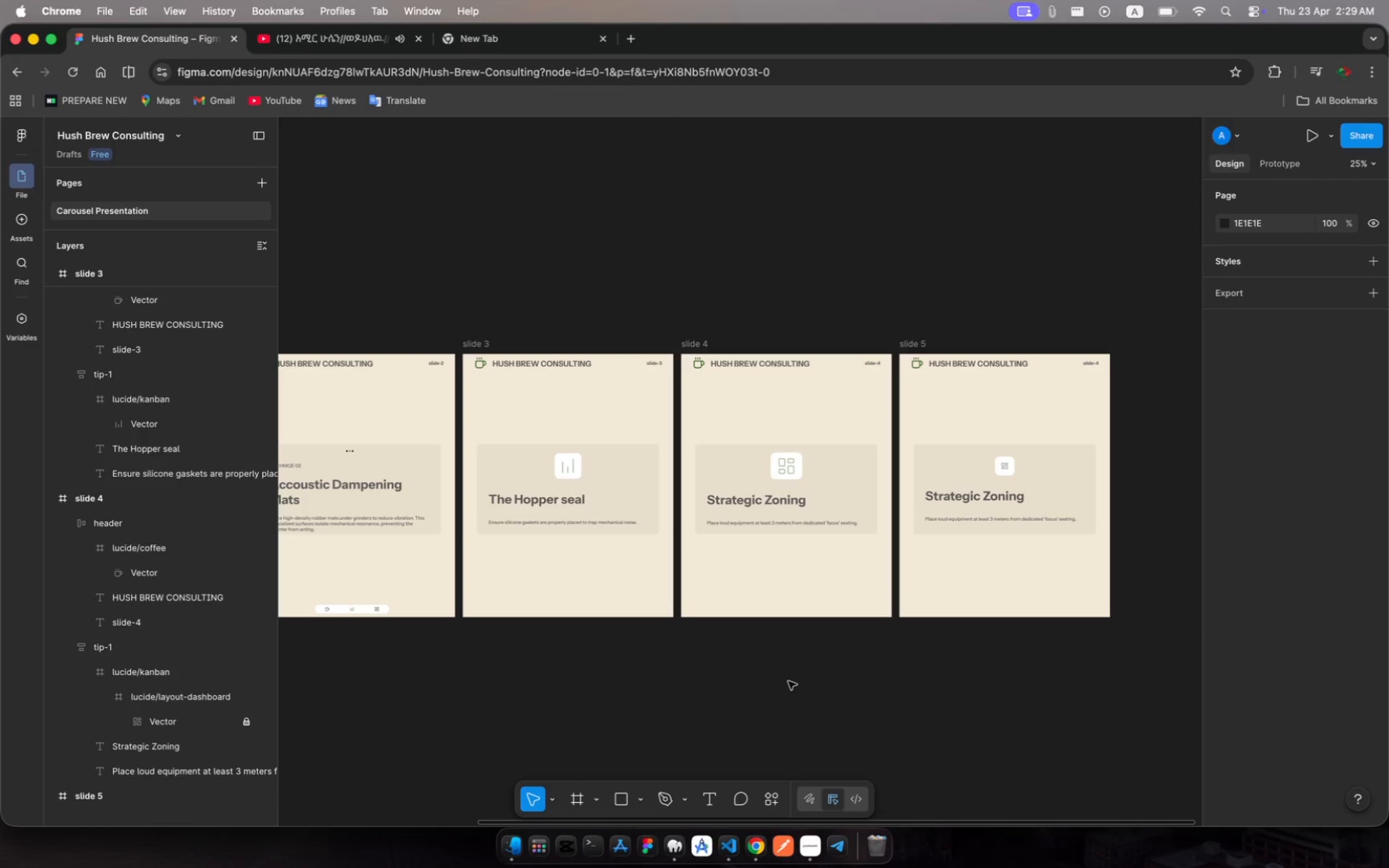 
left_click([1096, 363])
 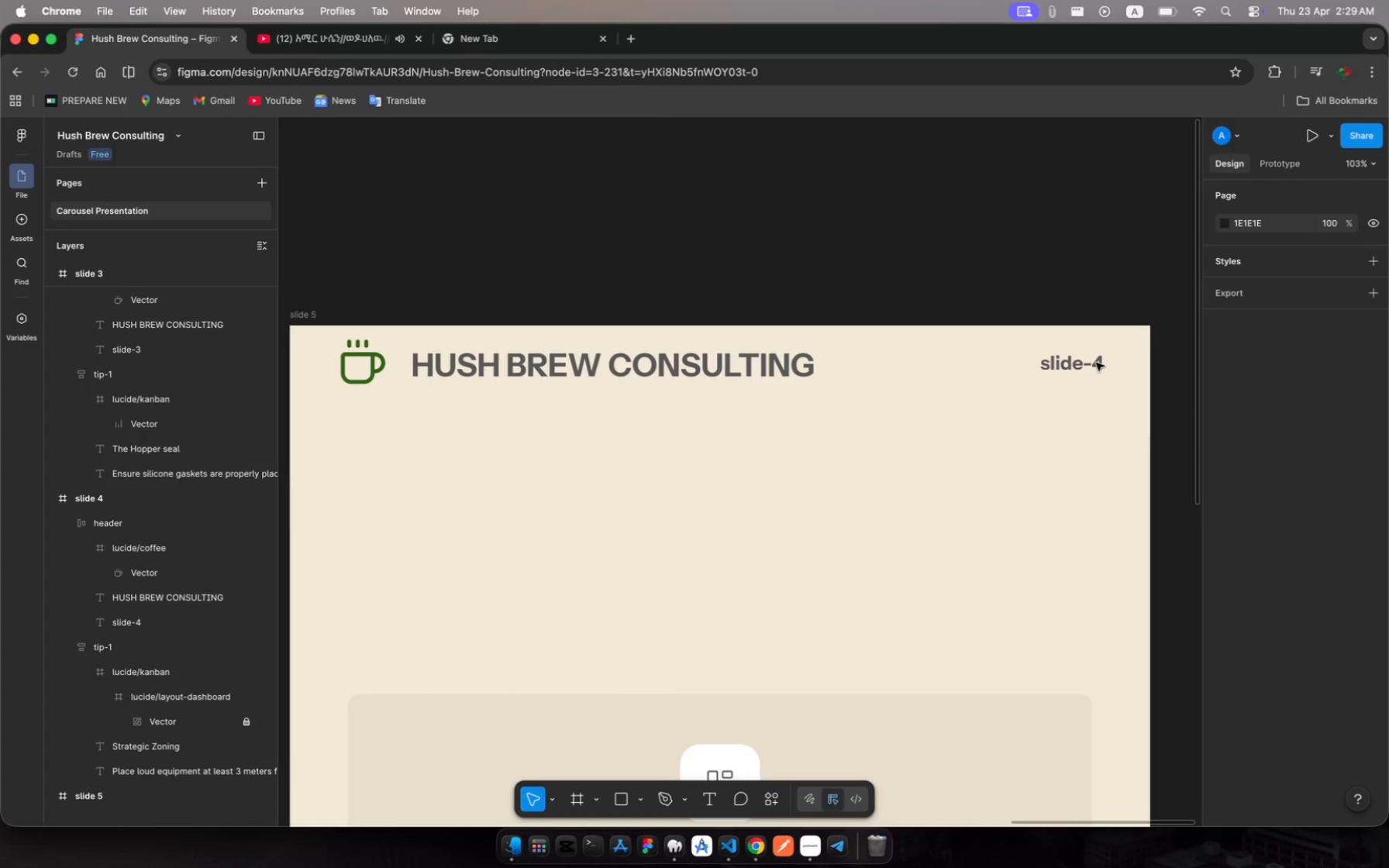 
left_click([1096, 363])
 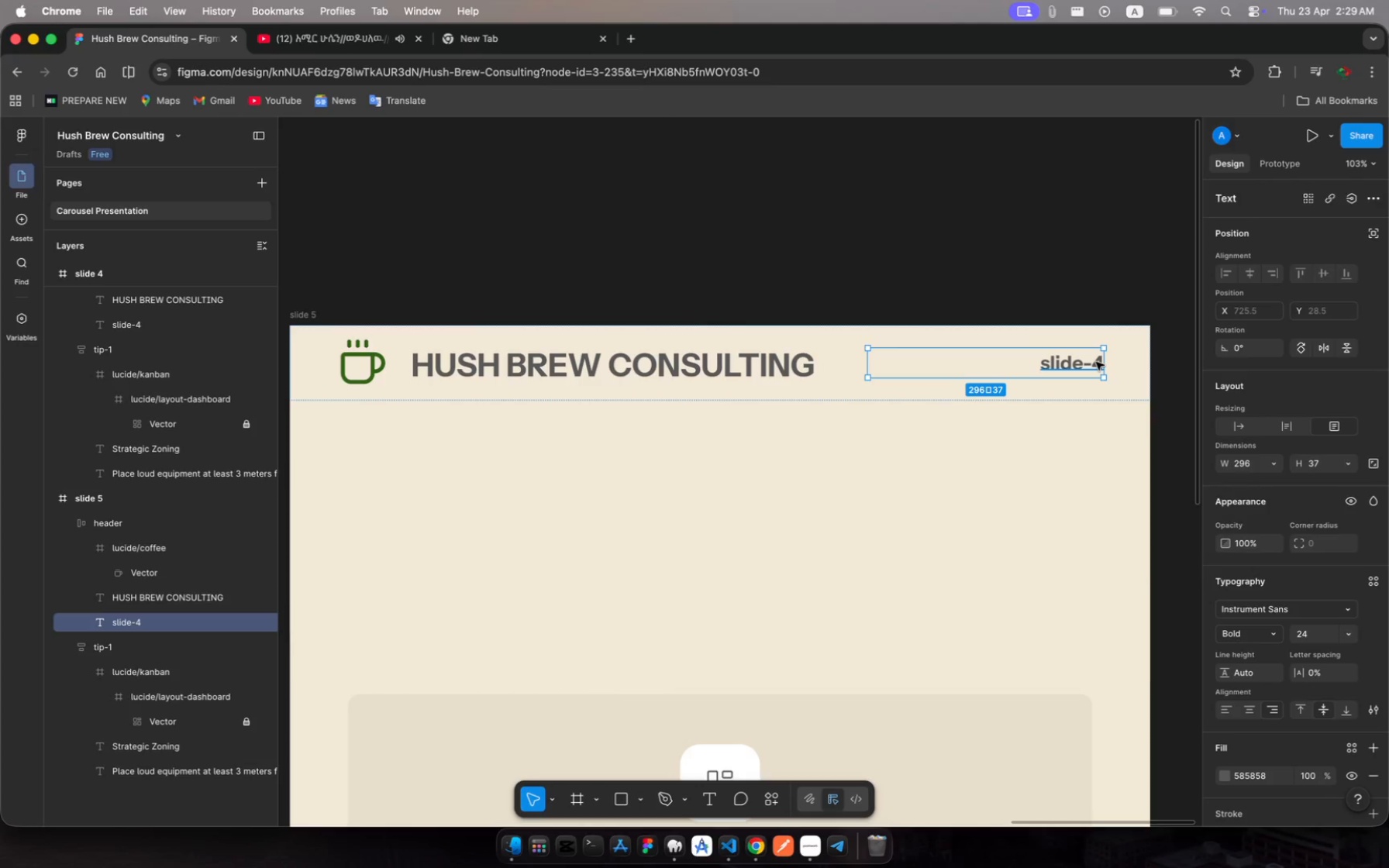 
double_click([1096, 362])
 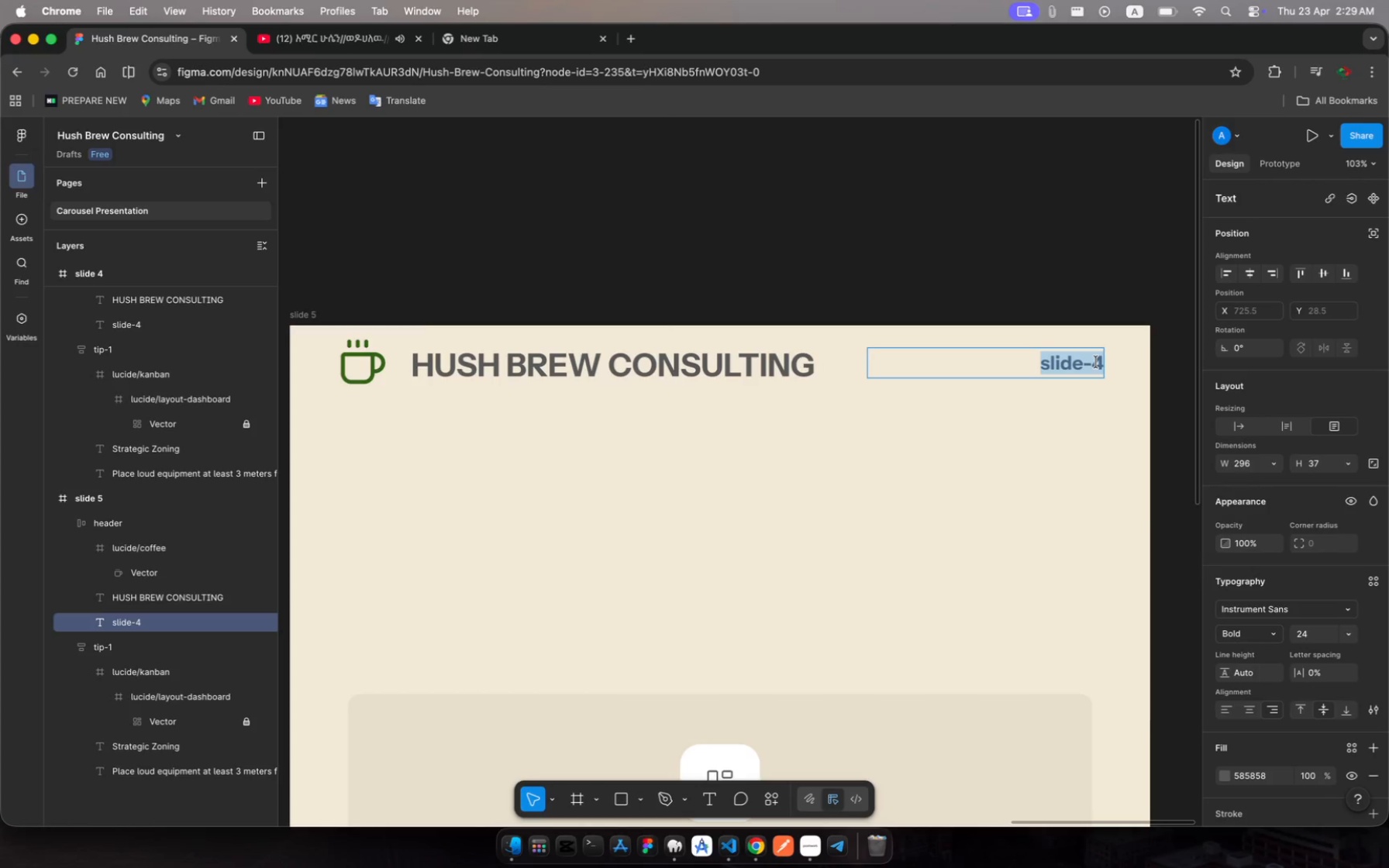 
key(ArrowRight)
 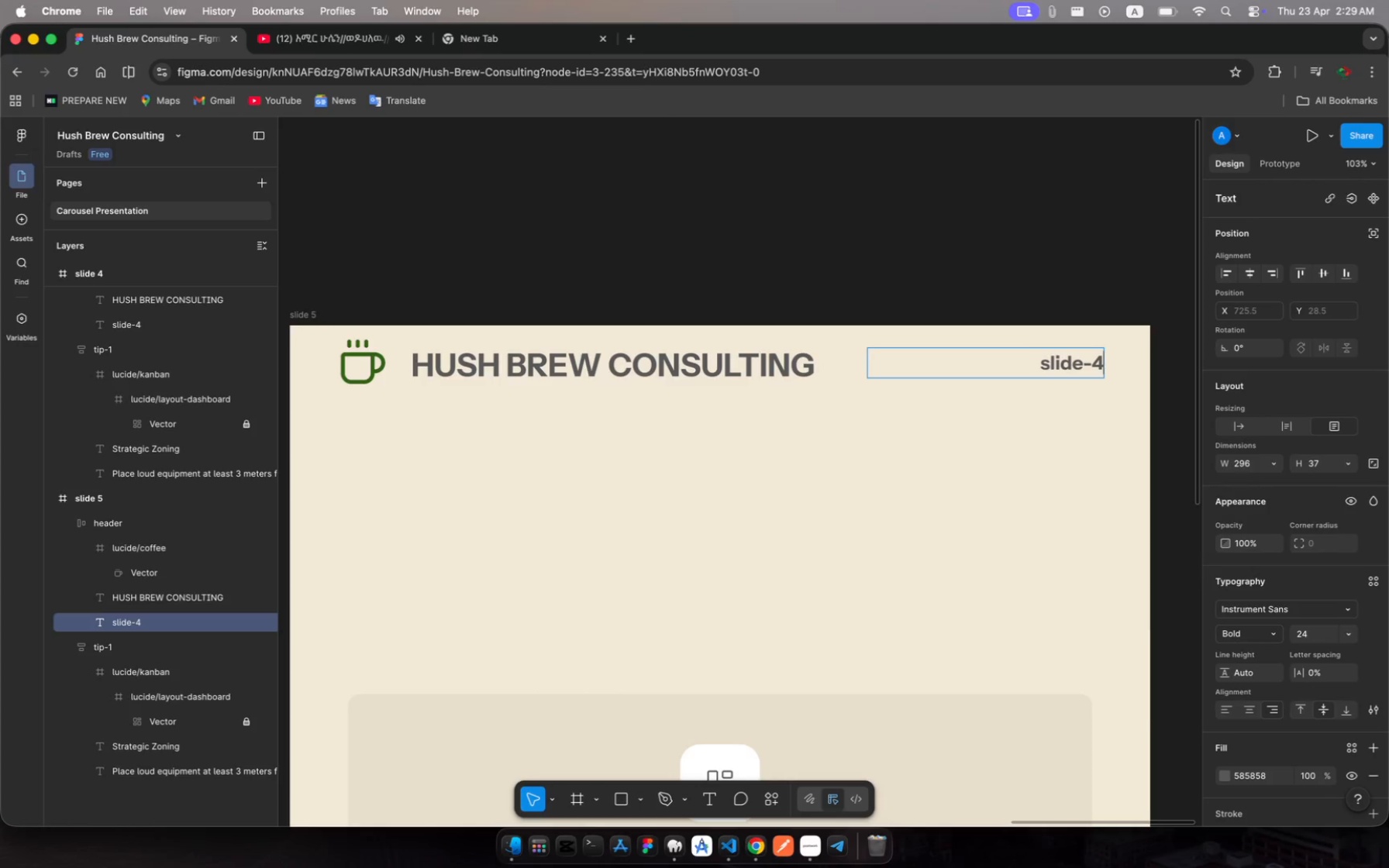 
key(Backspace)
key(Backspace)
type( 5 of 5)
 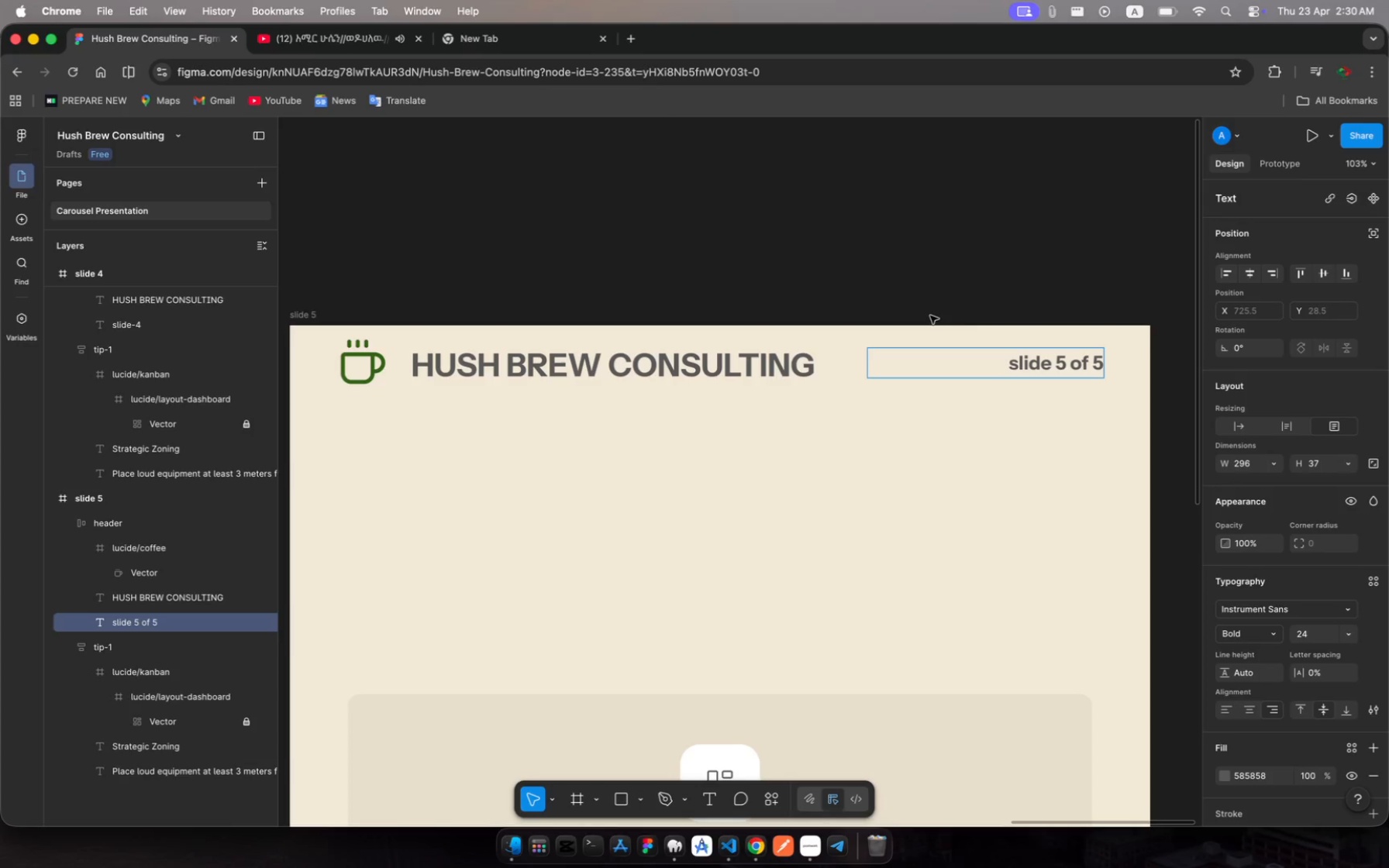 
scroll: coordinate [860, 362], scroll_direction: up, amount: 24.0
 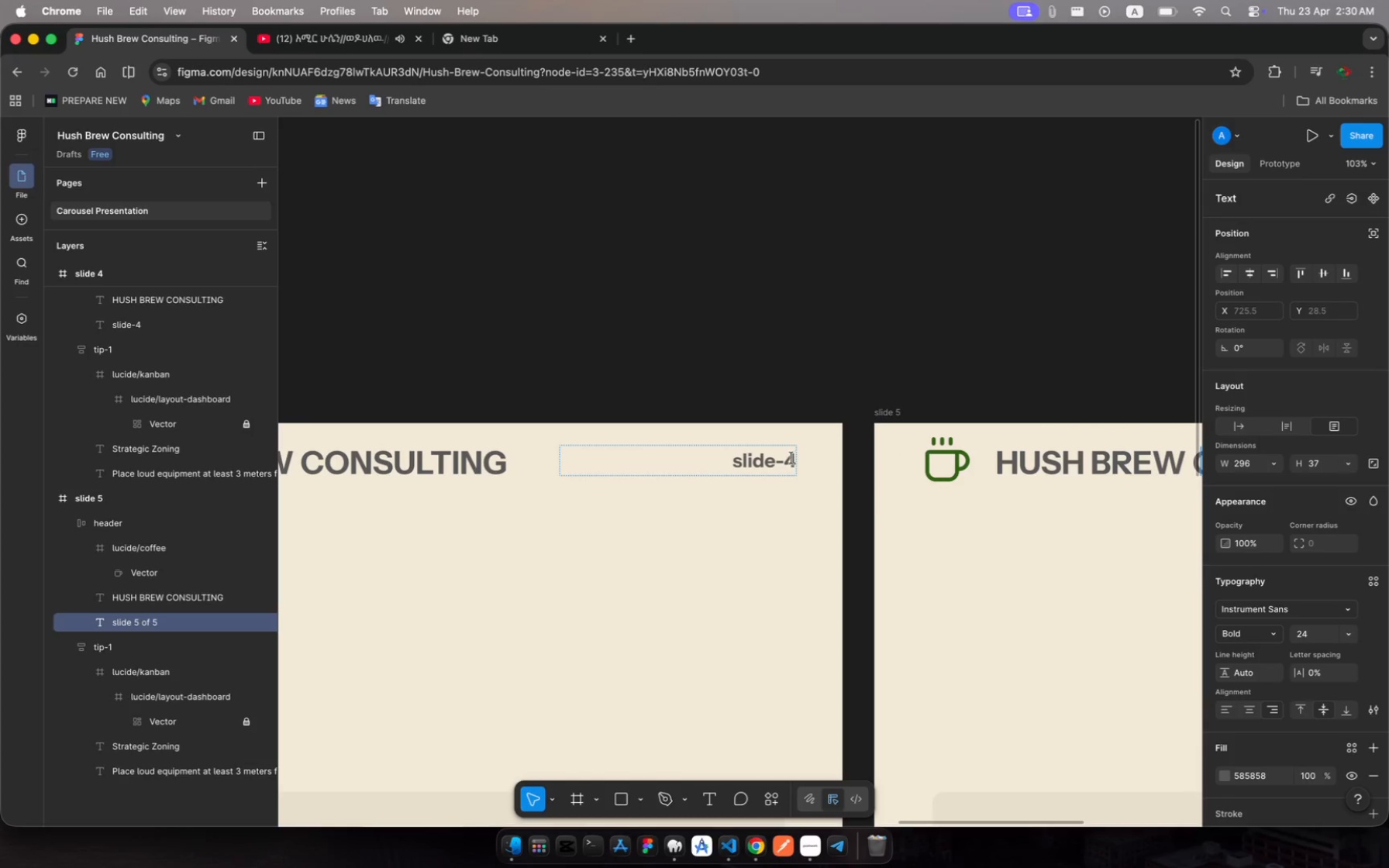 
left_click([790, 458])
 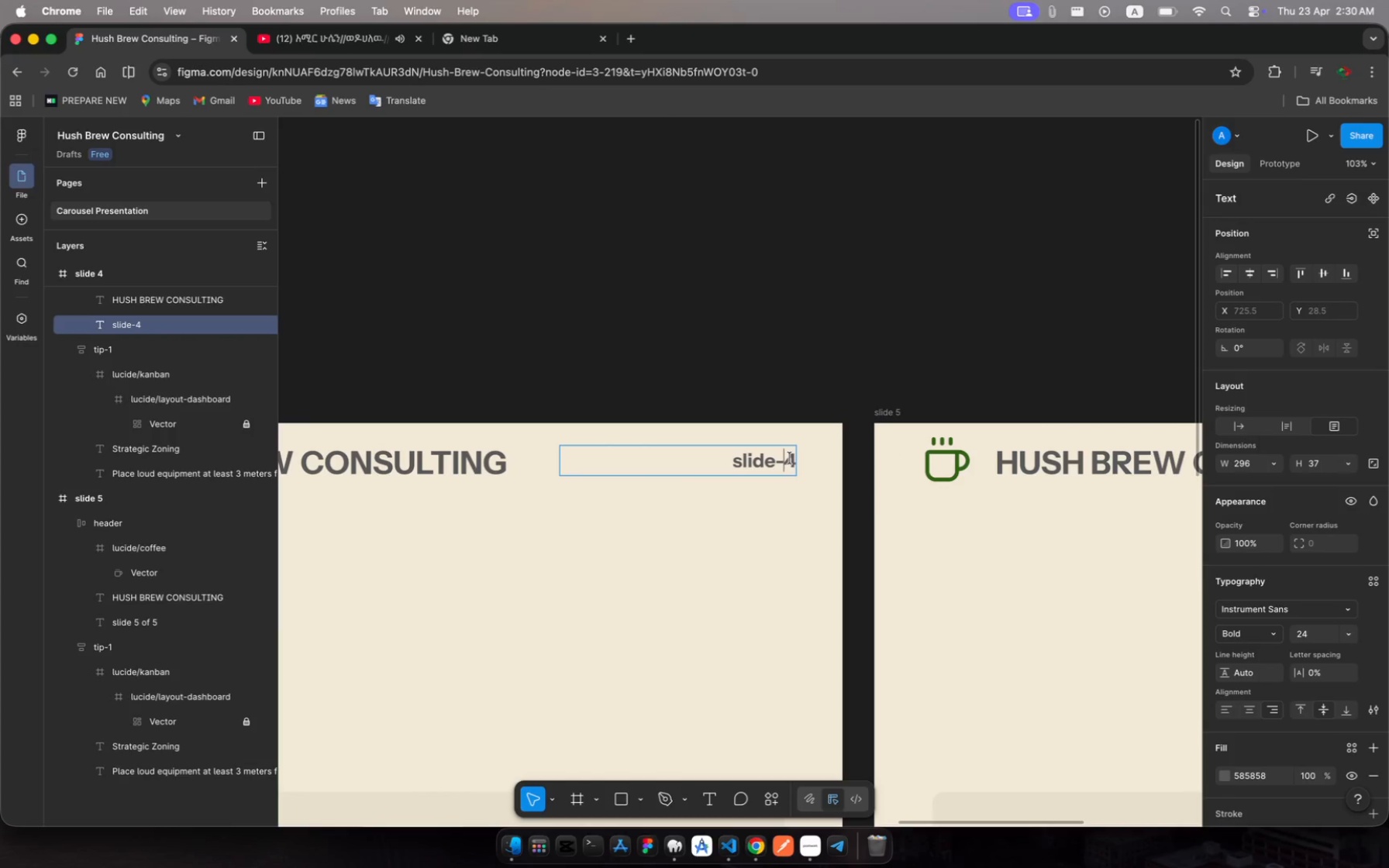 
key(ArrowRight)
 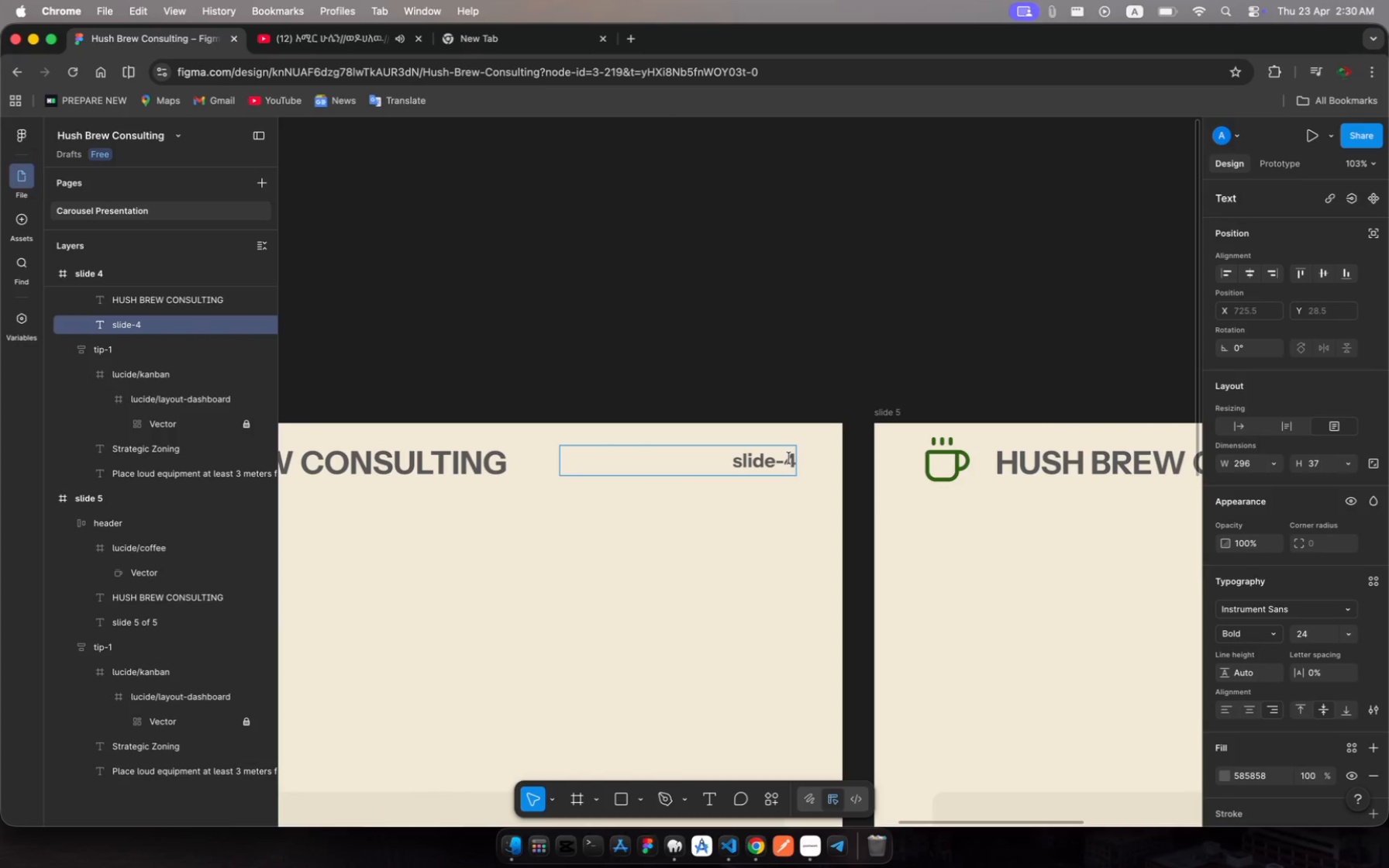 
key(ArrowLeft)
 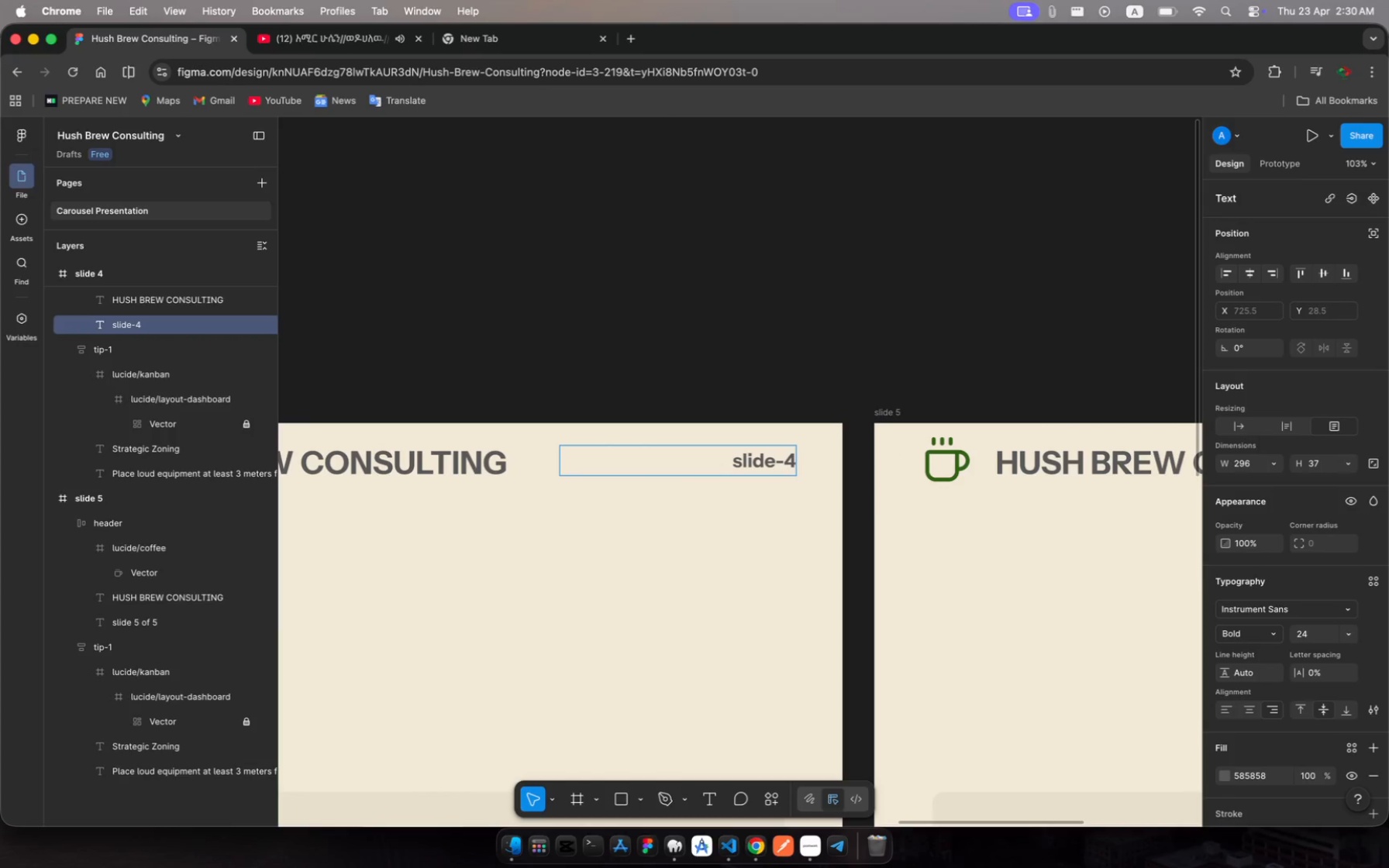 
key(Backspace)
 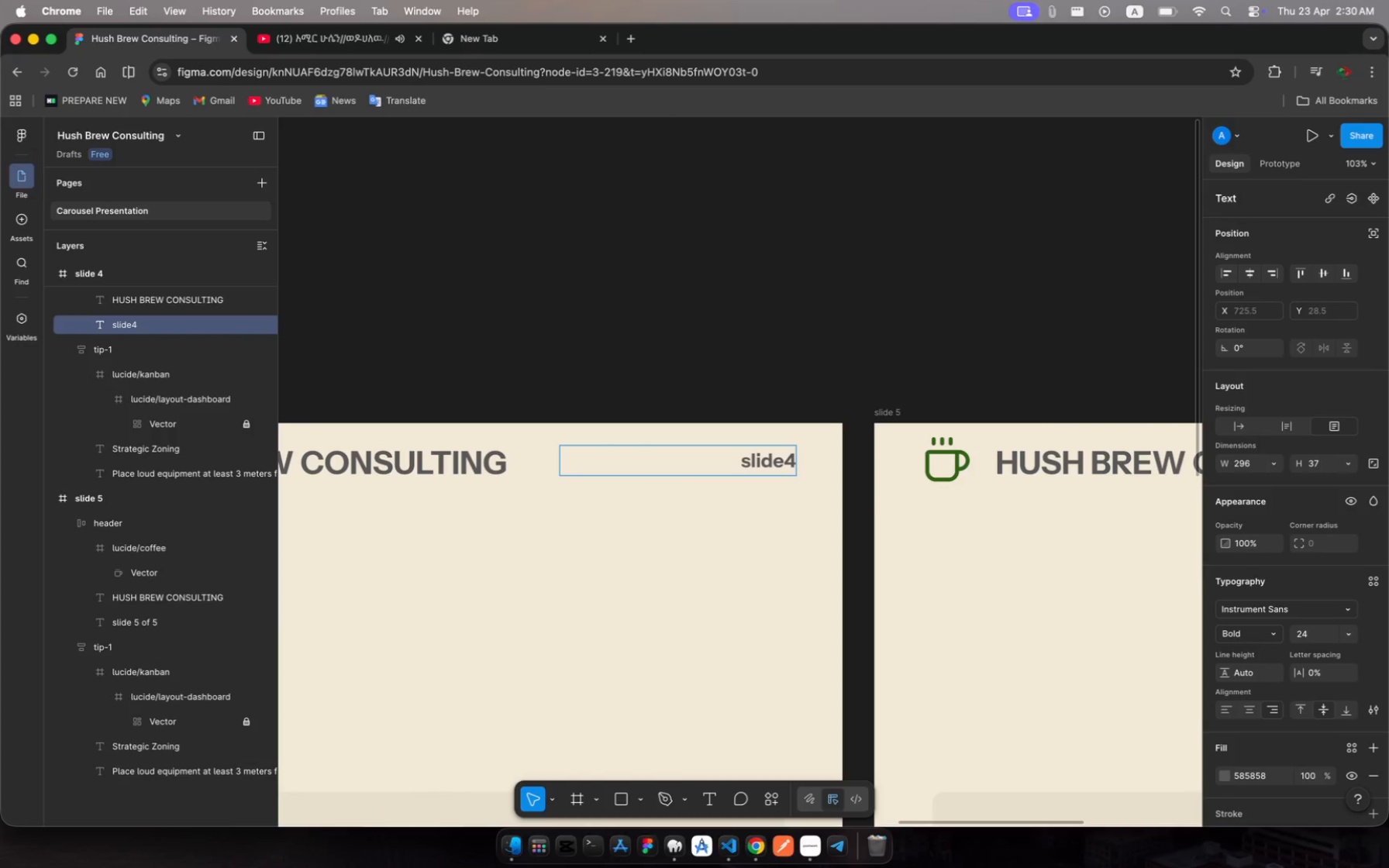 
key(Space)
 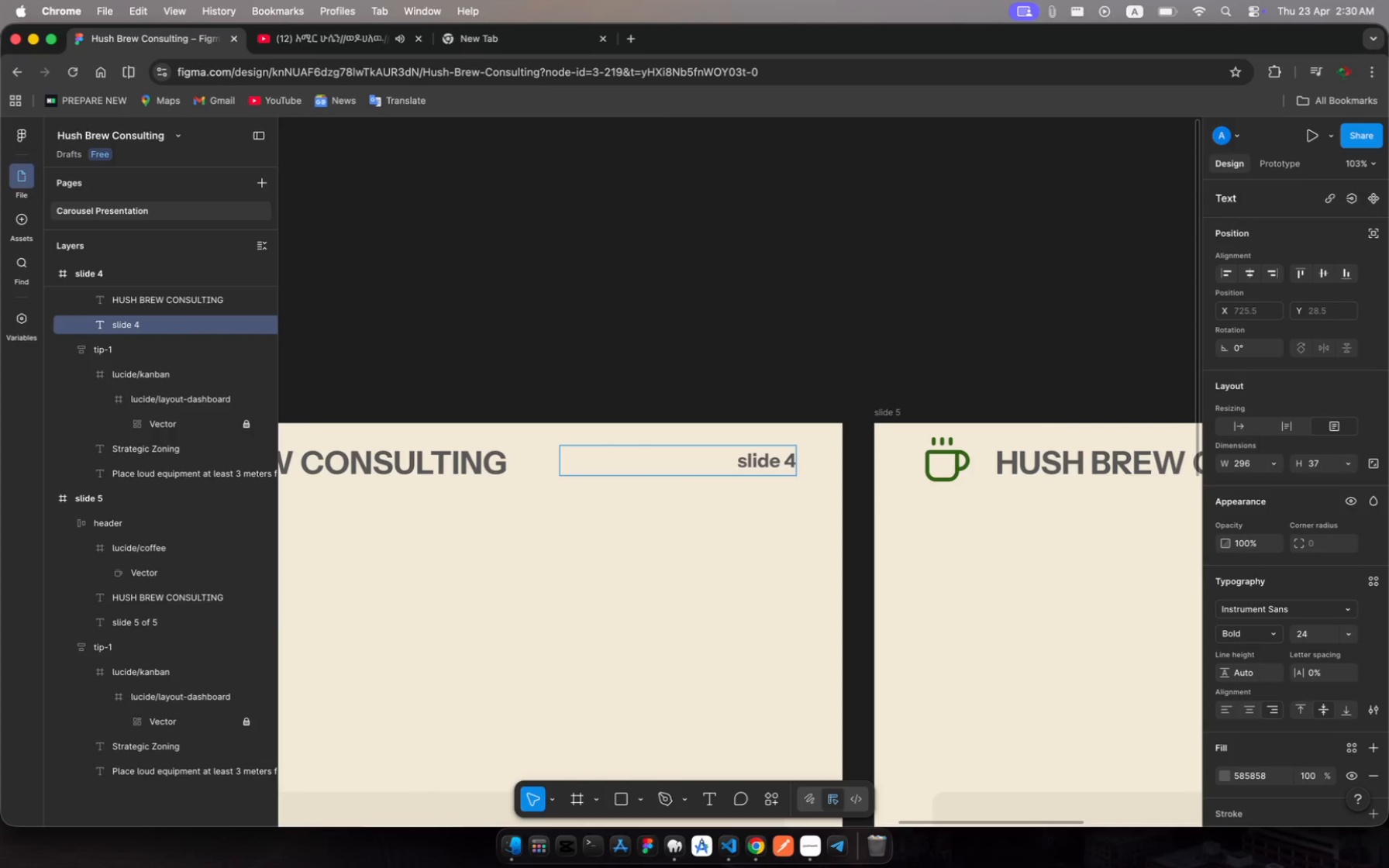 
key(ArrowRight)
 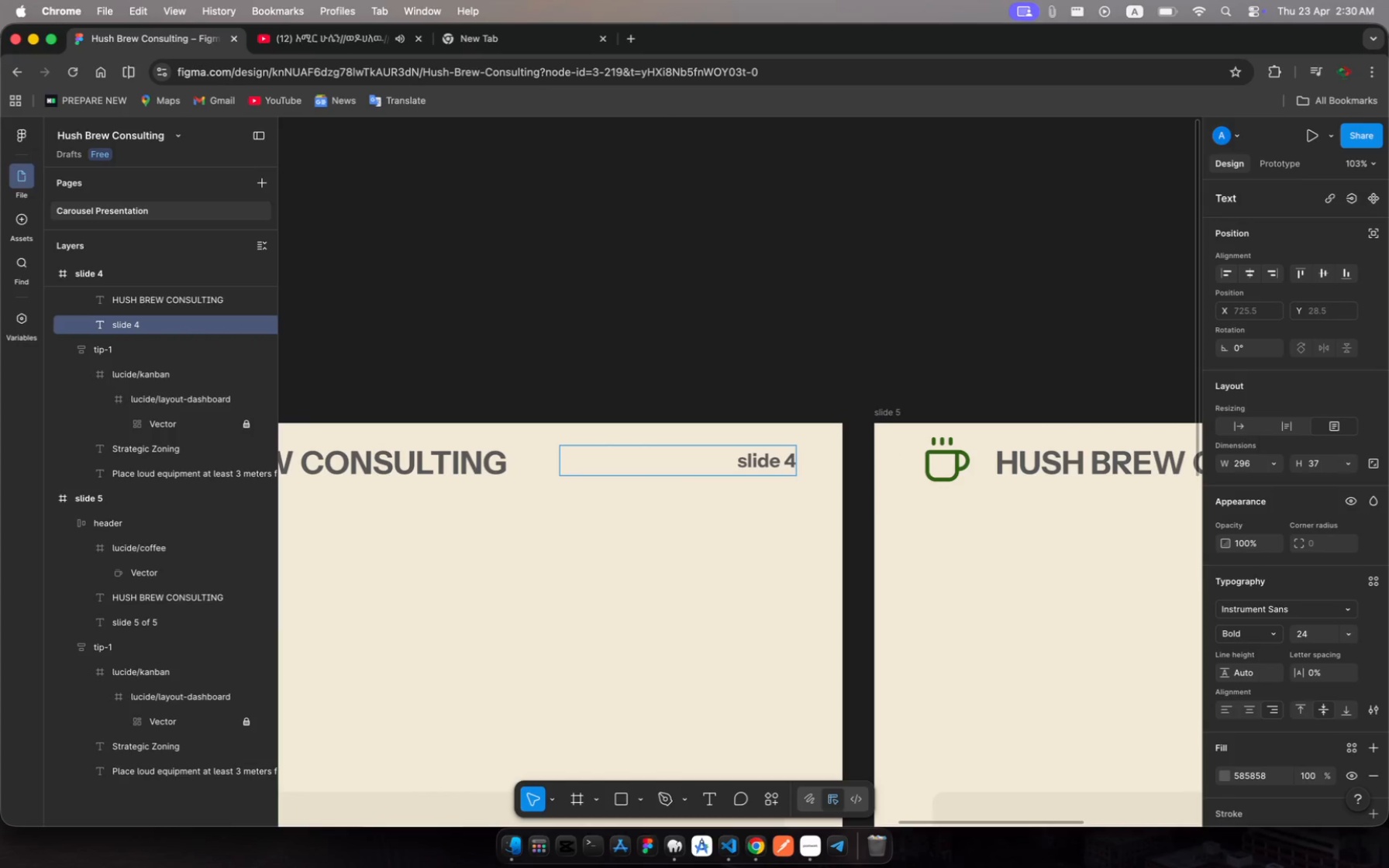 
type(of )
key(Backspace)
key(Backspace)
key(Backspace)
type( of 5)
 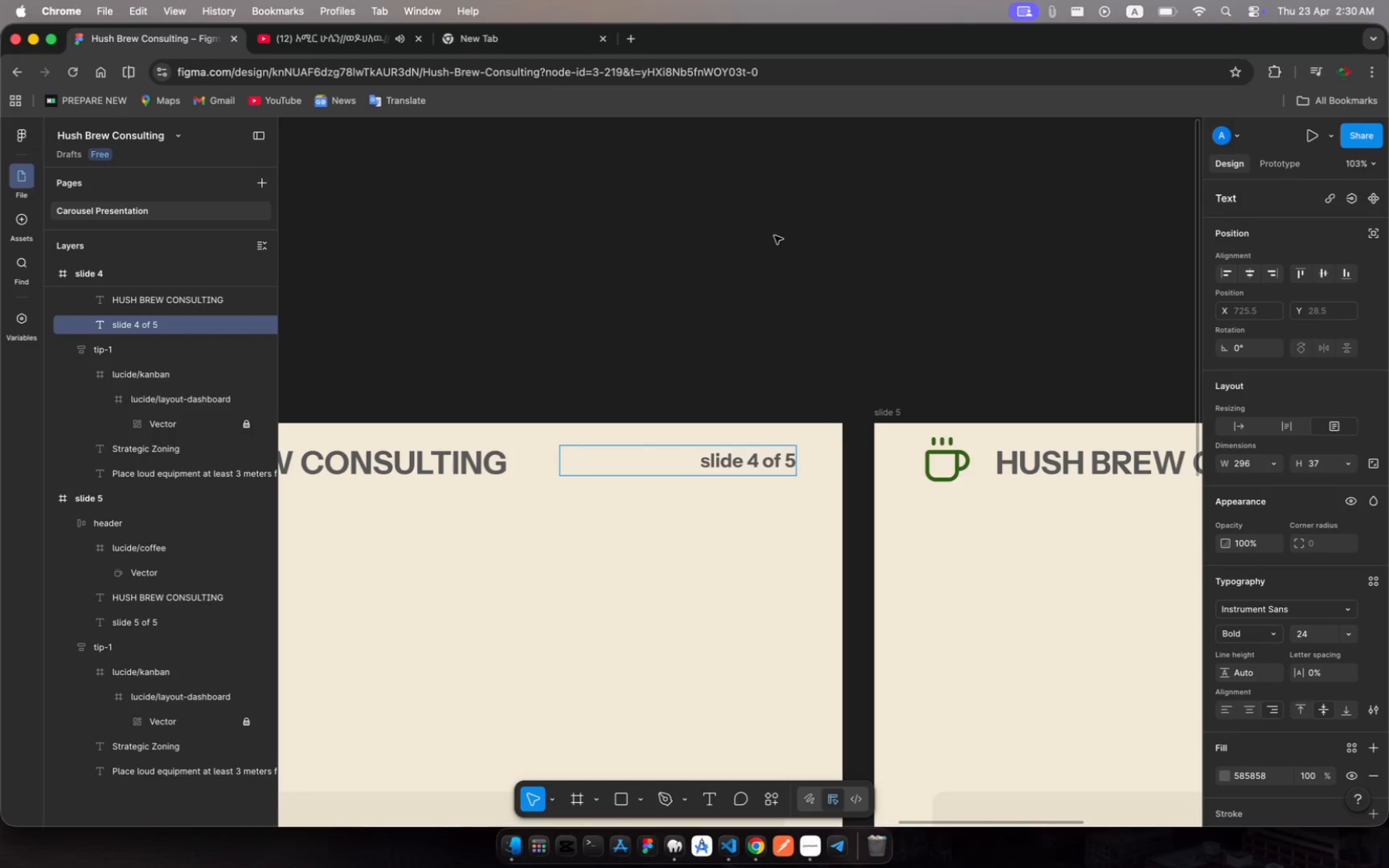 
scroll: coordinate [763, 238], scroll_direction: up, amount: 23.0
 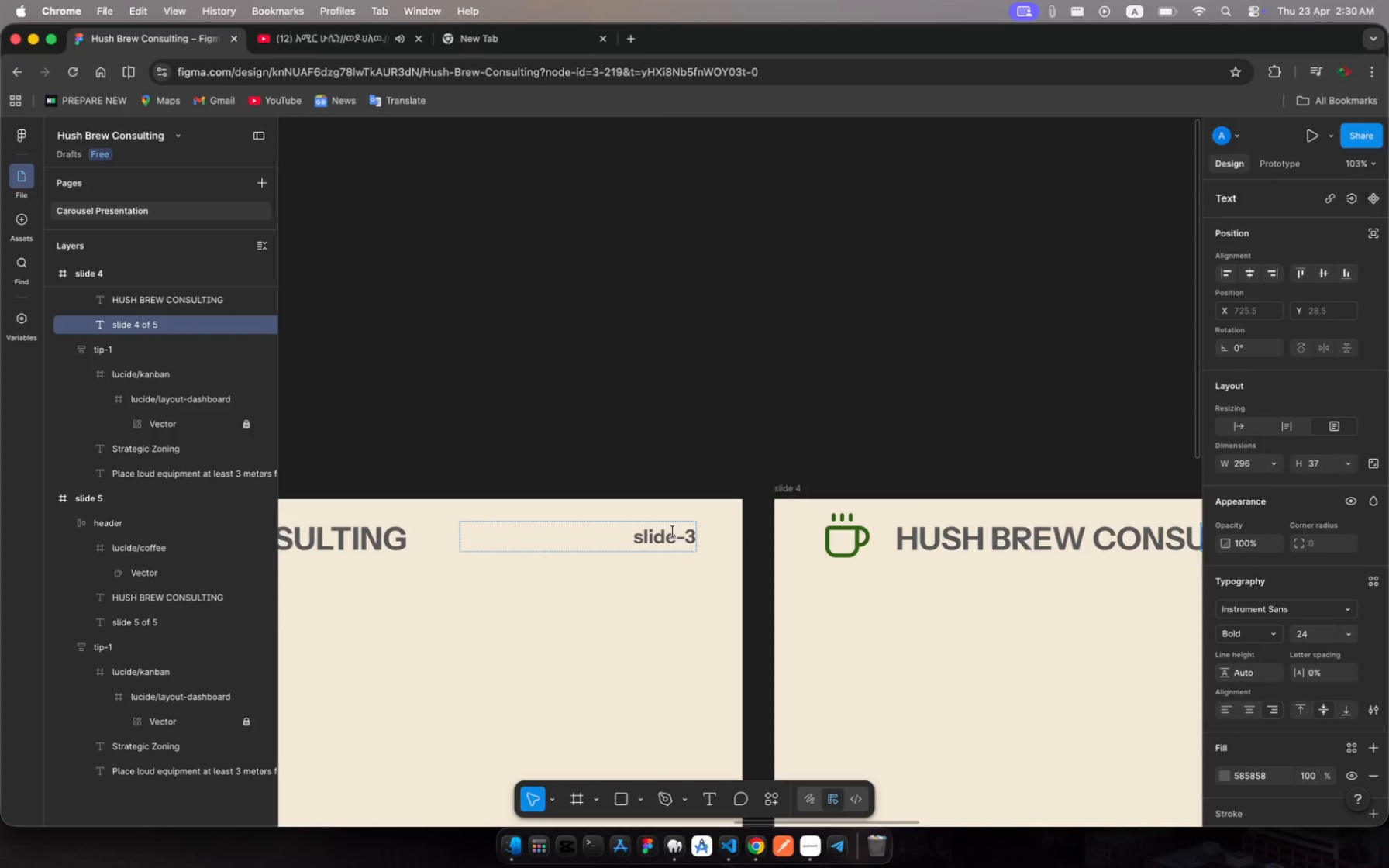 
double_click([673, 532])
 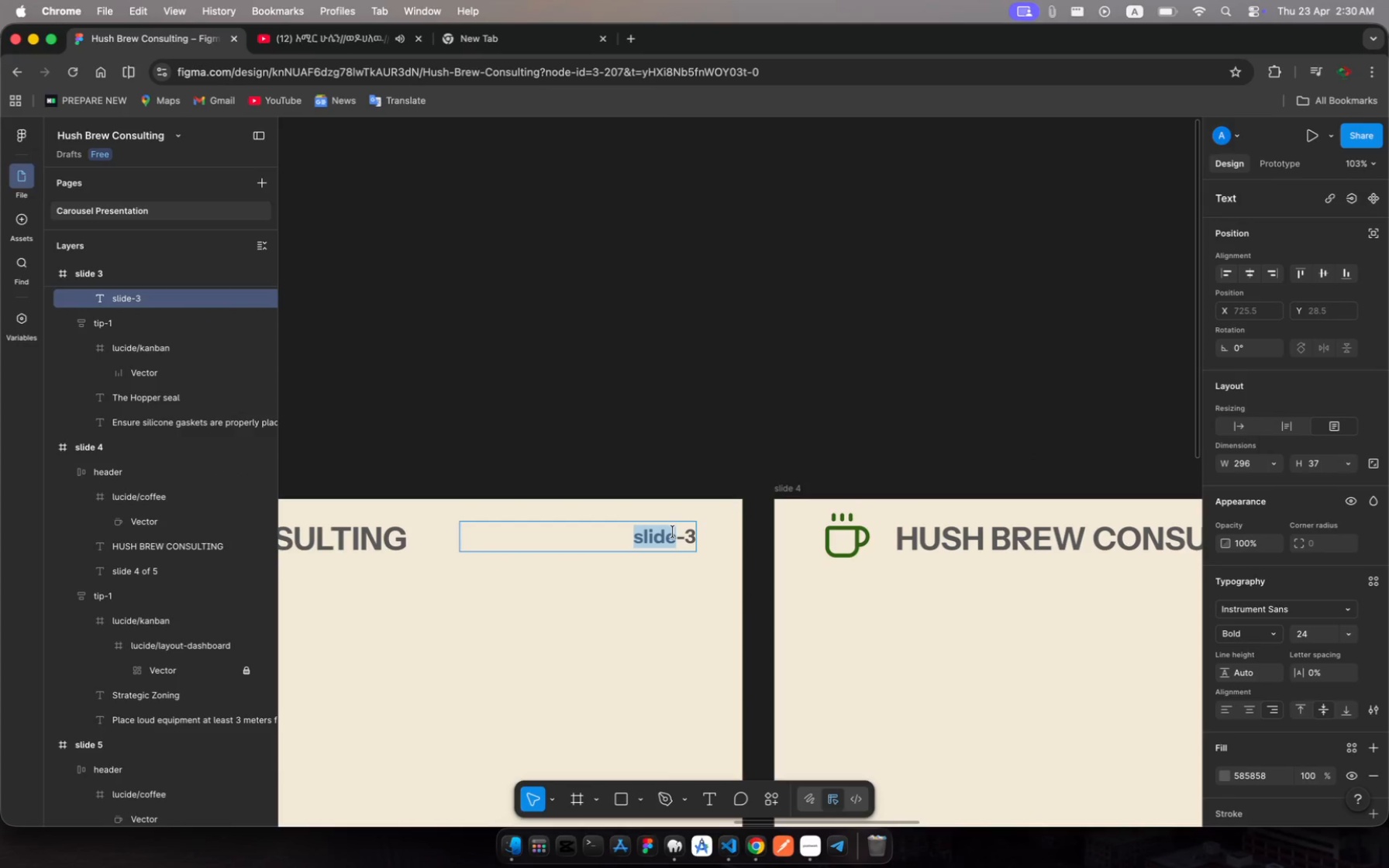 
key(ArrowRight)
 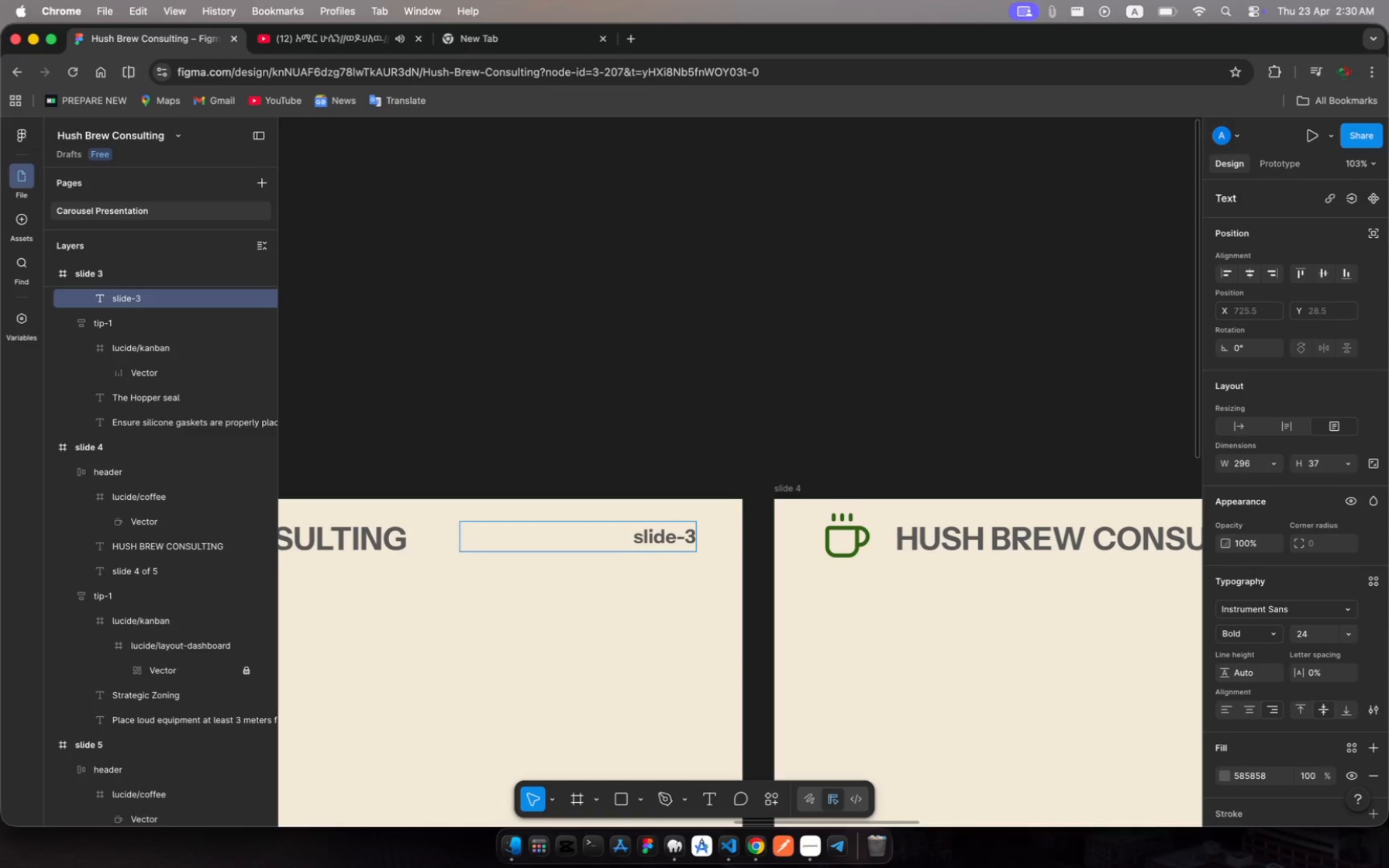 
key(ArrowRight)
 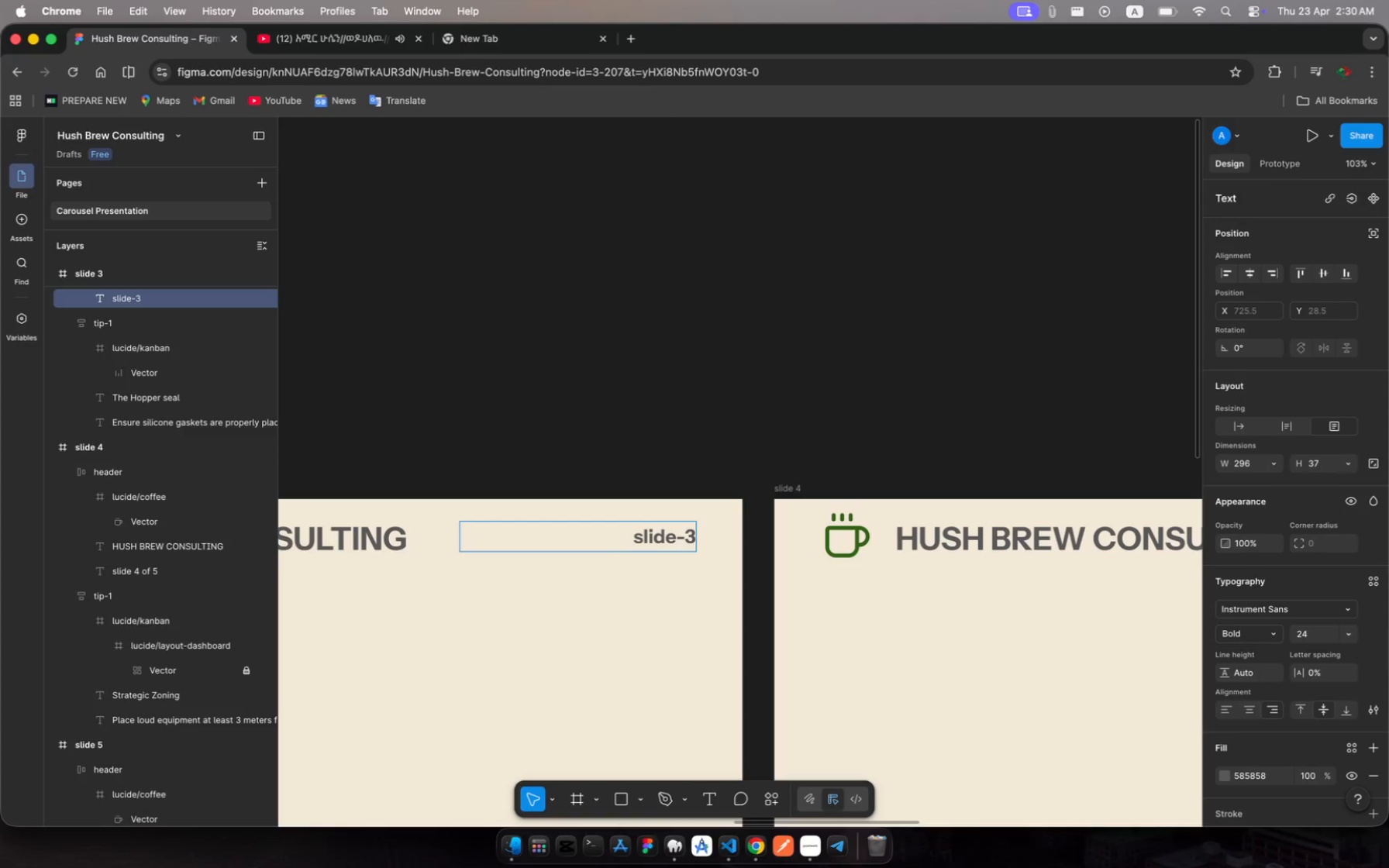 
key(Backspace)
 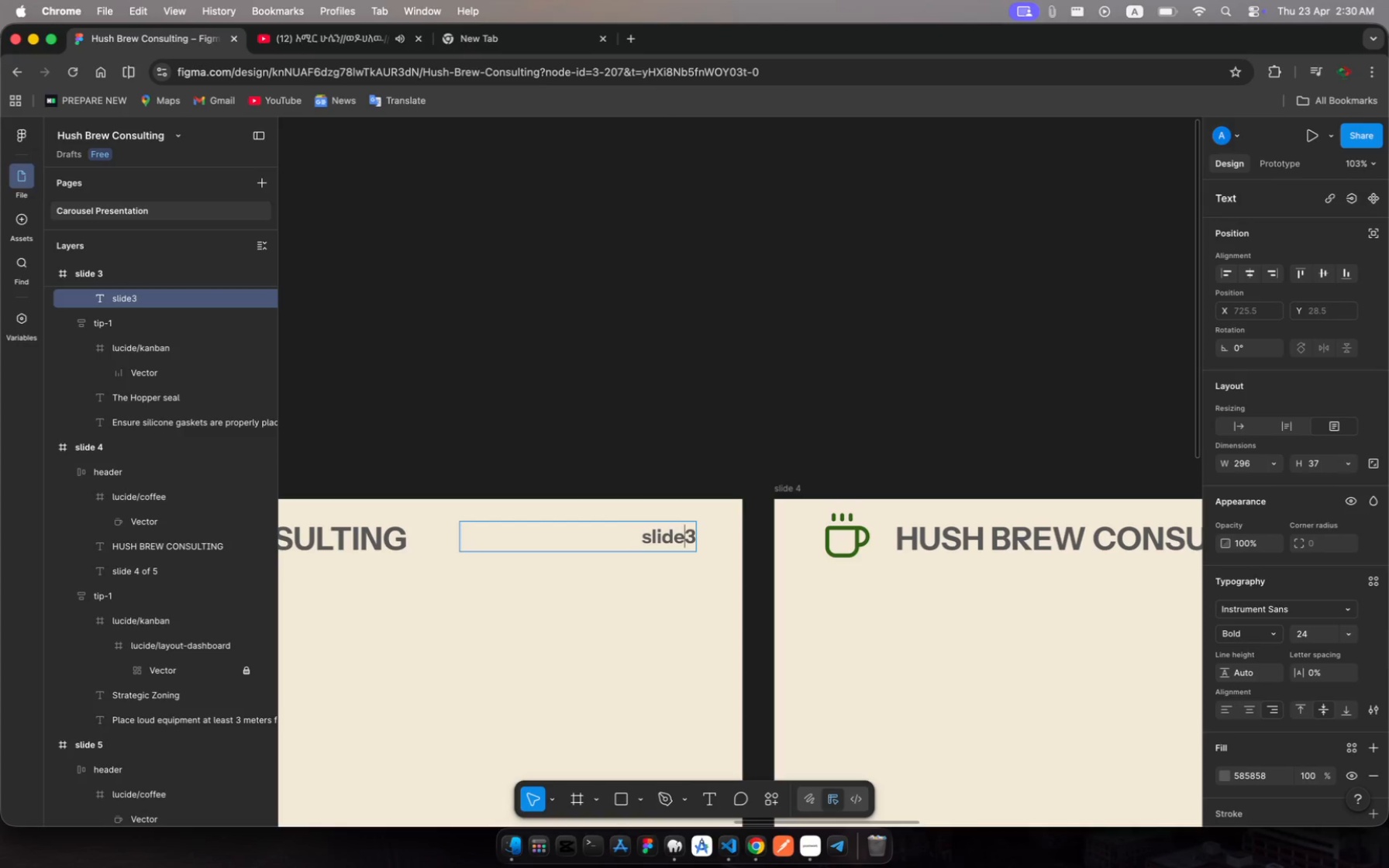 
key(Space)
 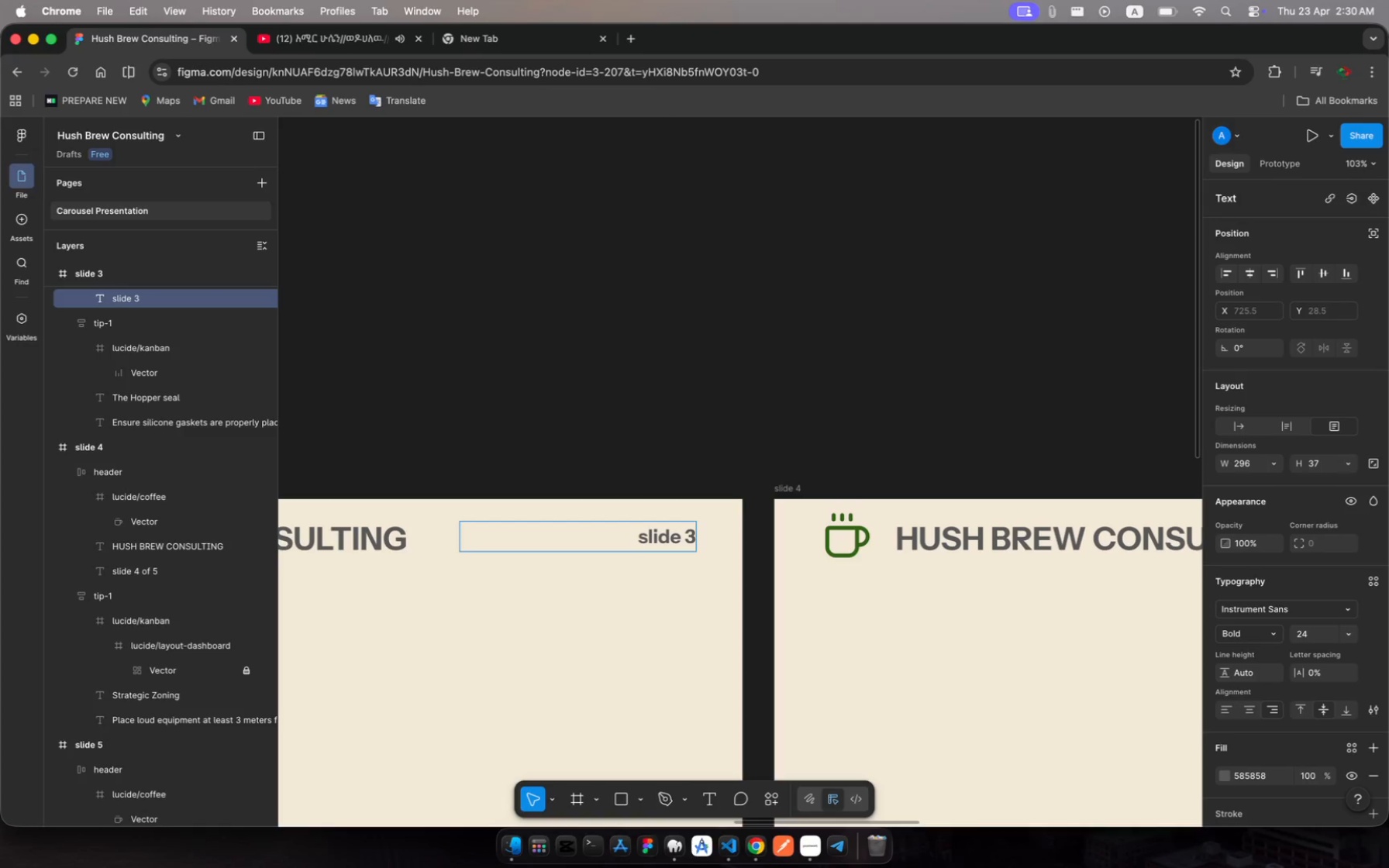 
key(ArrowRight)
 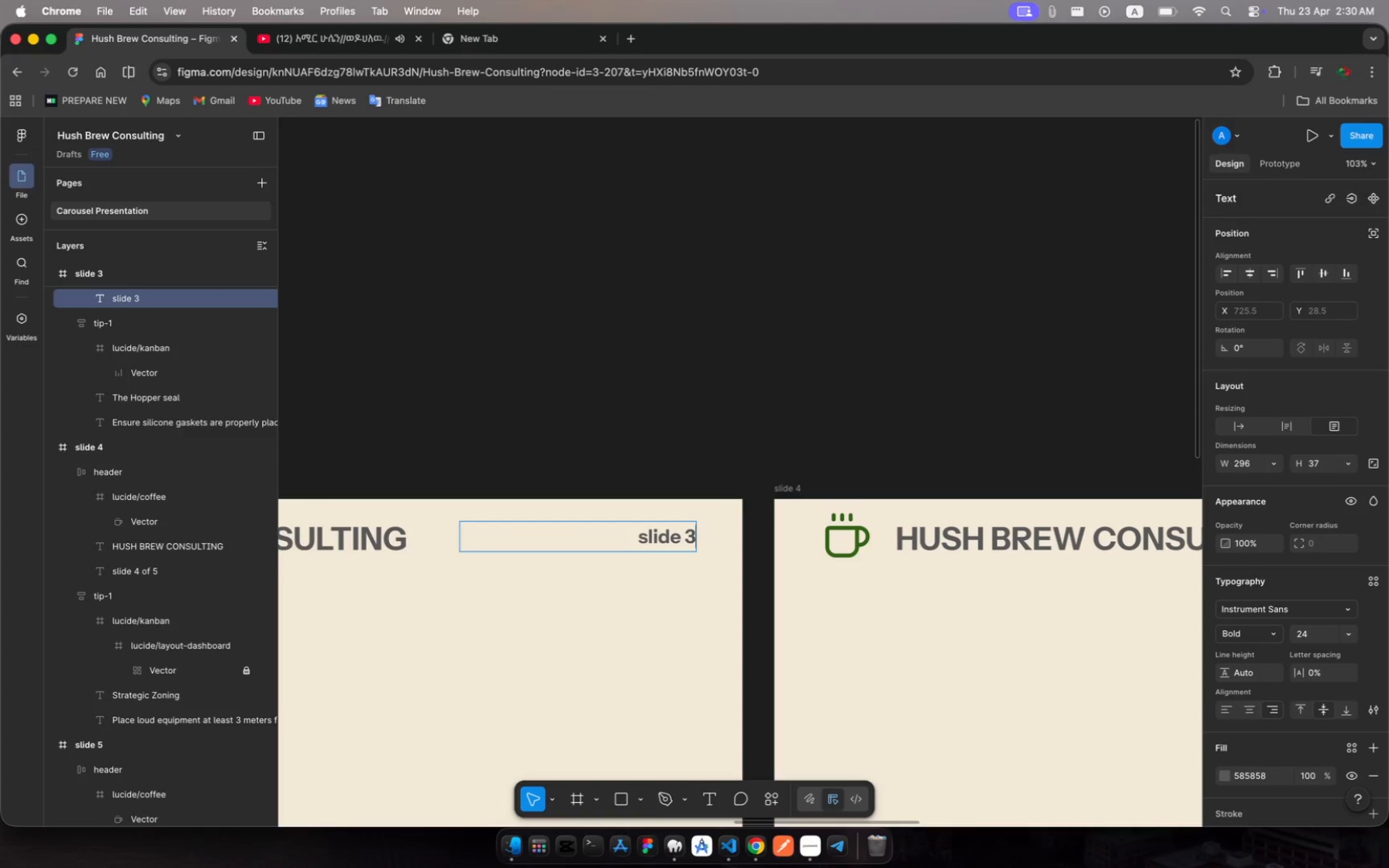 
type( of 5)
 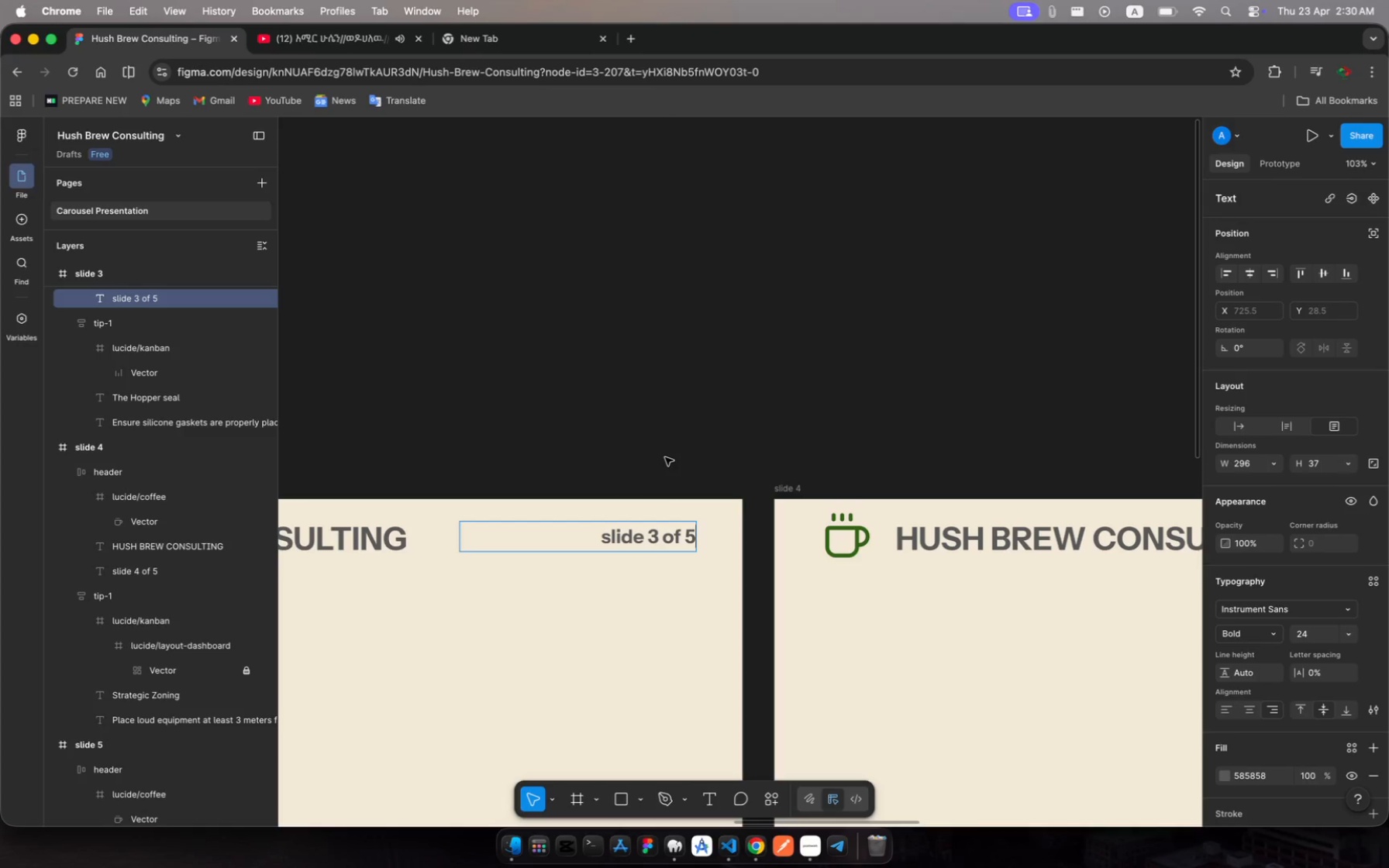 
scroll: coordinate [665, 457], scroll_direction: up, amount: 29.0
 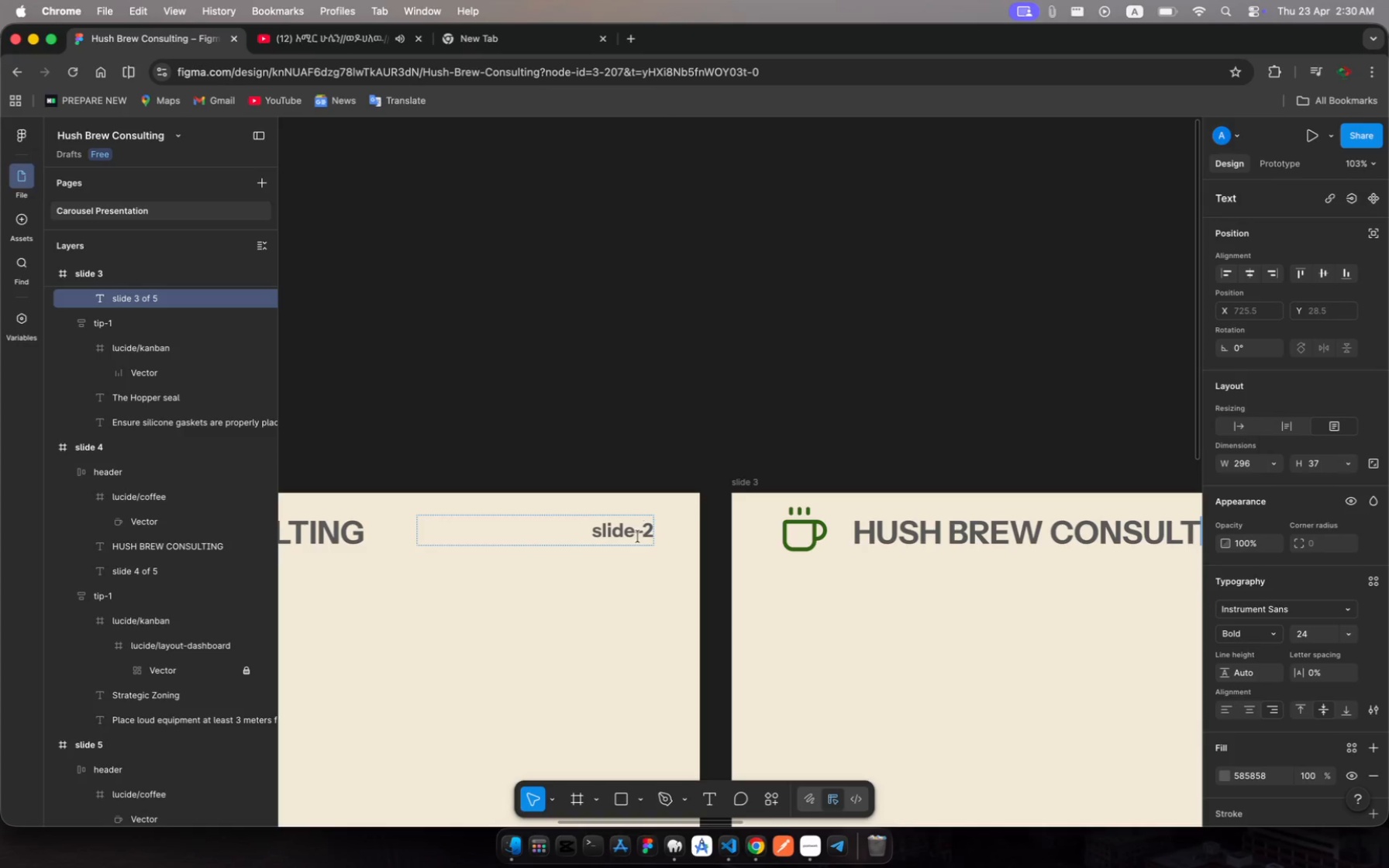 
left_click([634, 545])
 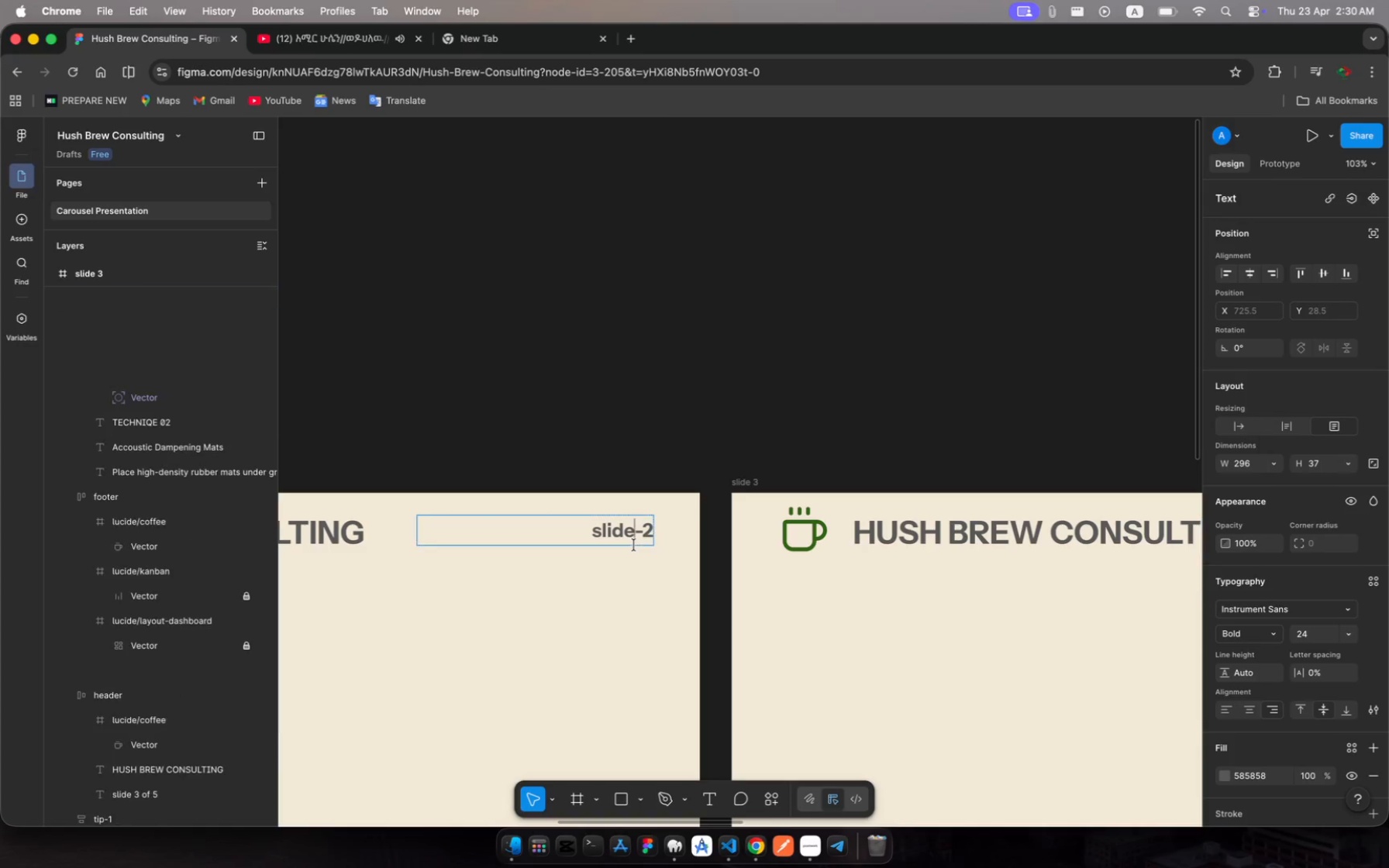 
left_click([634, 545])
 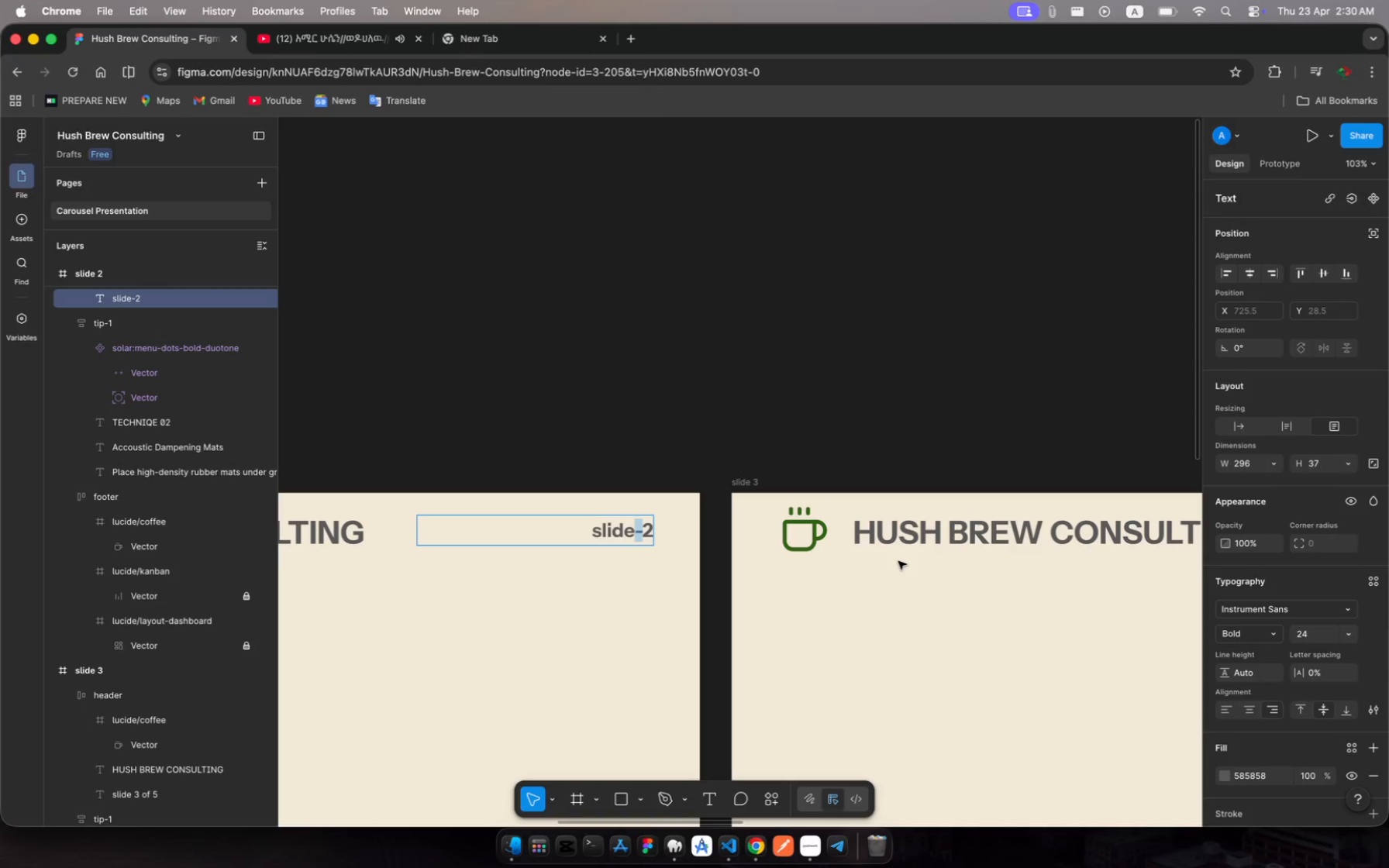 
key(Backspace)
 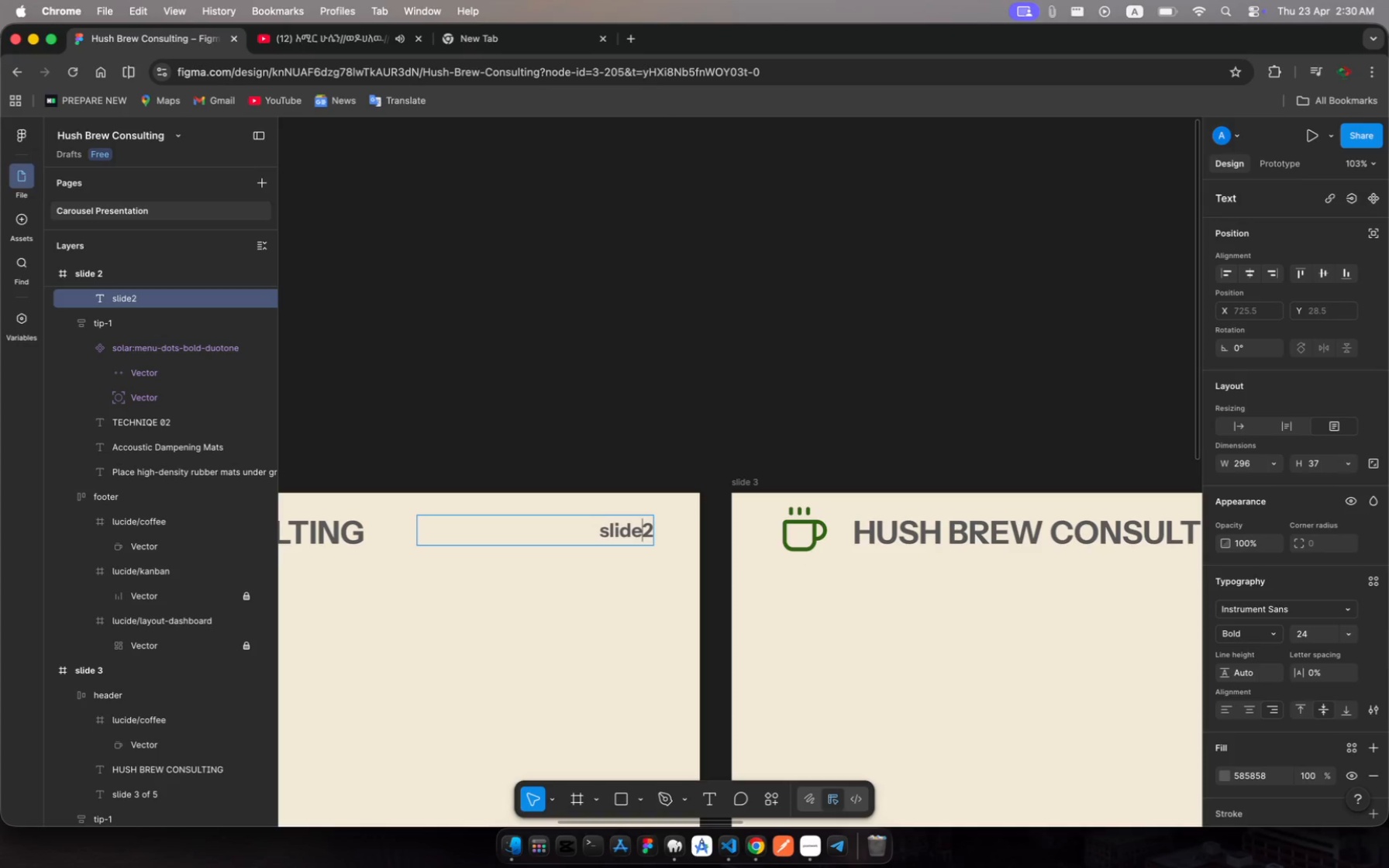 
key(Space)
 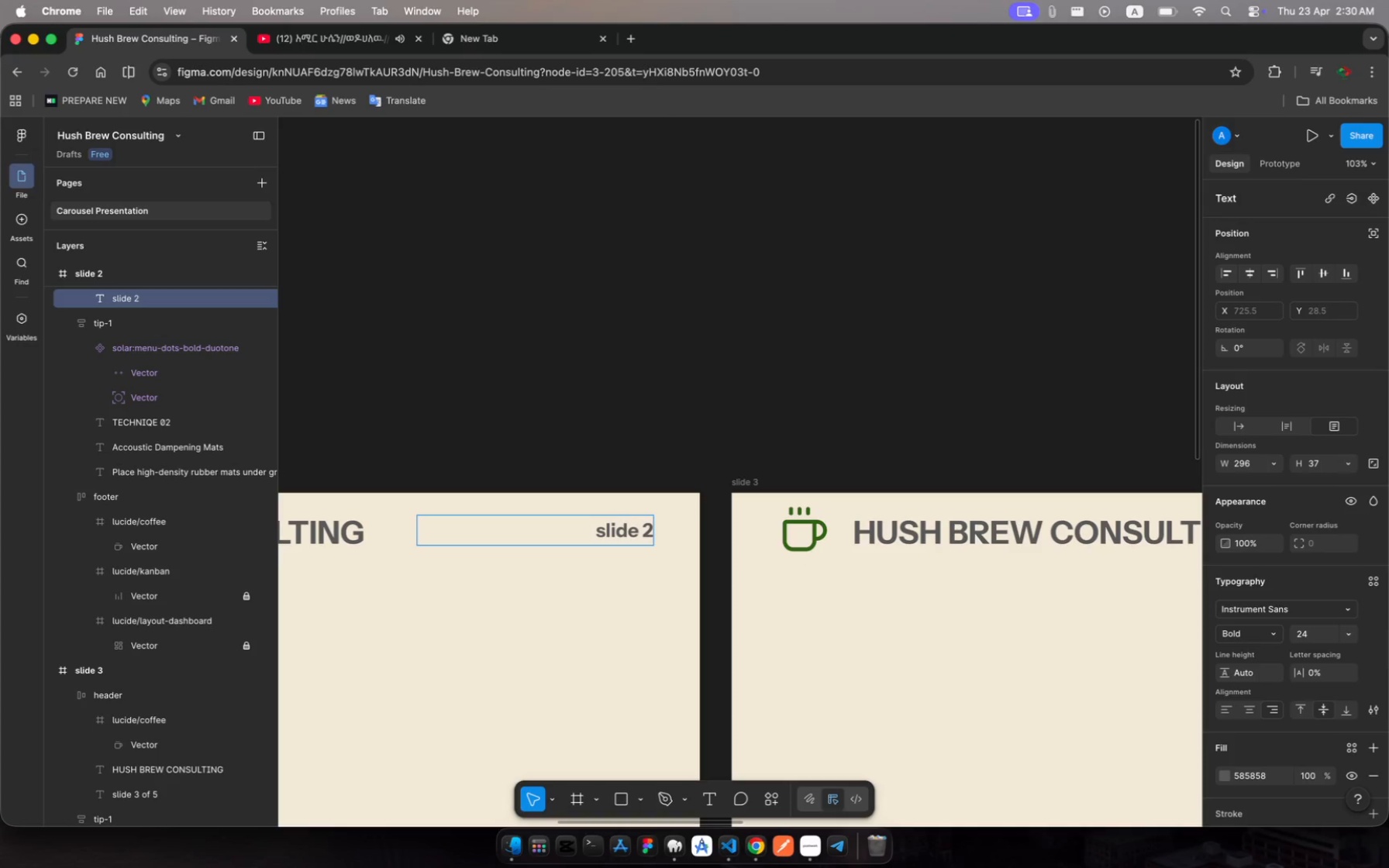 
key(ArrowRight)
 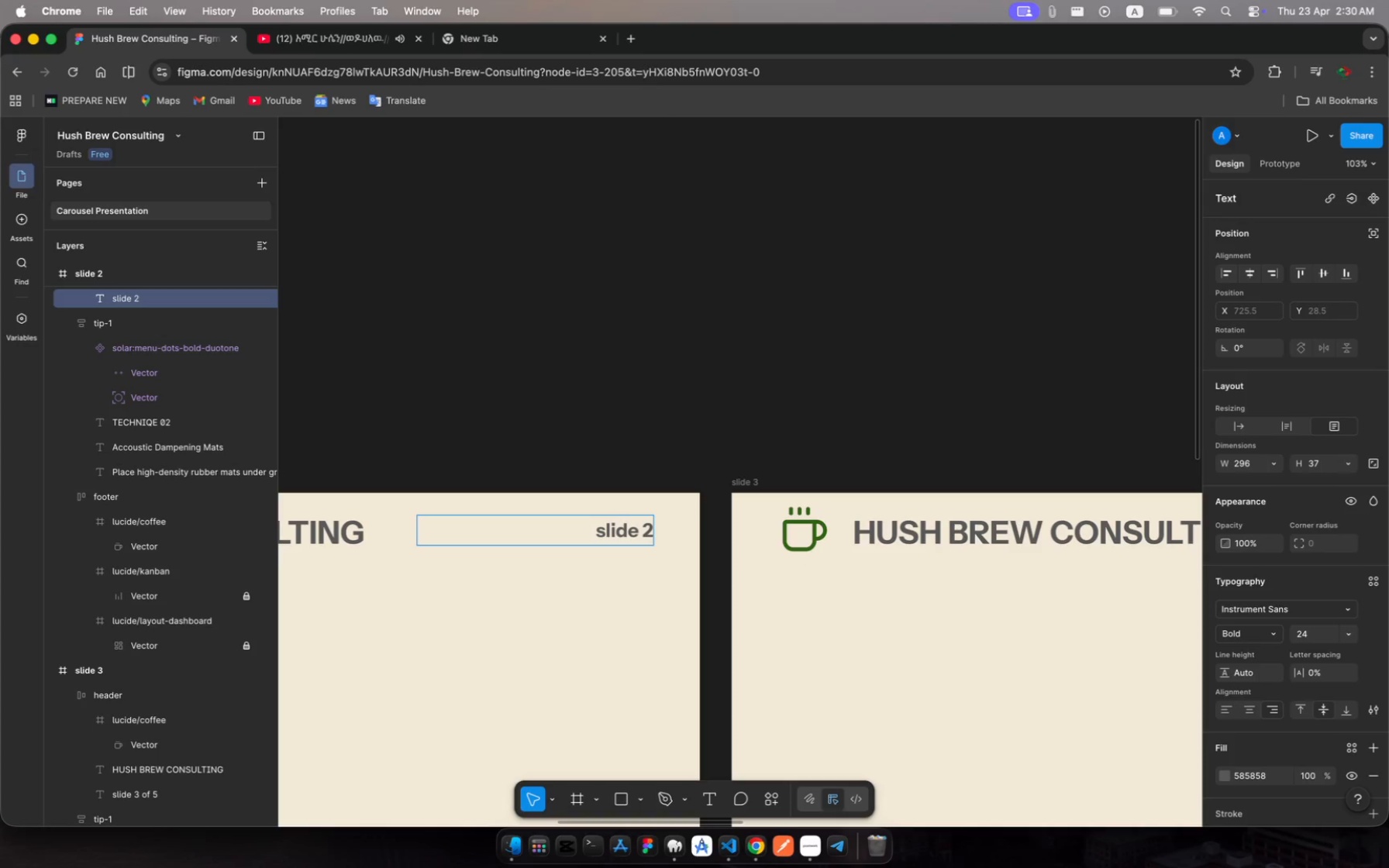 
type( of 5)
 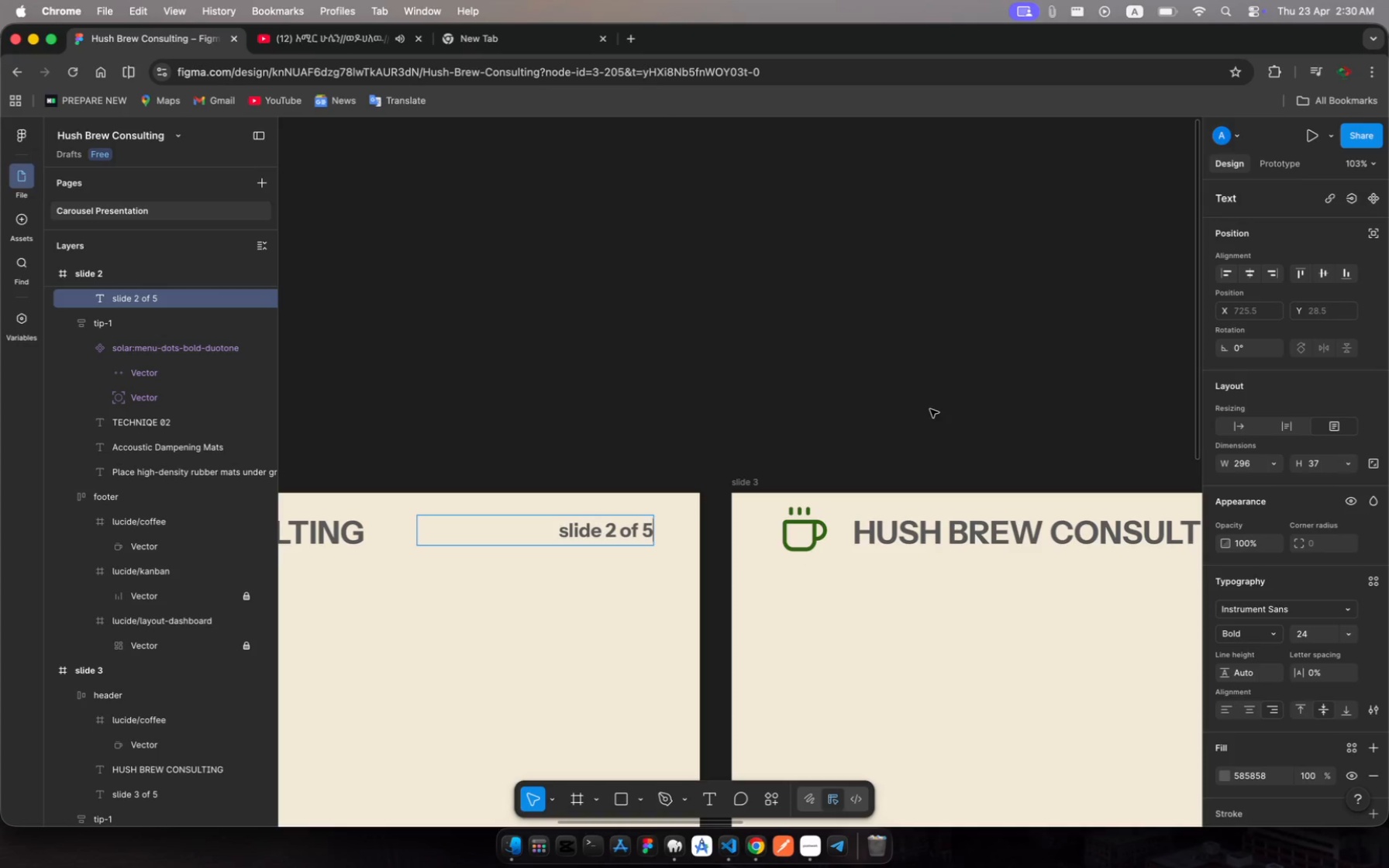 
key(Escape)
 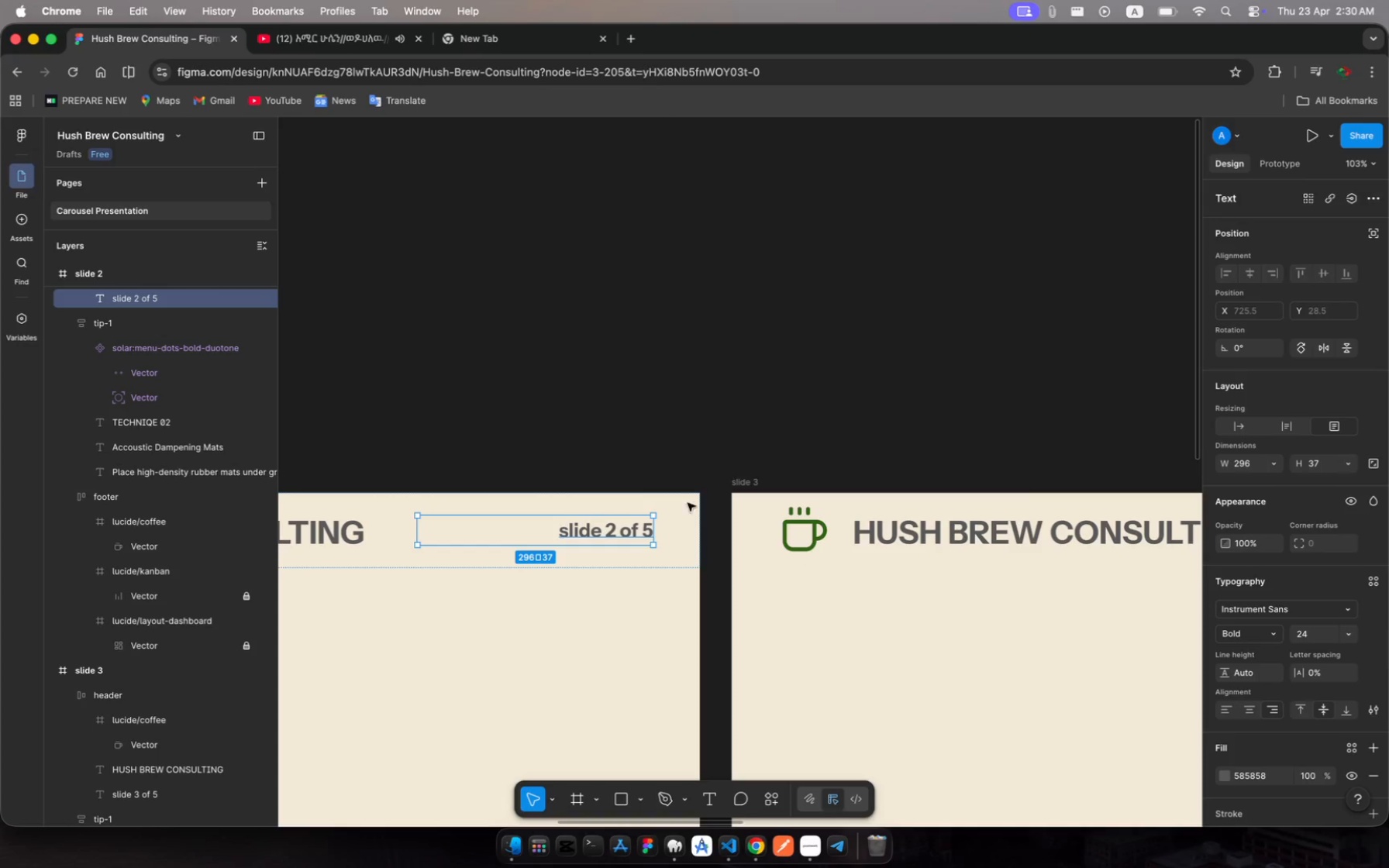 
scroll: coordinate [653, 504], scroll_direction: up, amount: 44.0
 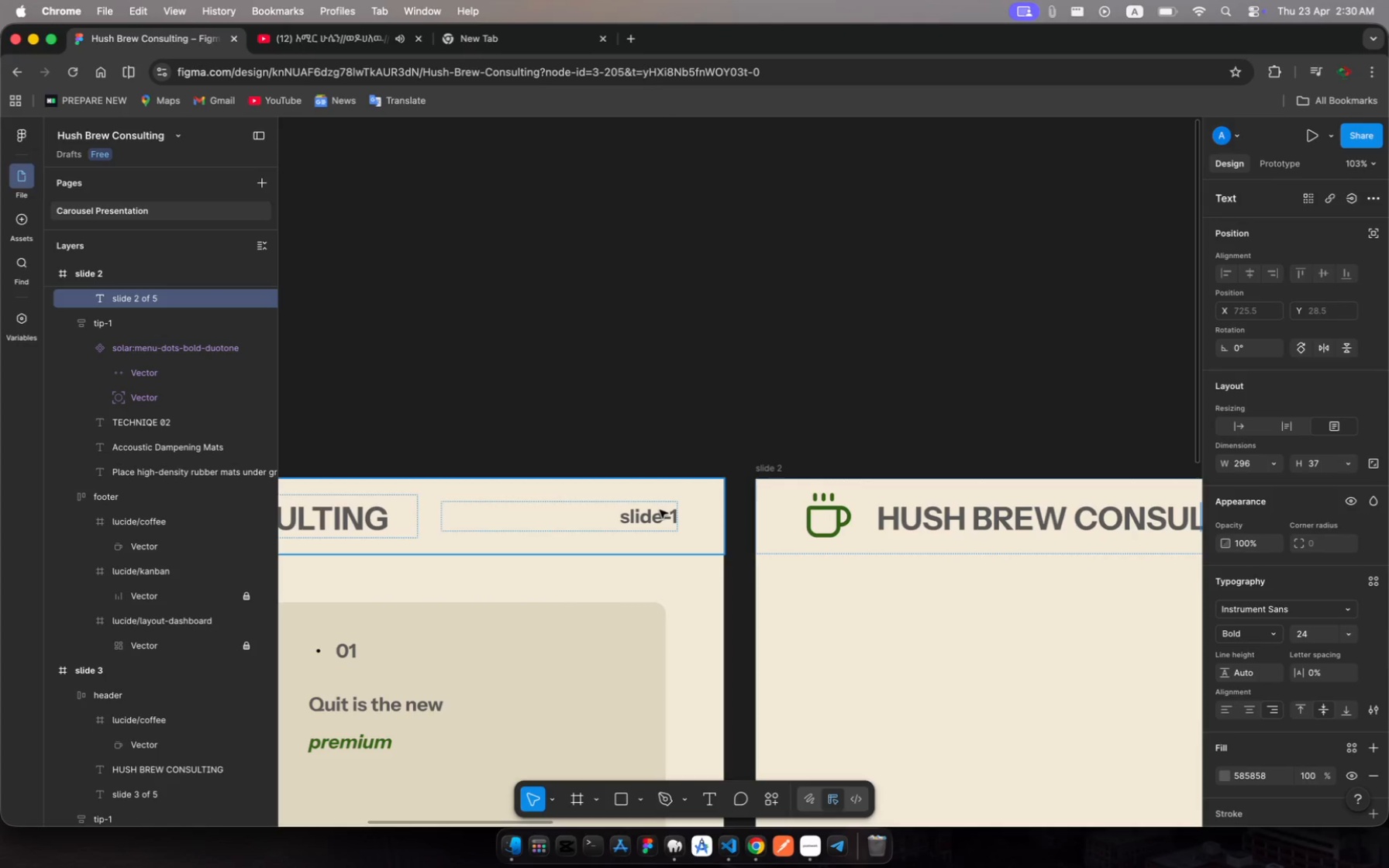 
left_click([660, 510])
 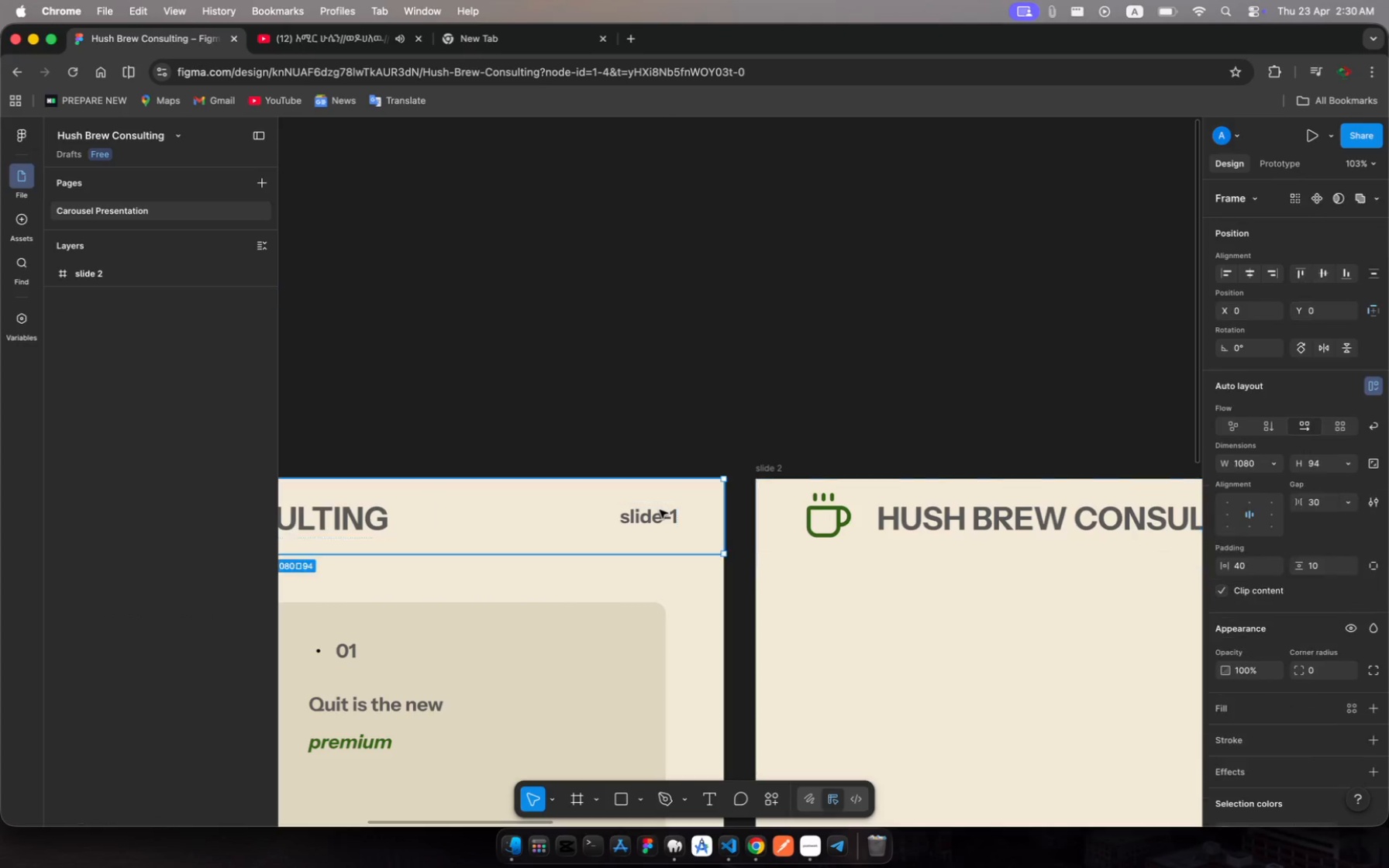 
left_click([660, 510])
 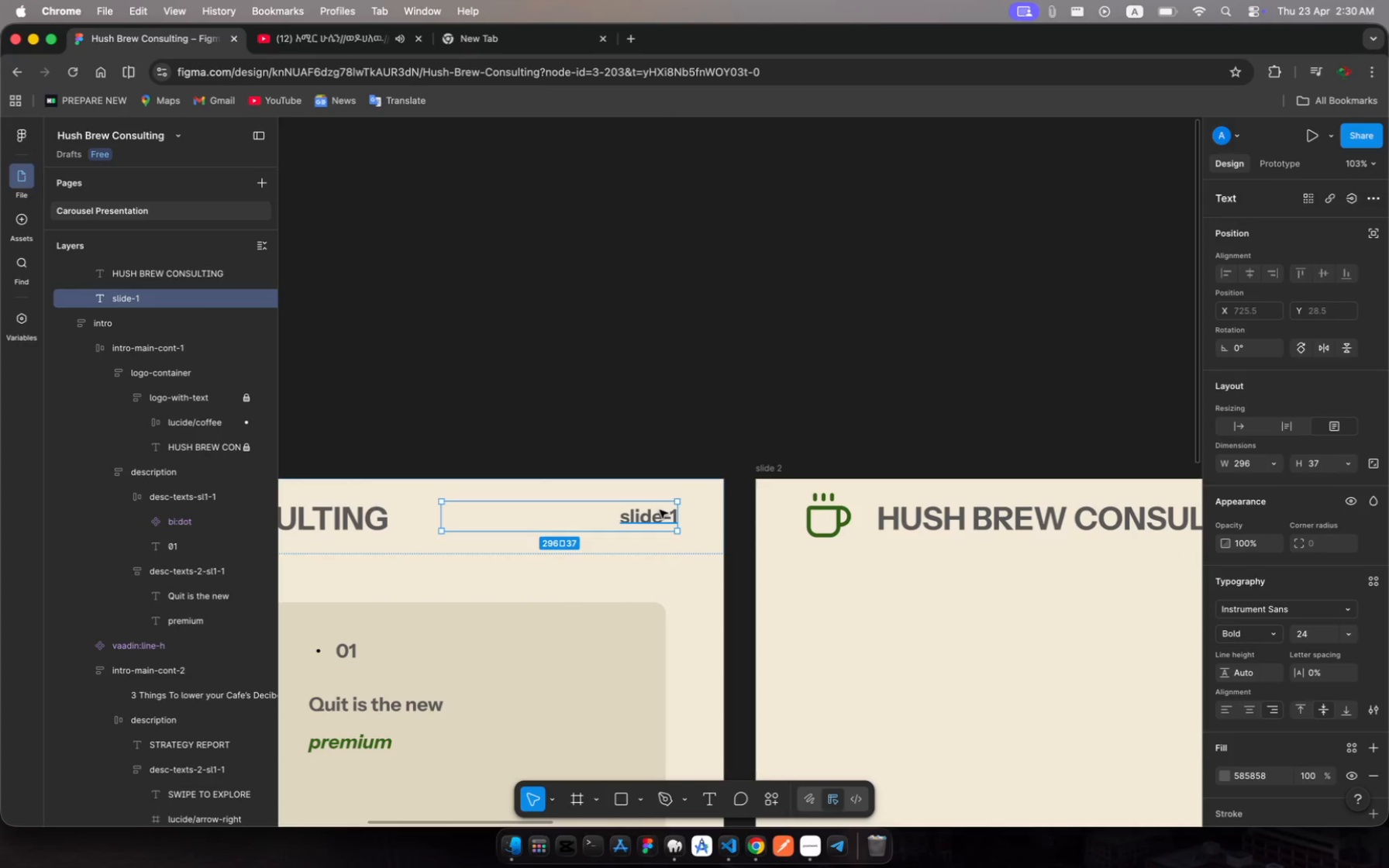 
left_click([660, 510])
 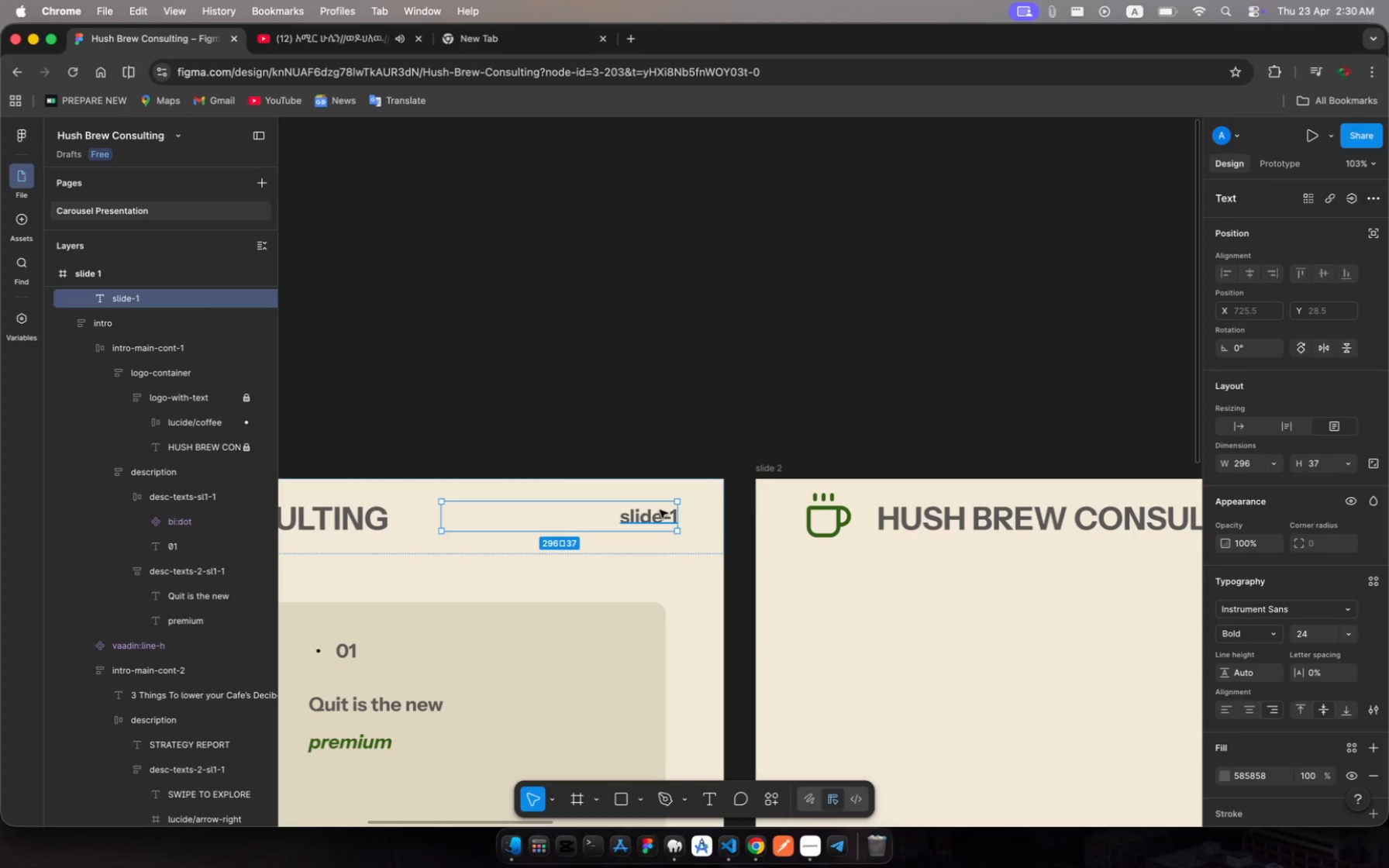 
left_click([660, 510])
 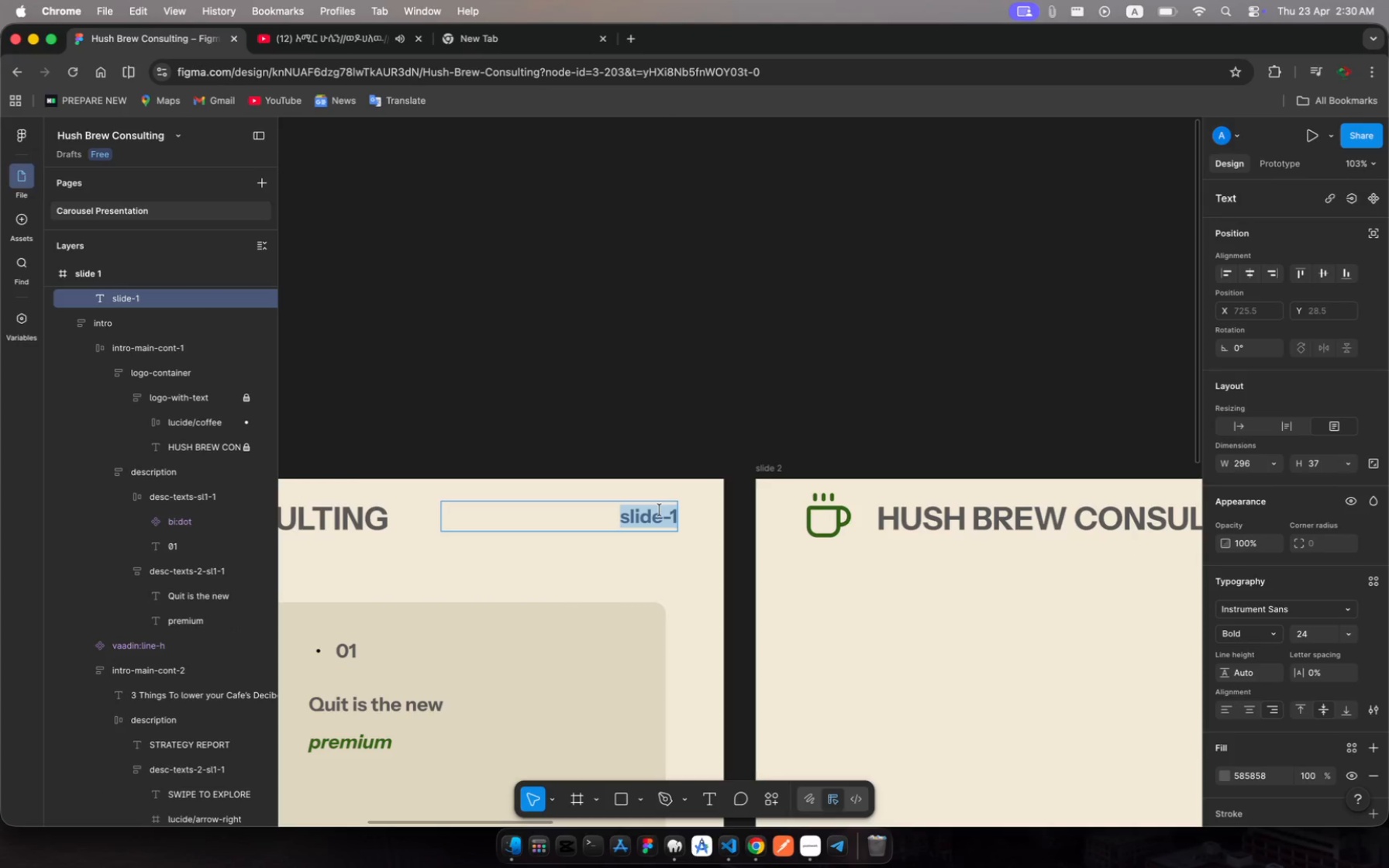 
key(ArrowRight)
 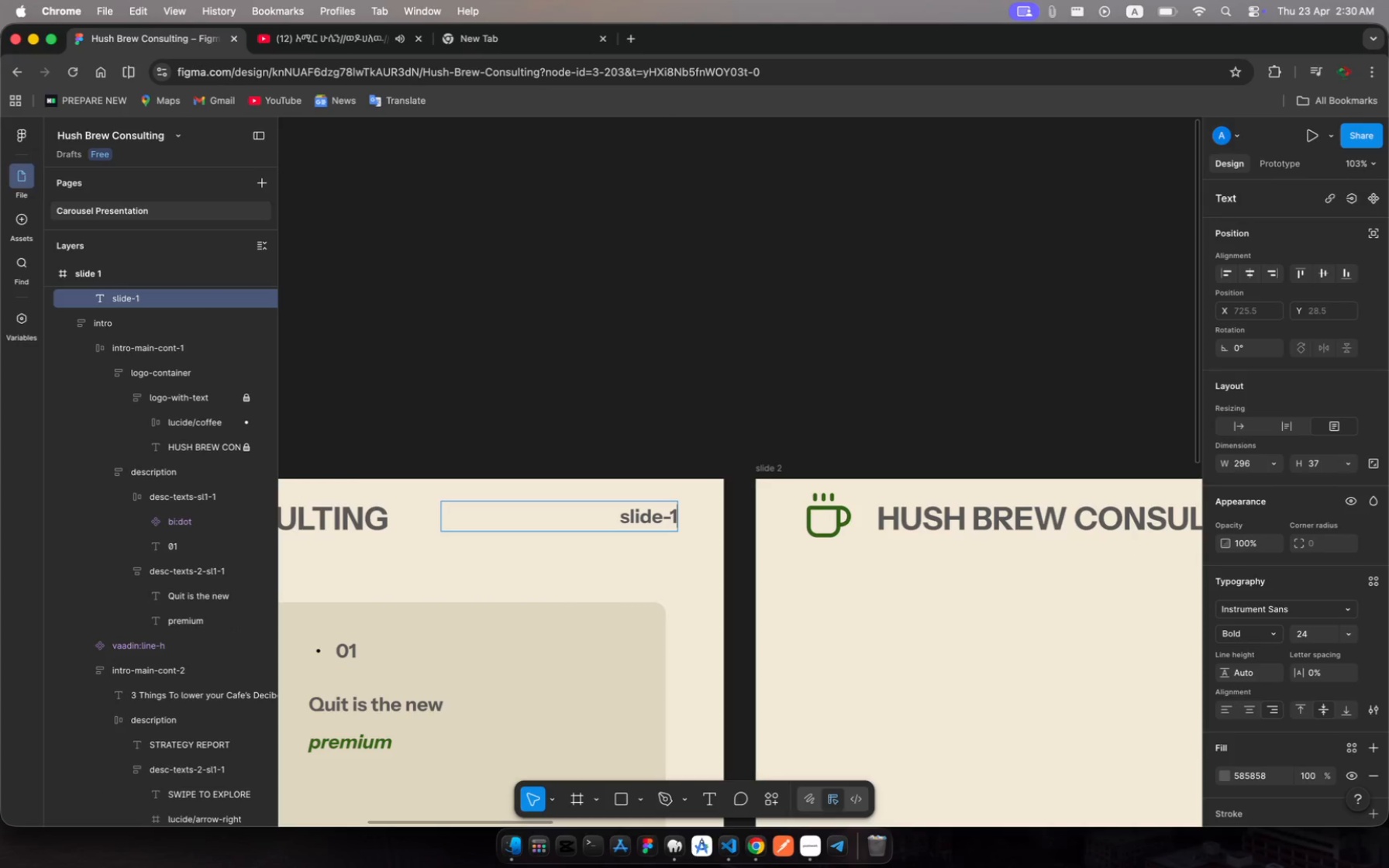 
key(ArrowLeft)
 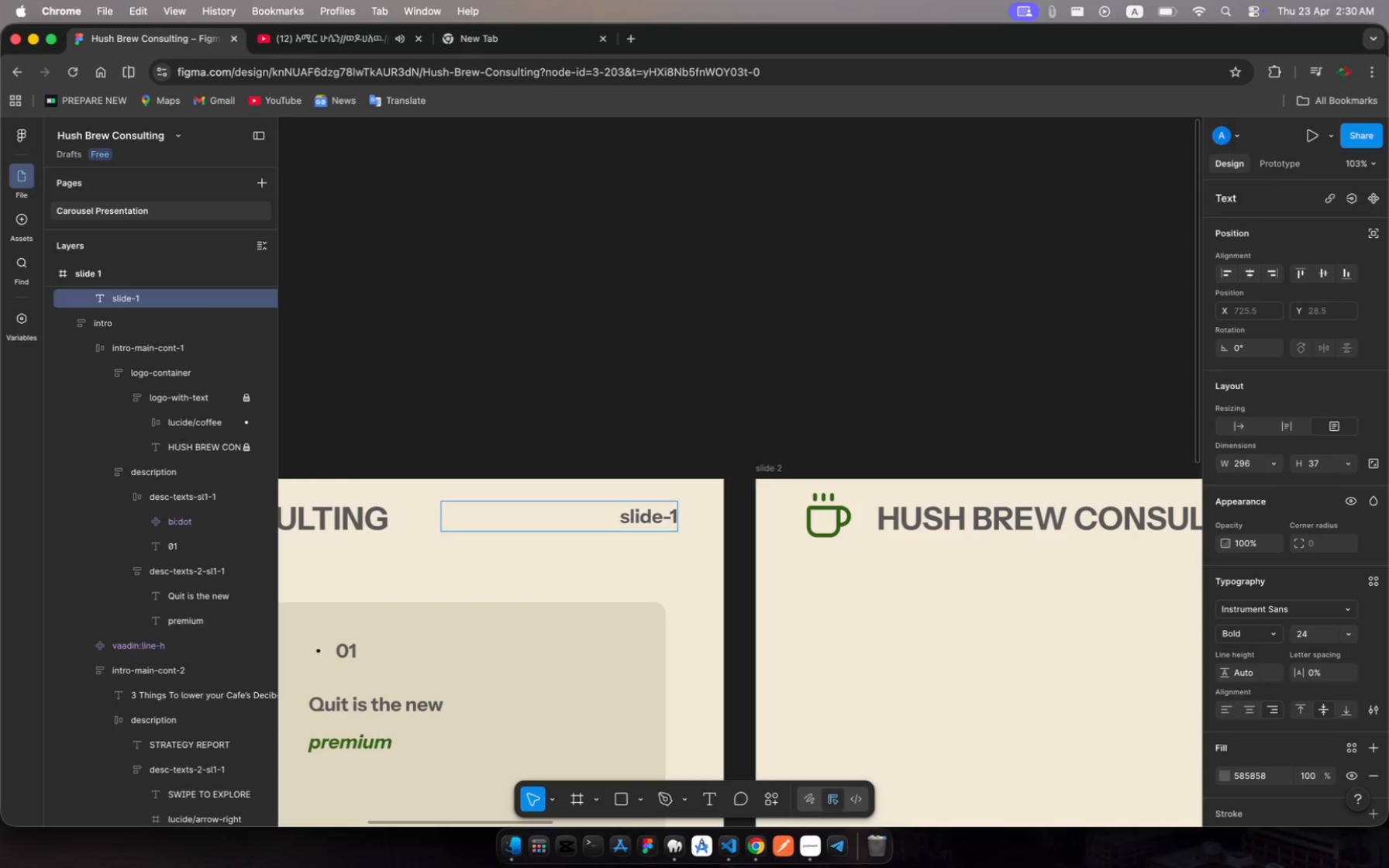 
key(Backspace)
 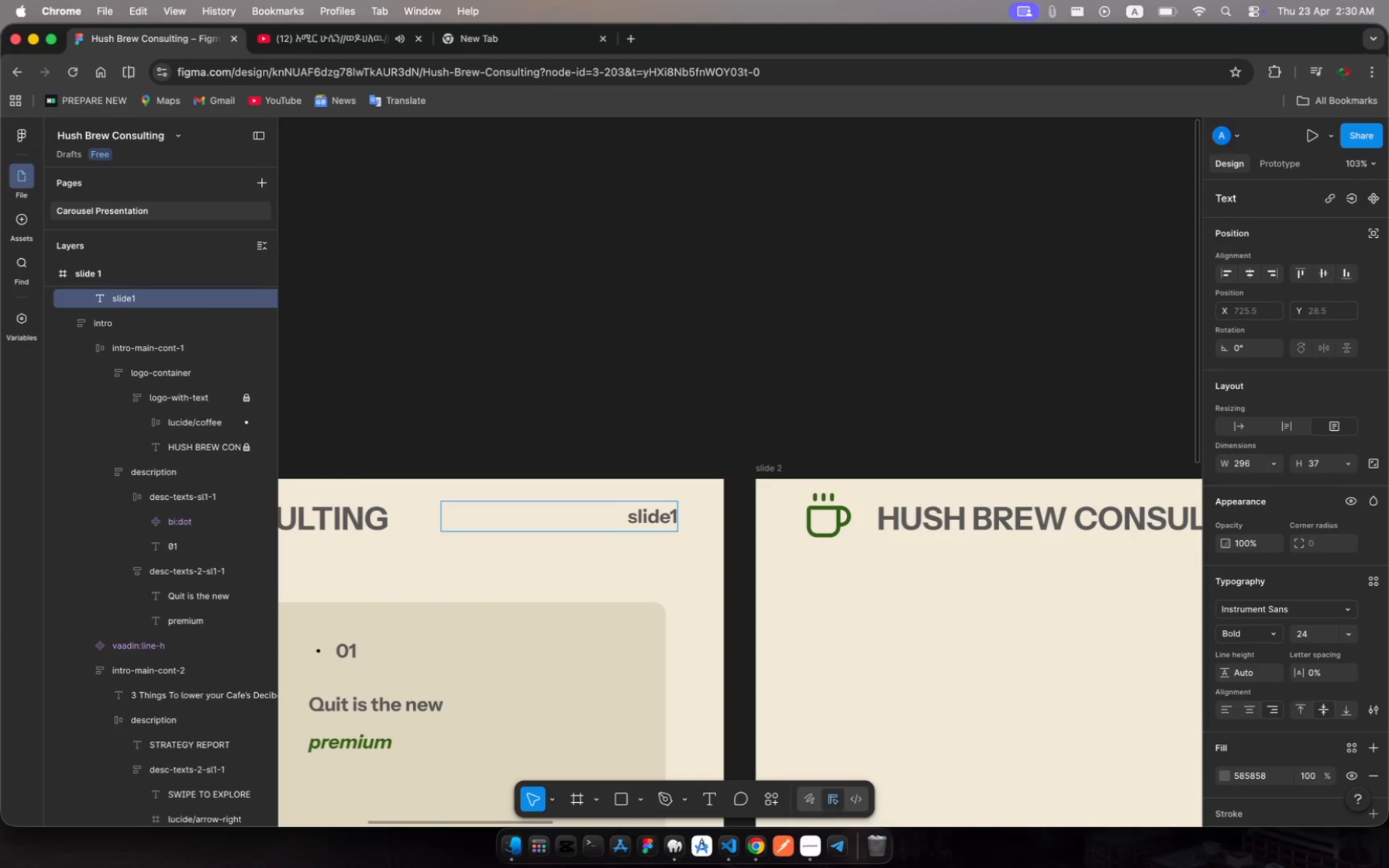 
key(Space)
 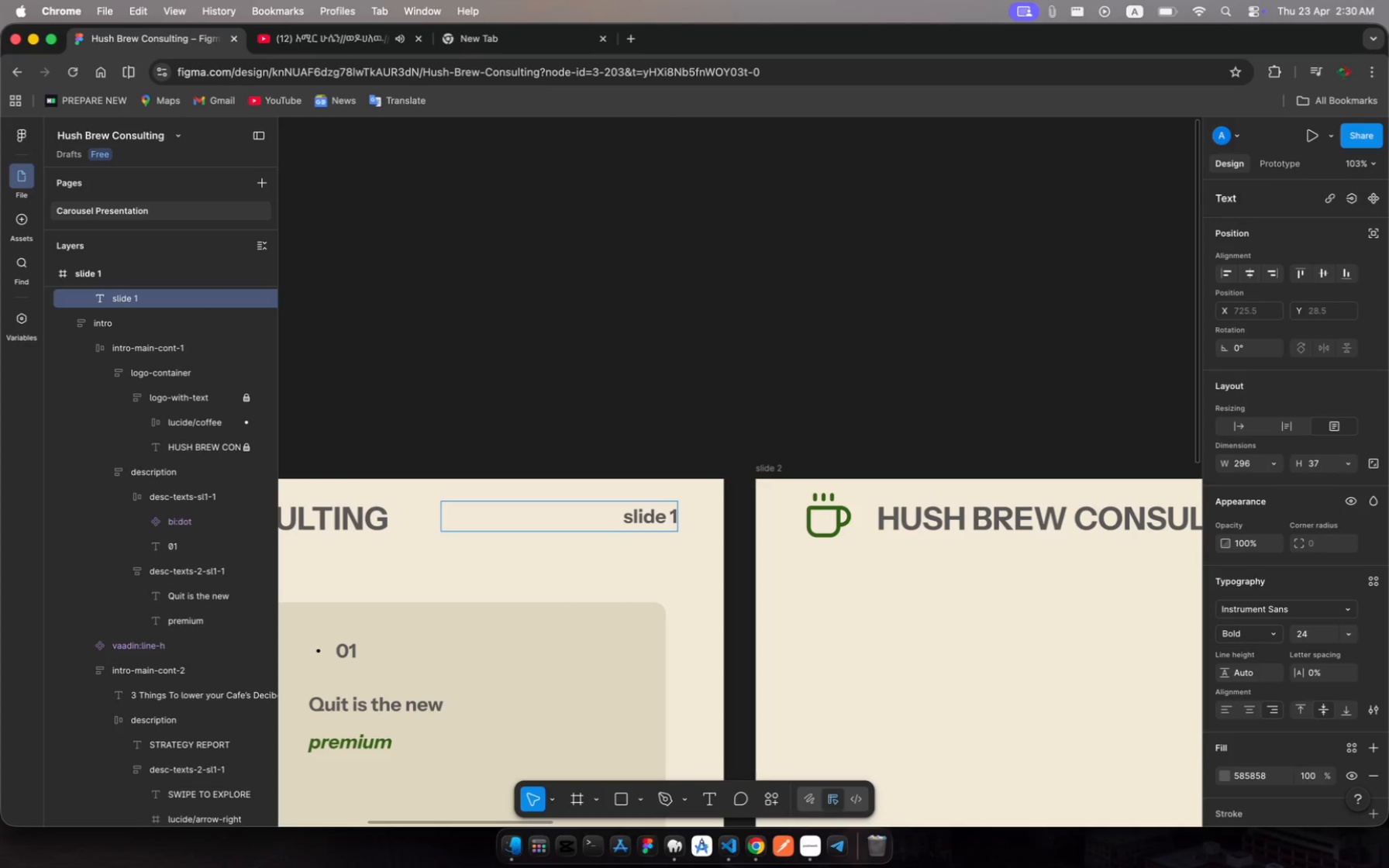 
key(ArrowRight)
 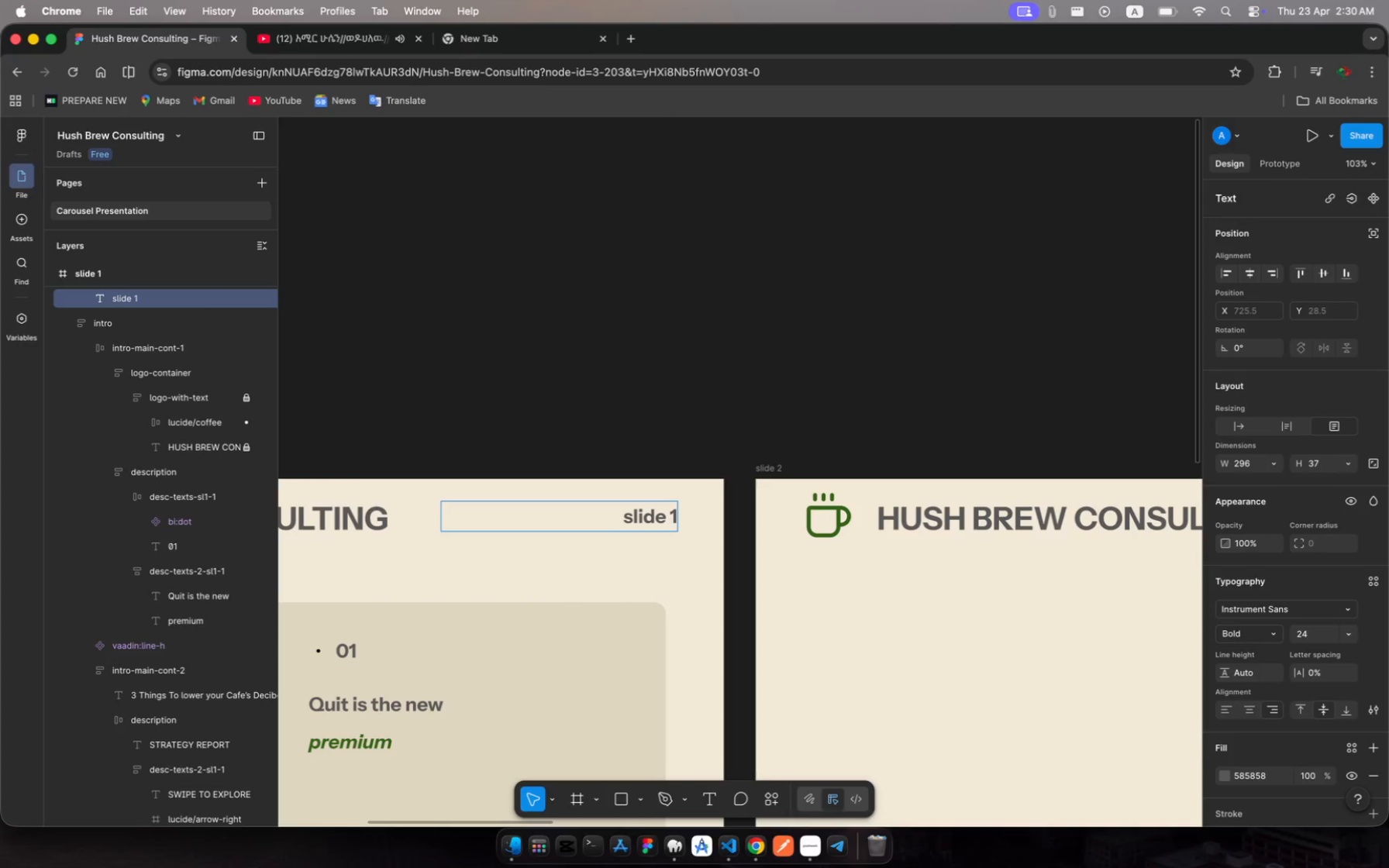 
type( of 5)
 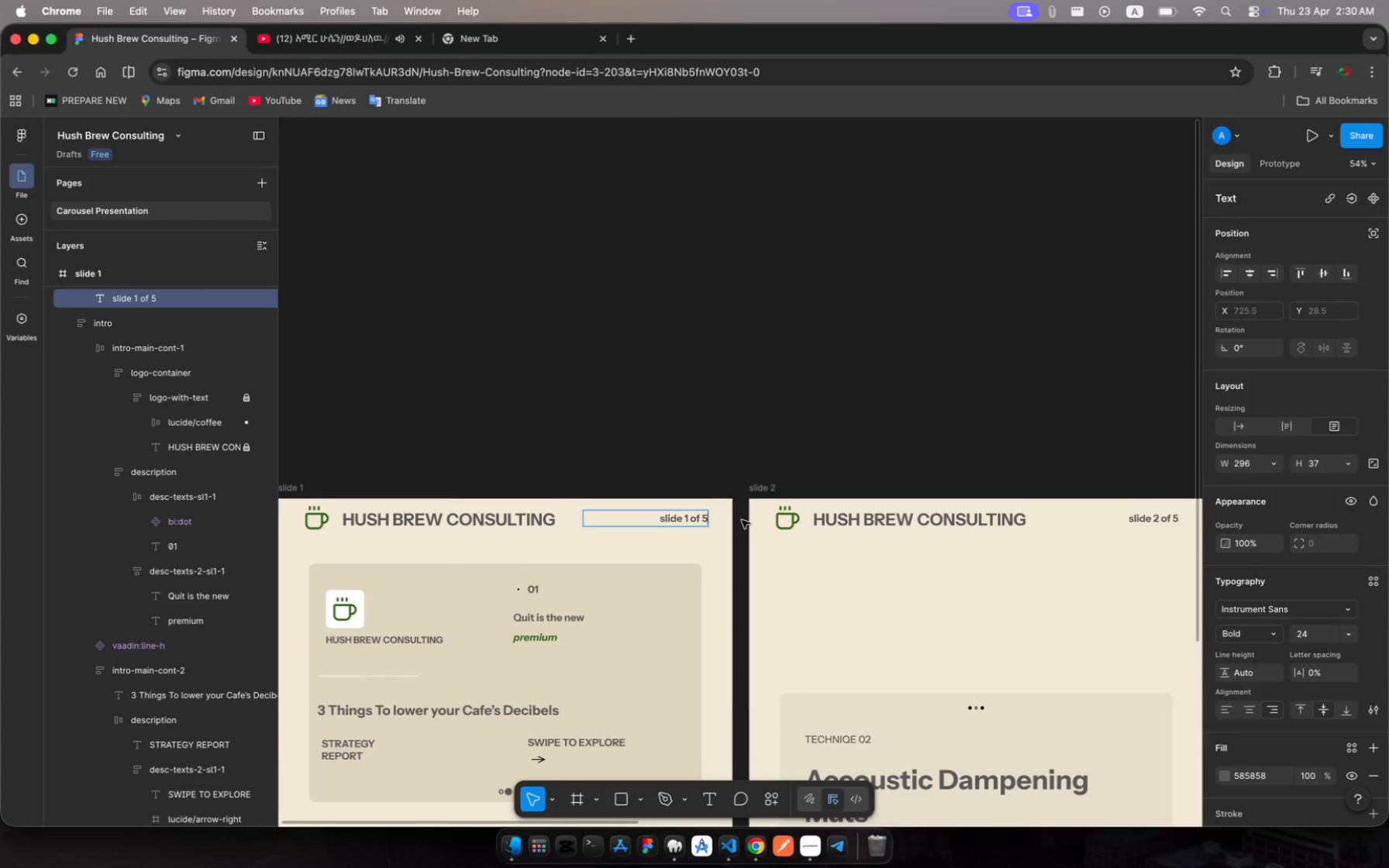 
scroll: coordinate [923, 646], scroll_direction: down, amount: 83.0
 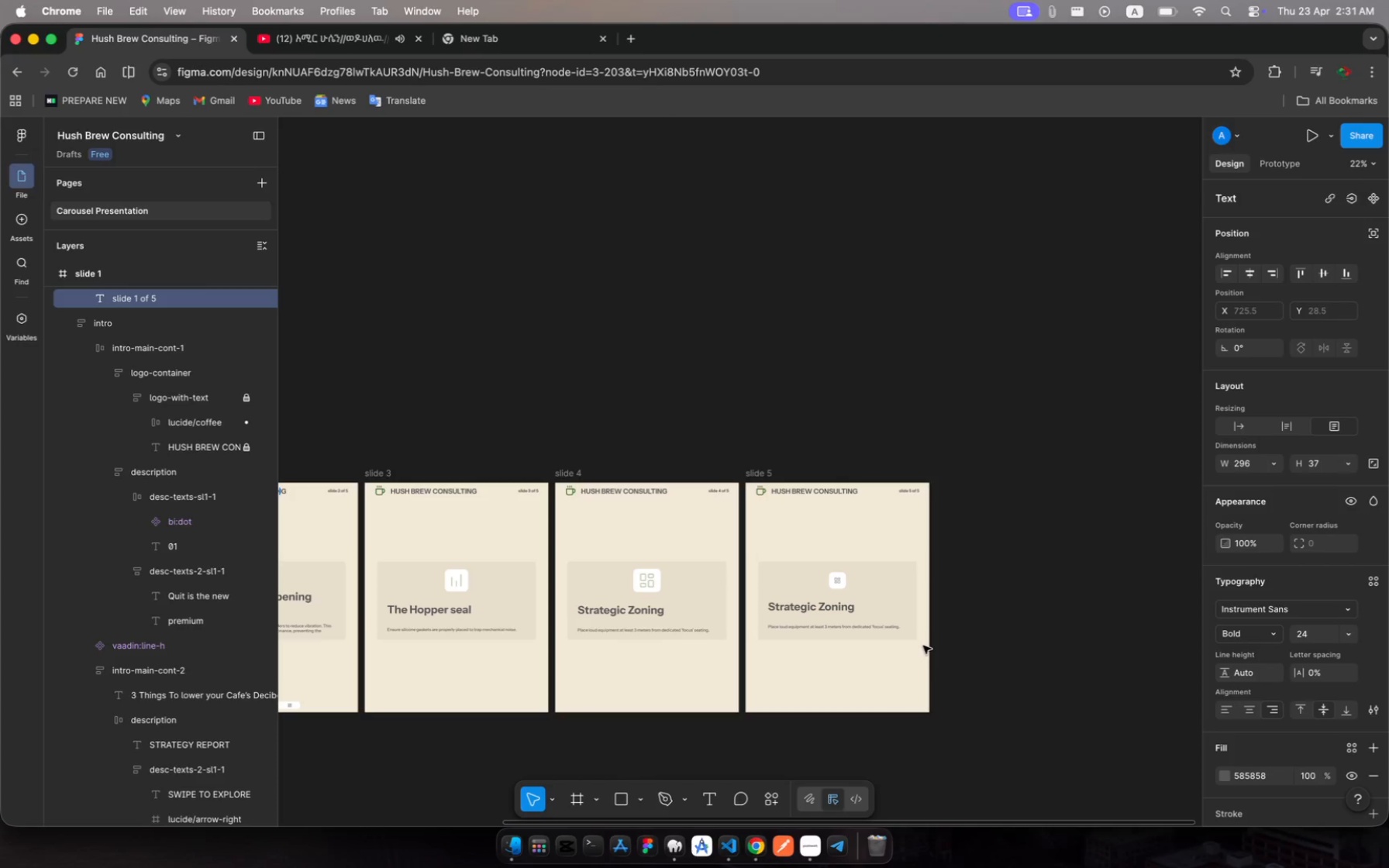 
wait(17.17)
 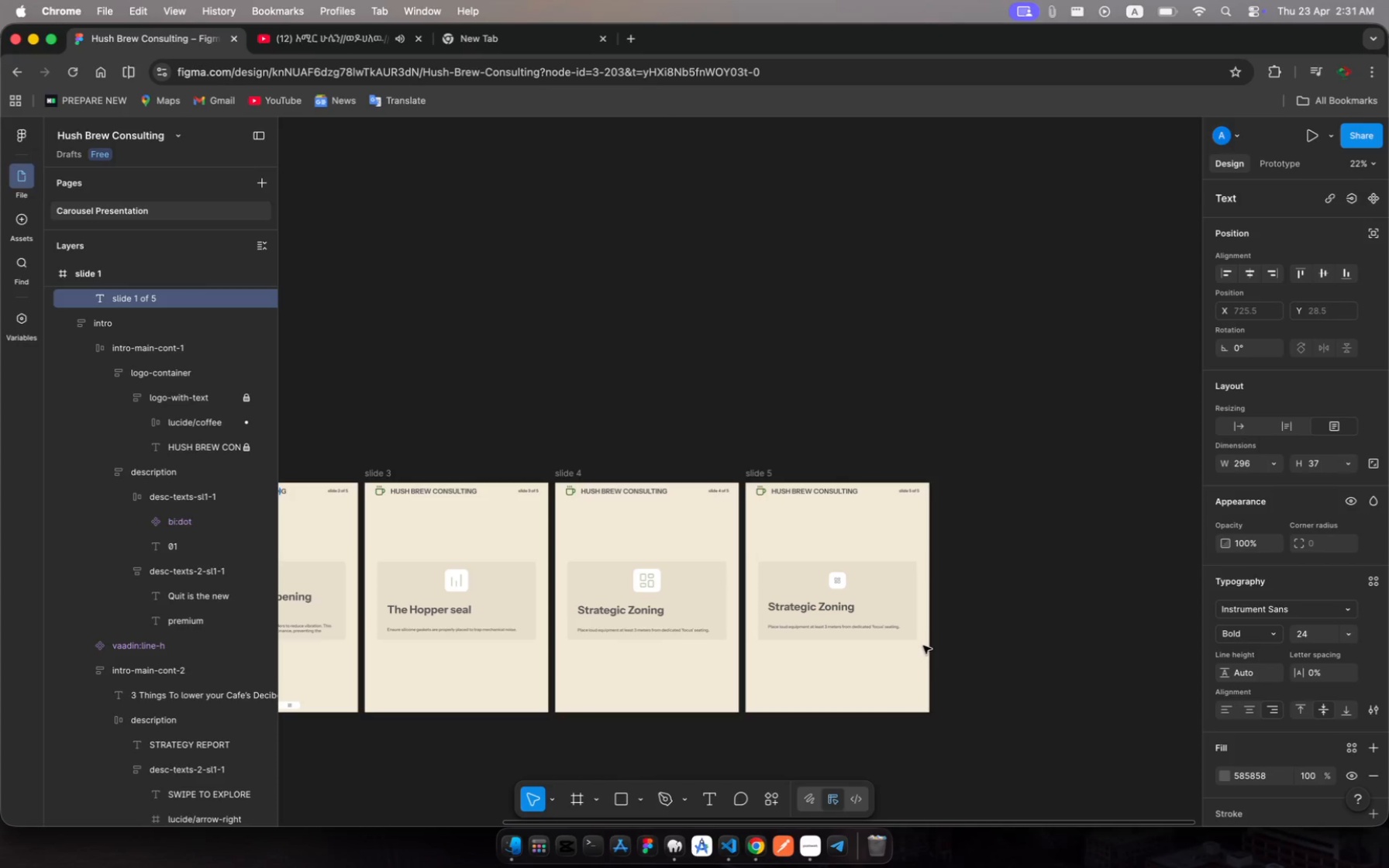 
scroll: coordinate [708, 587], scroll_direction: up, amount: 35.0
 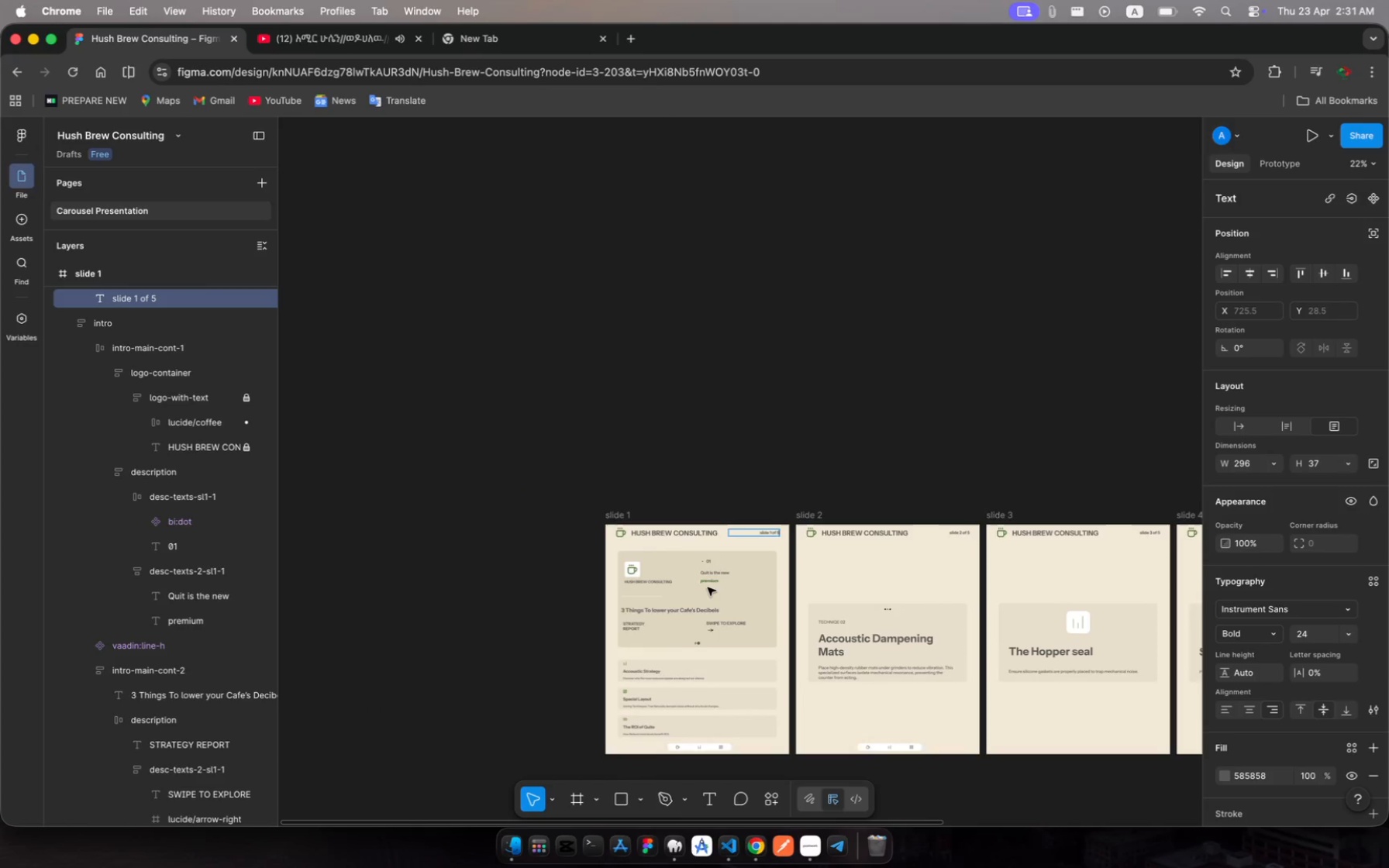 
scroll: coordinate [708, 587], scroll_direction: down, amount: 7.0
 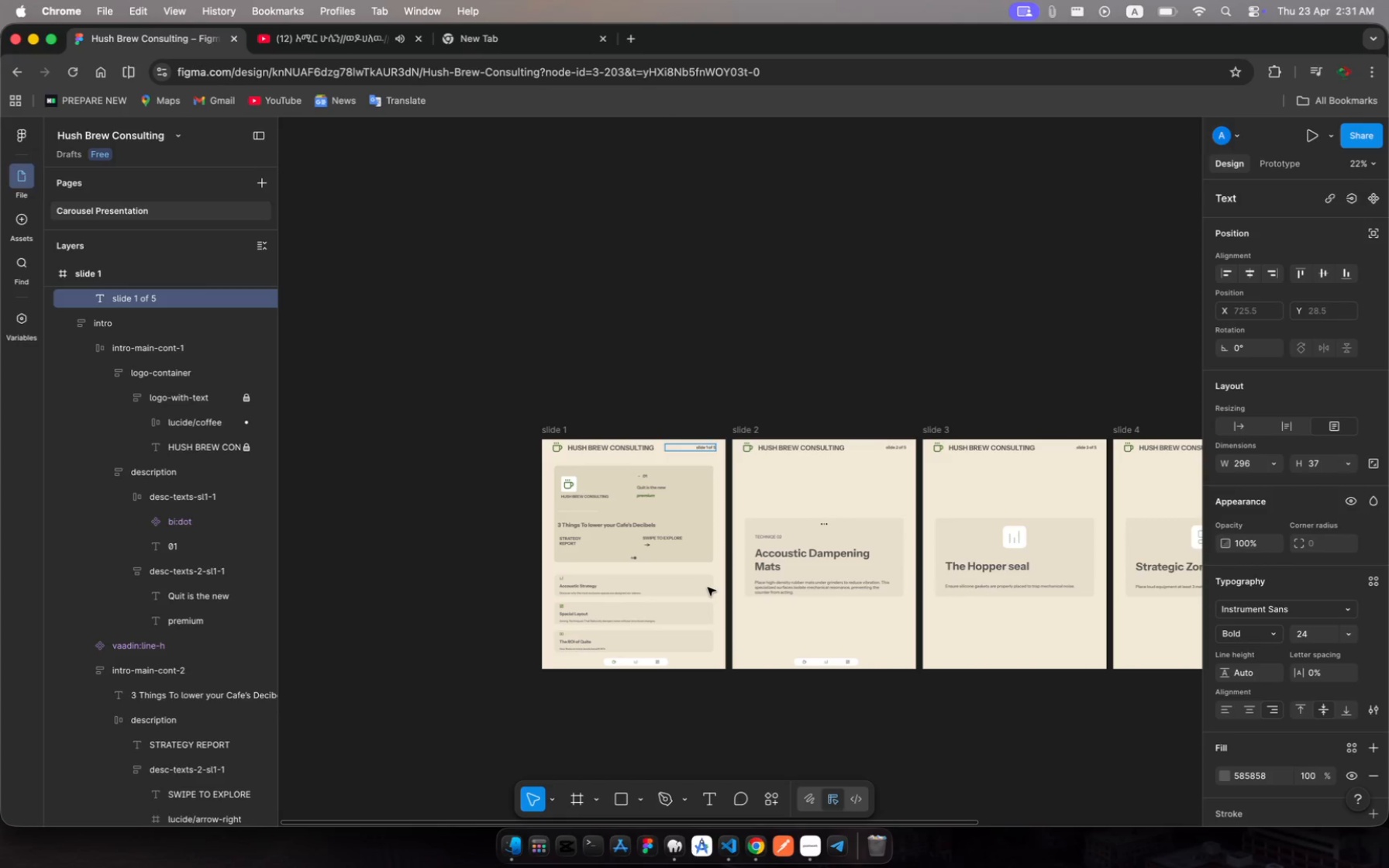 
wait(15.68)
 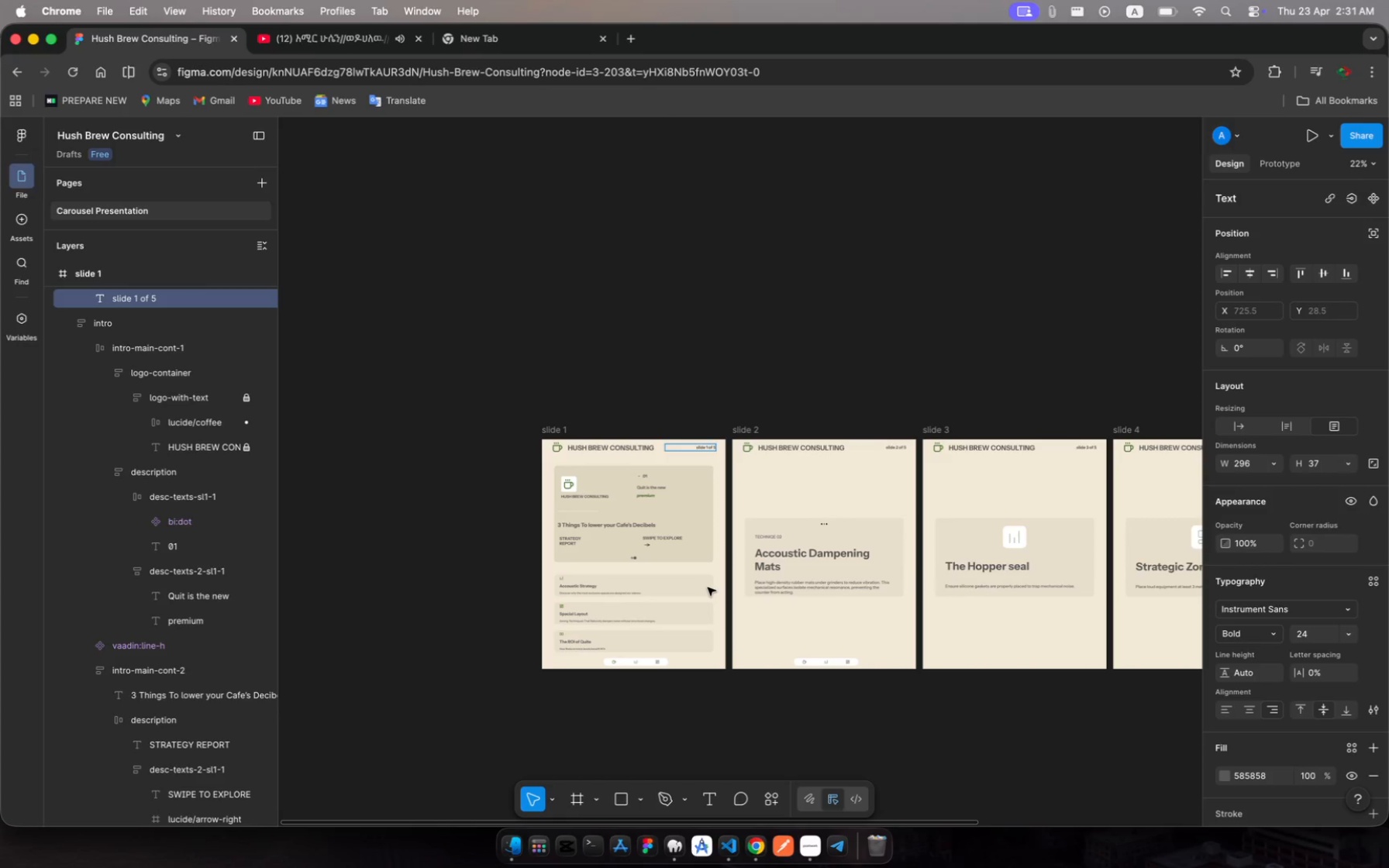 
scroll: coordinate [925, 599], scroll_direction: down, amount: 30.0
 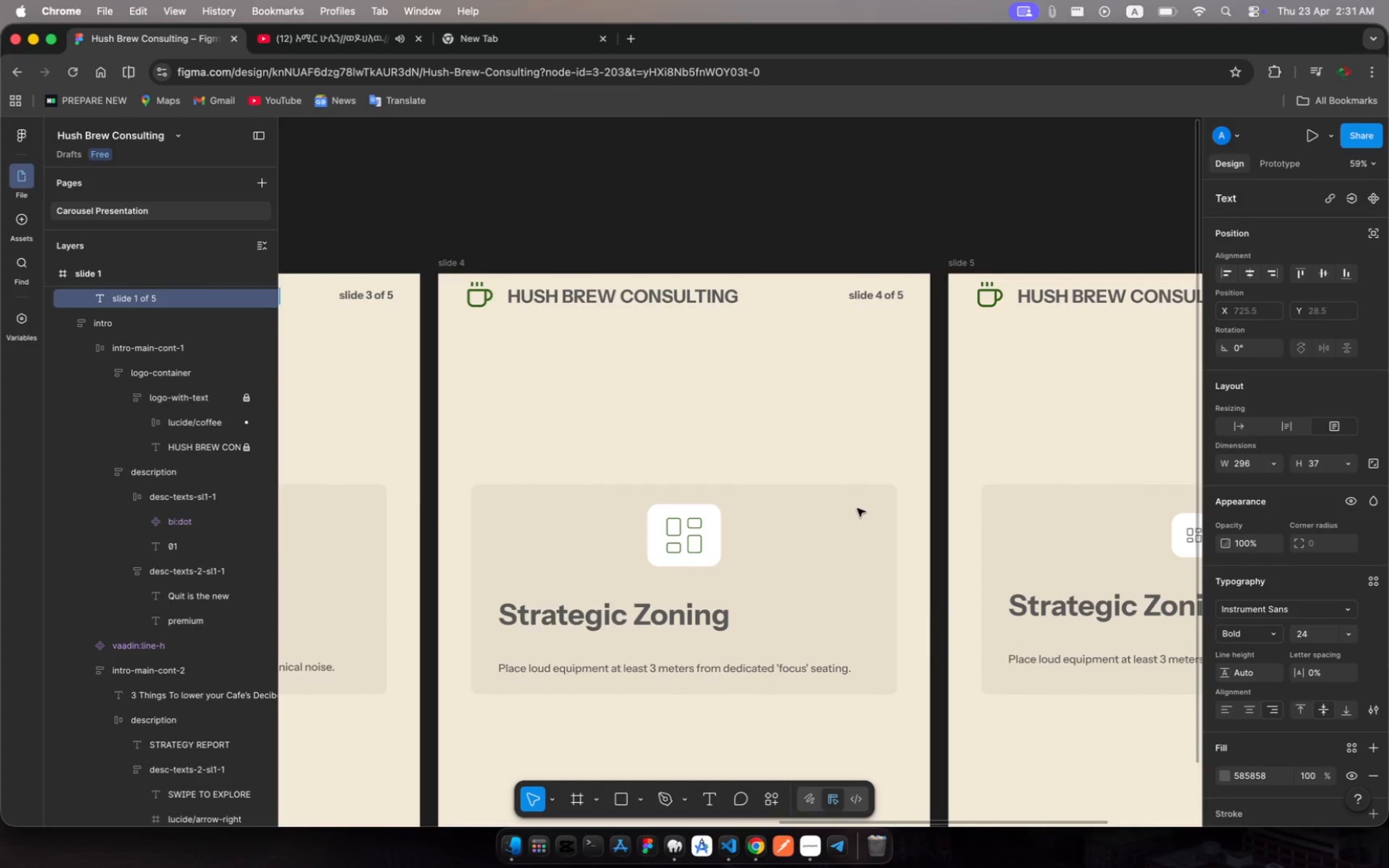 
scroll: coordinate [694, 540], scroll_direction: up, amount: 15.0
 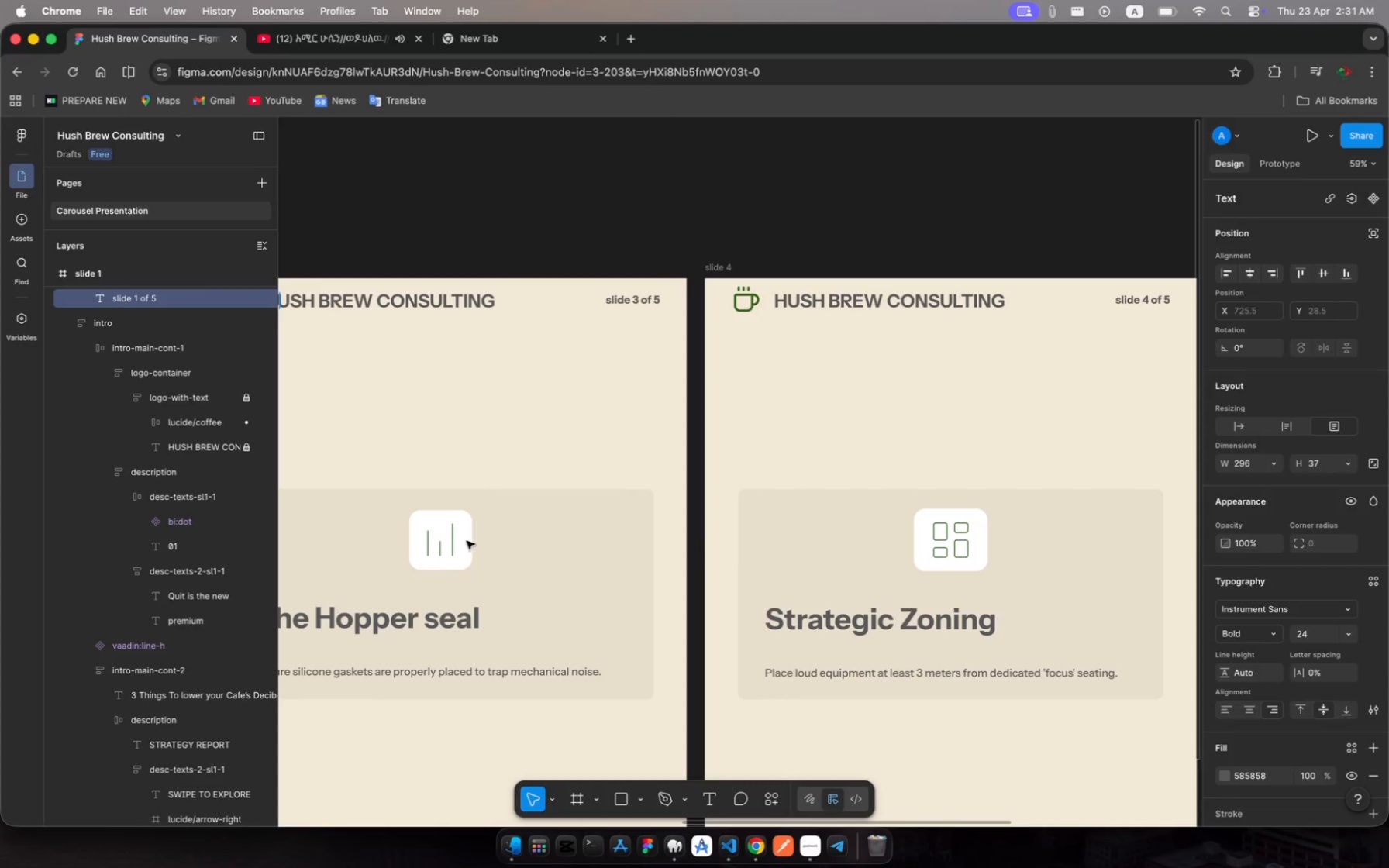 
double_click([443, 551])
 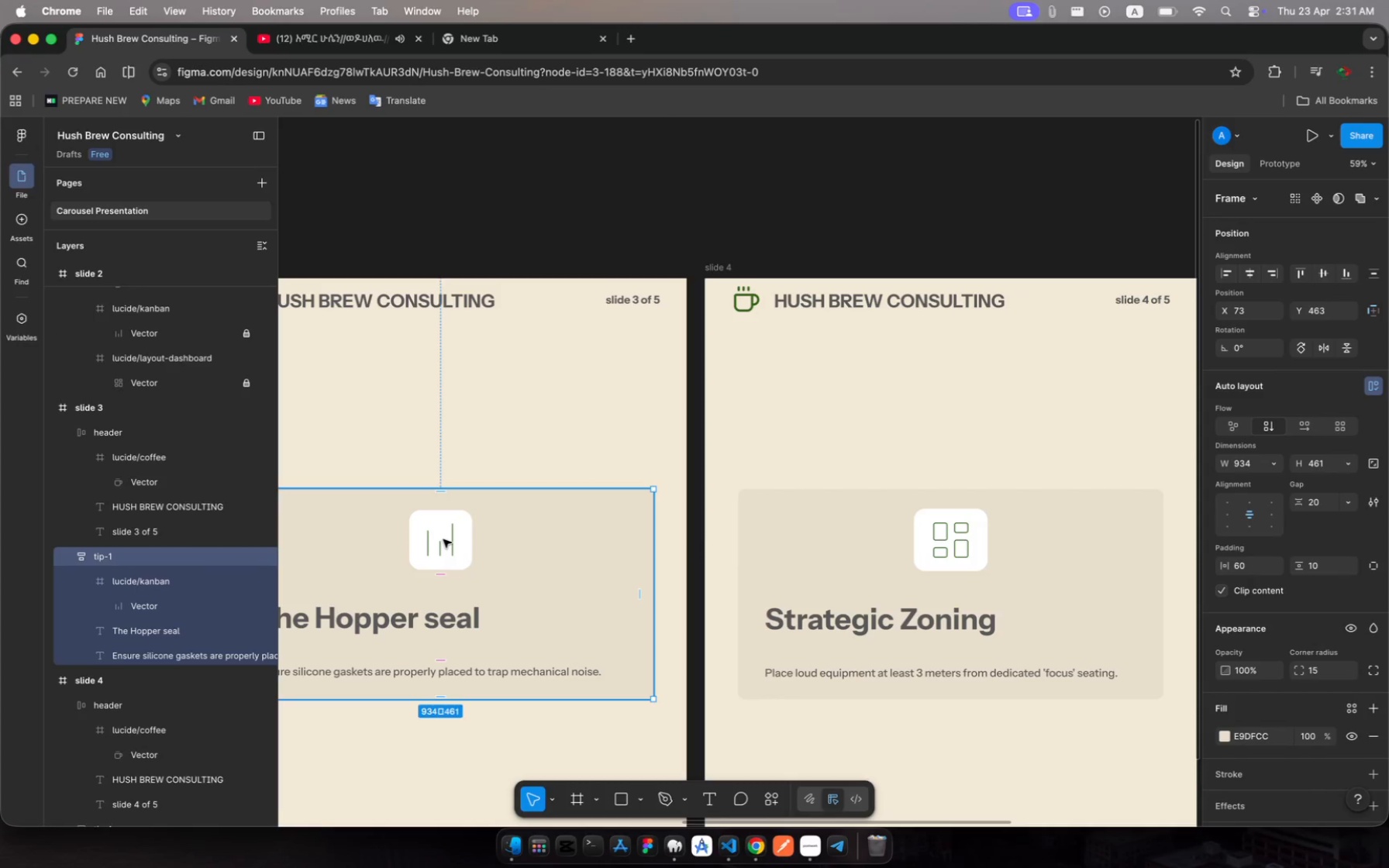 
double_click([443, 539])
 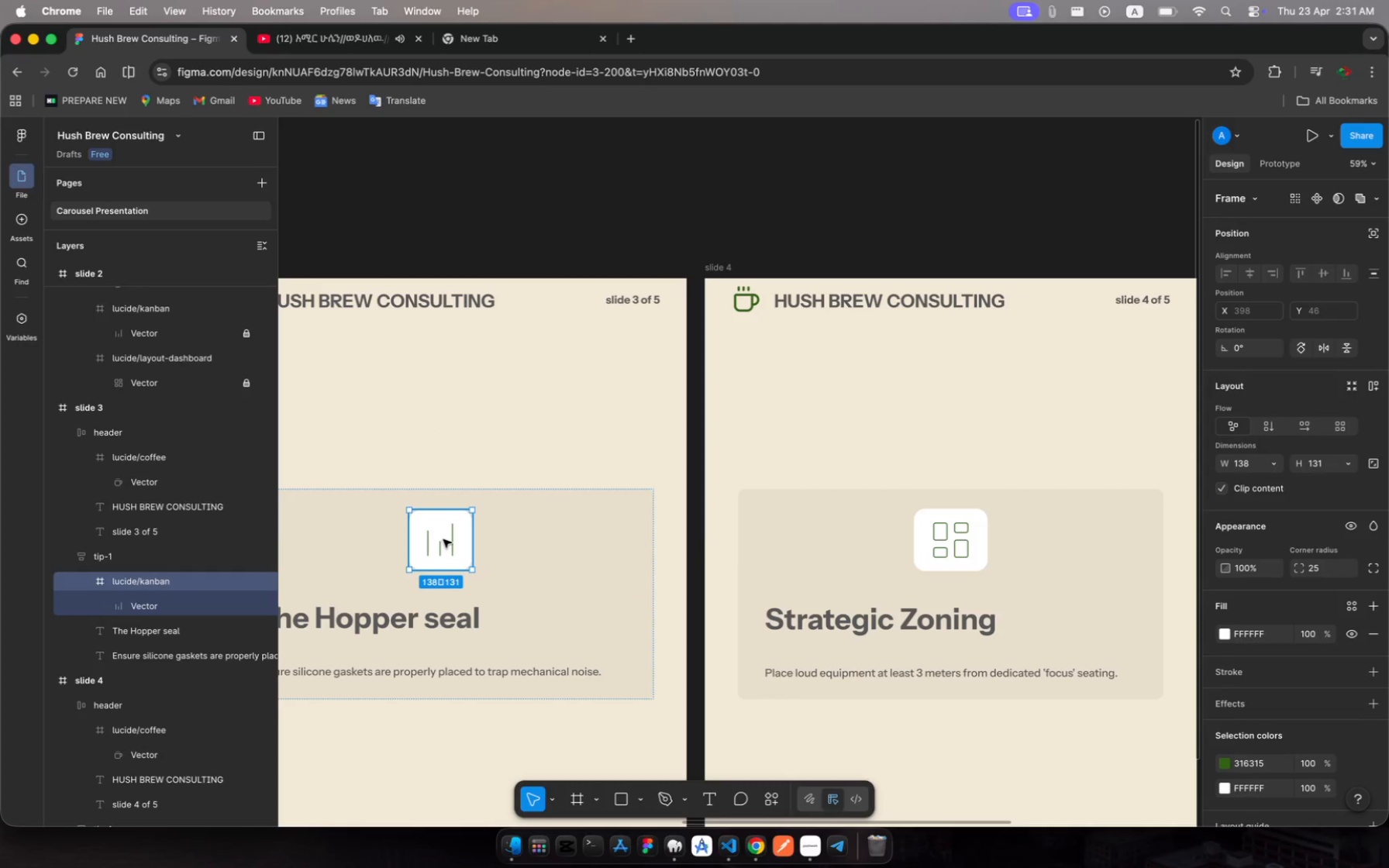 
key(Meta+C)
 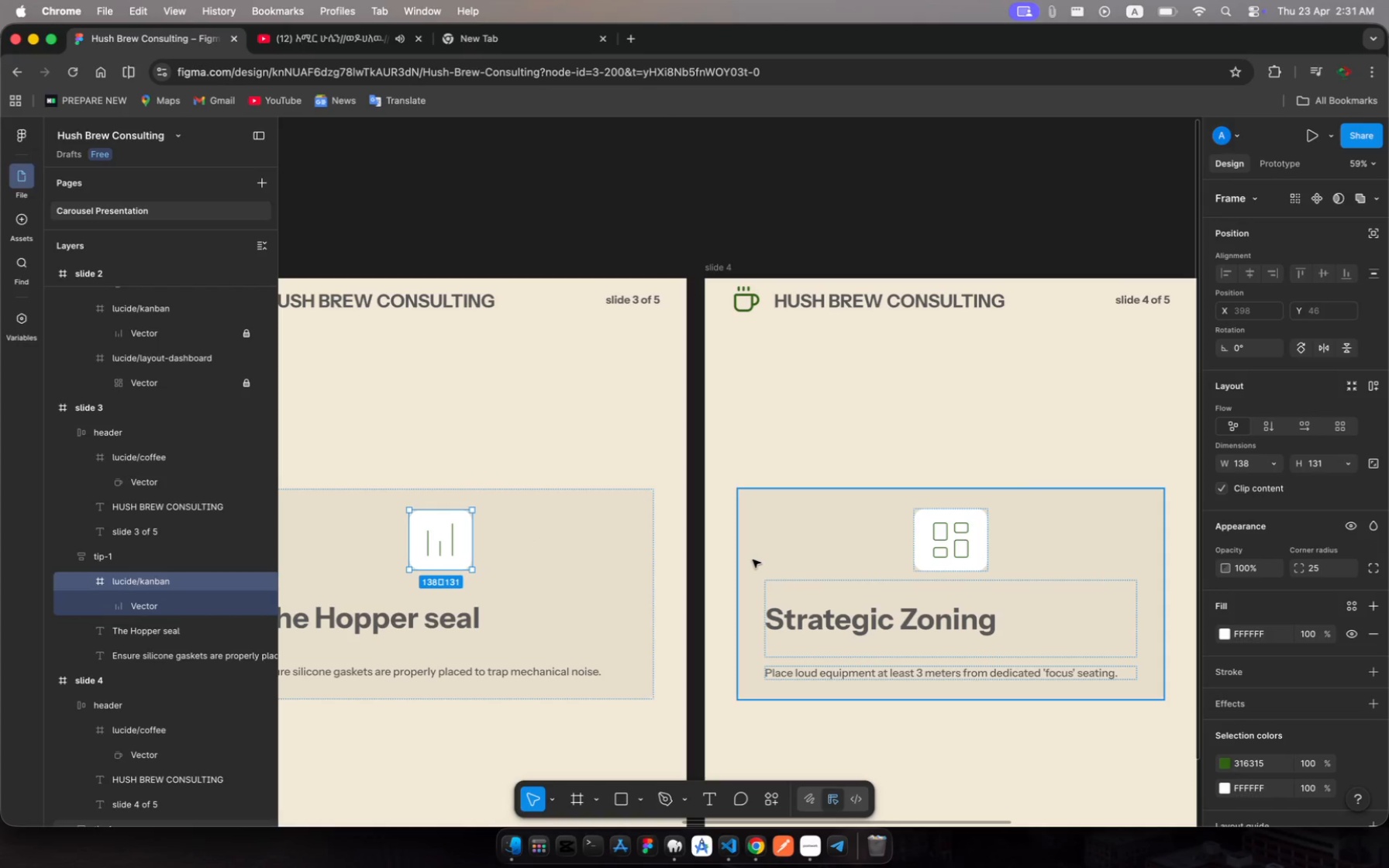 
scroll: coordinate [753, 560], scroll_direction: down, amount: 23.0
 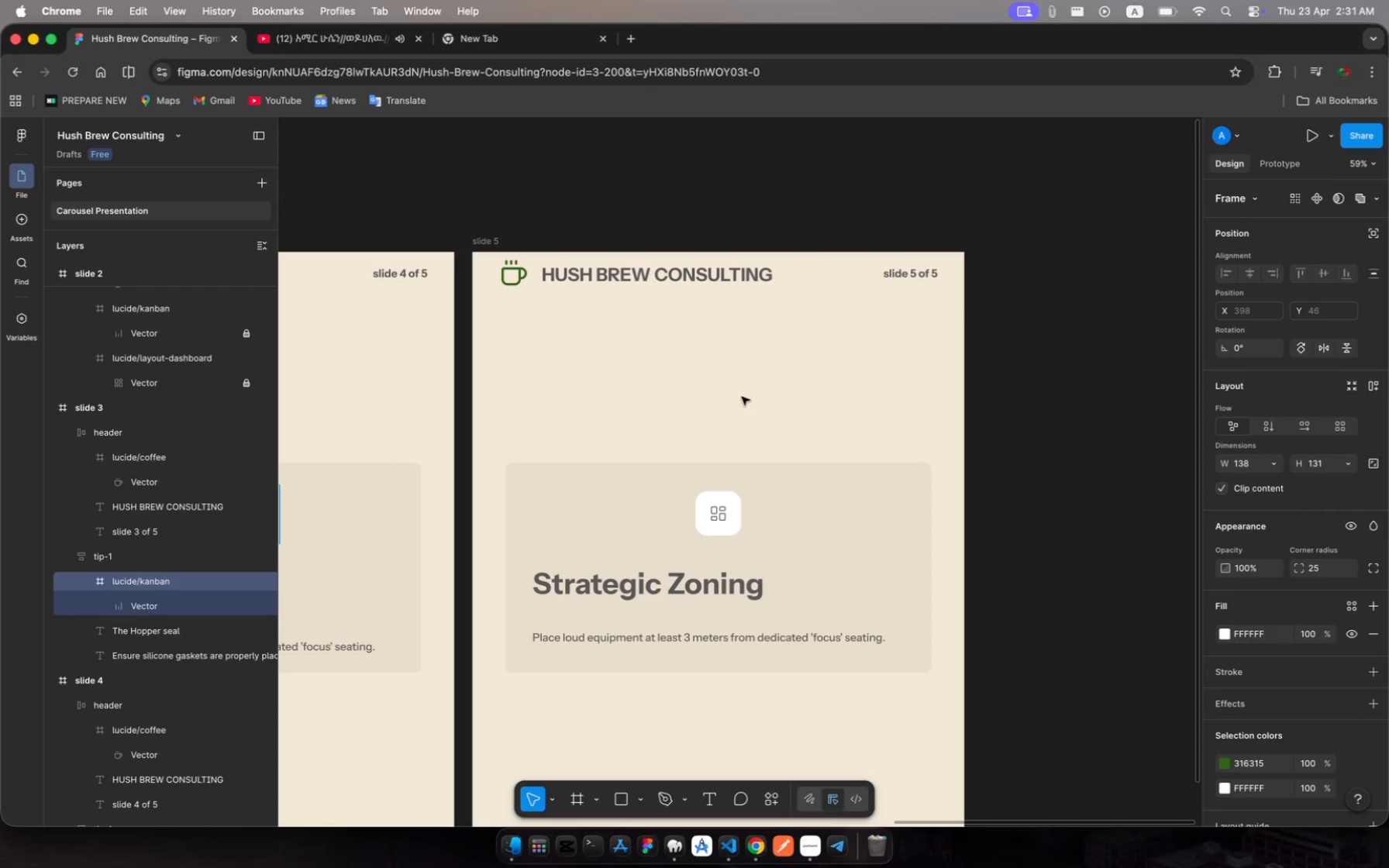 
left_click([749, 374])
 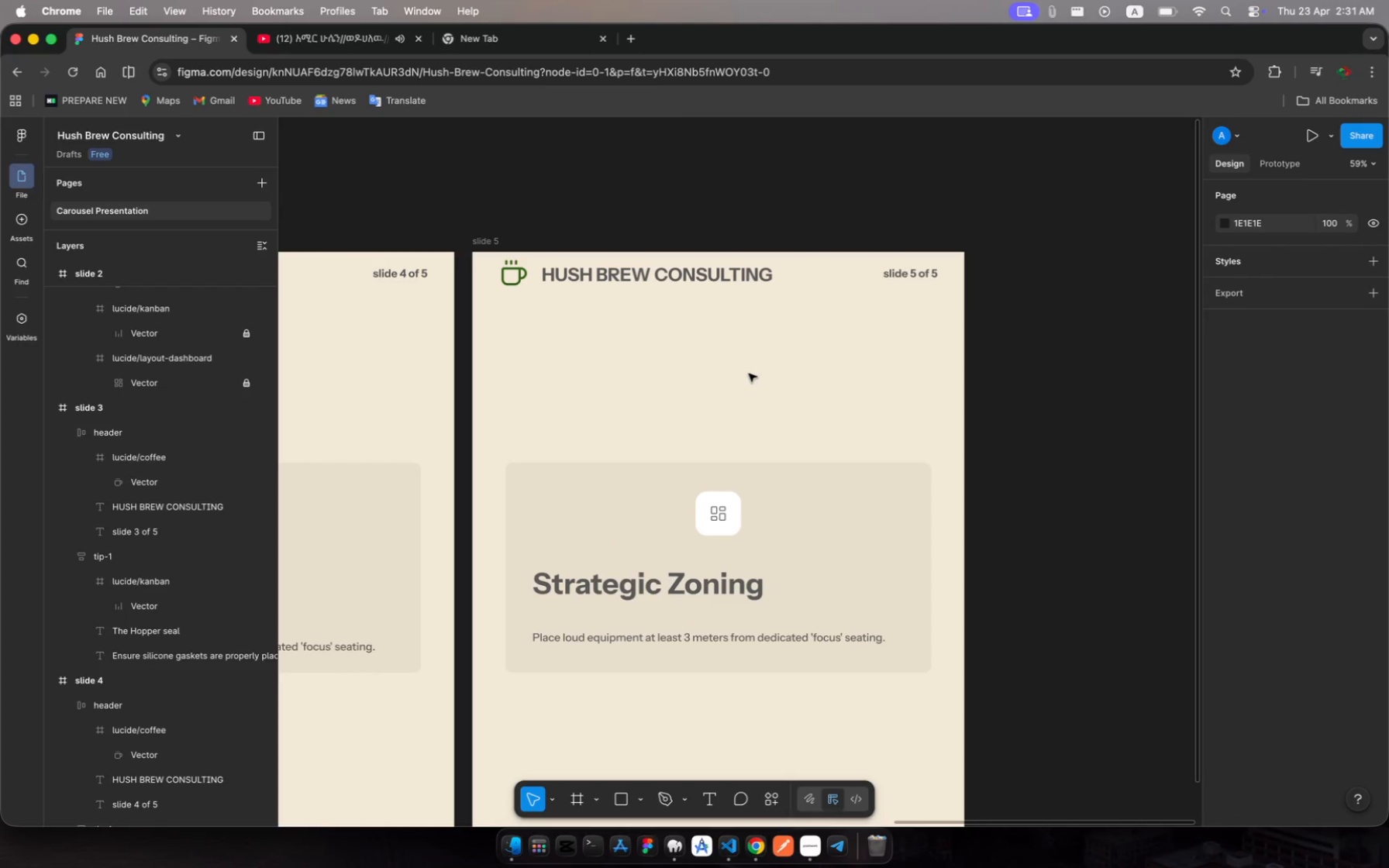 
key(Meta+V)
 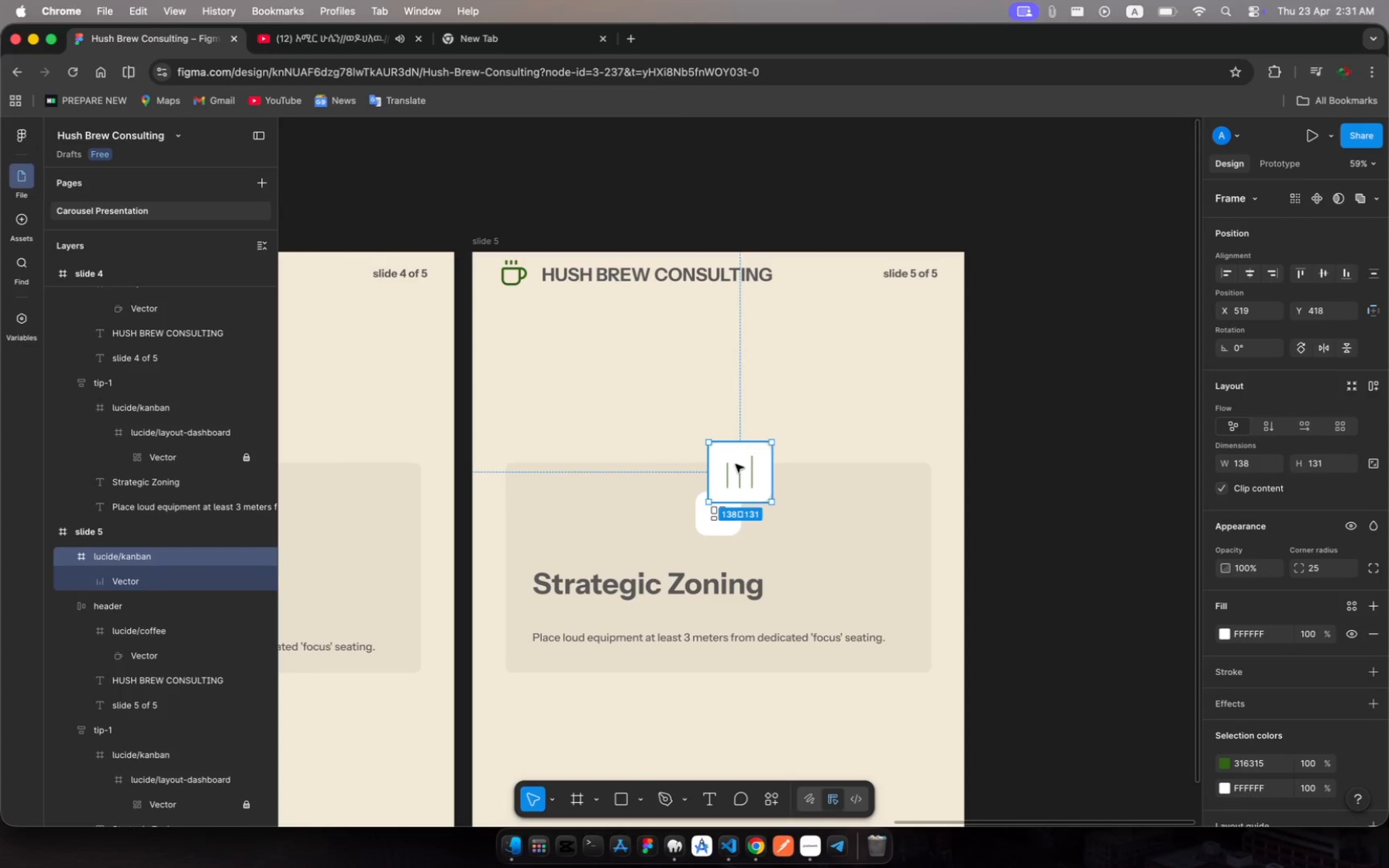 
left_click_drag(start_coordinate=[739, 468], to_coordinate=[699, 350])
 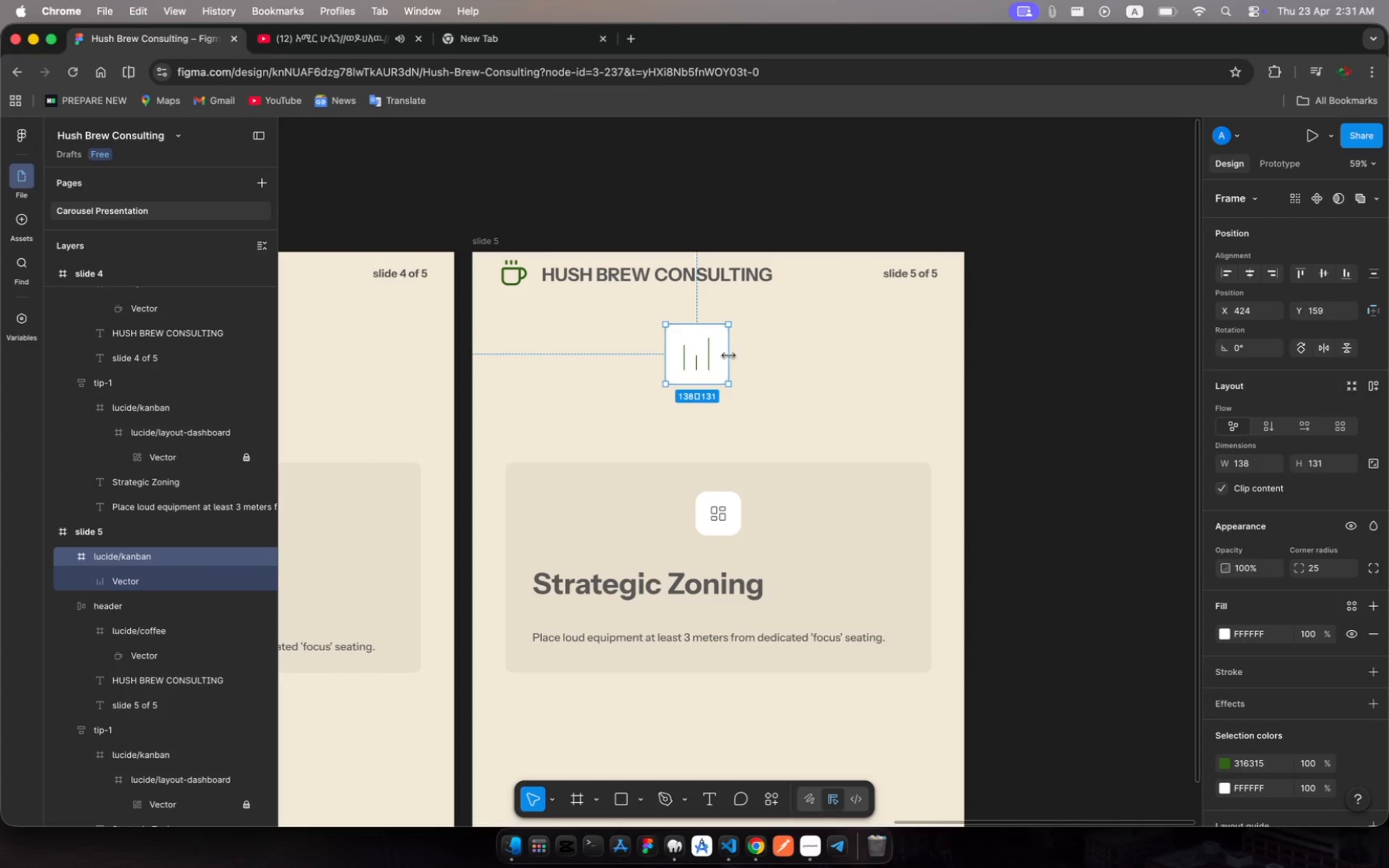 
left_click_drag(start_coordinate=[729, 355], to_coordinate=[832, 359])
 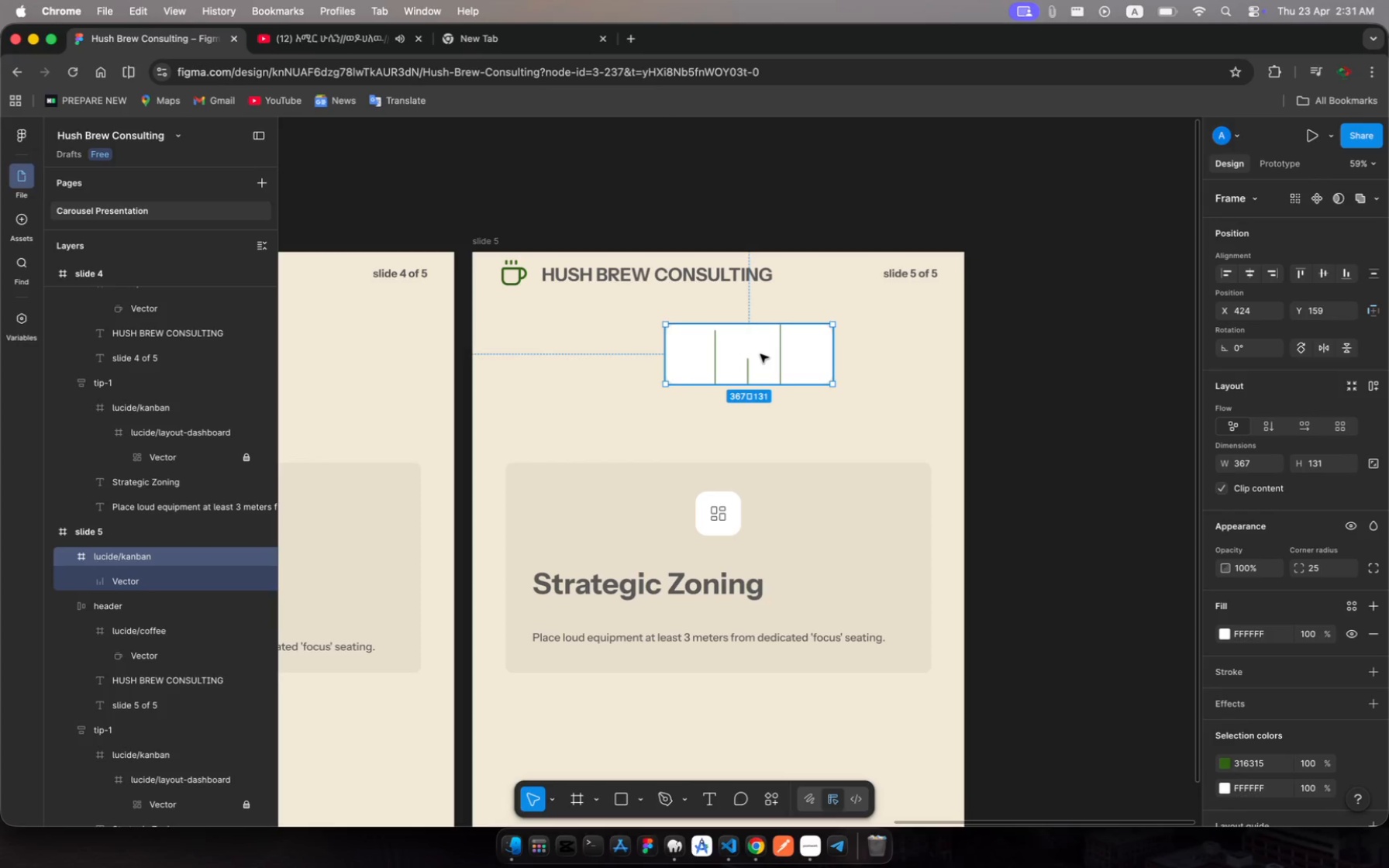 
double_click([760, 354])
 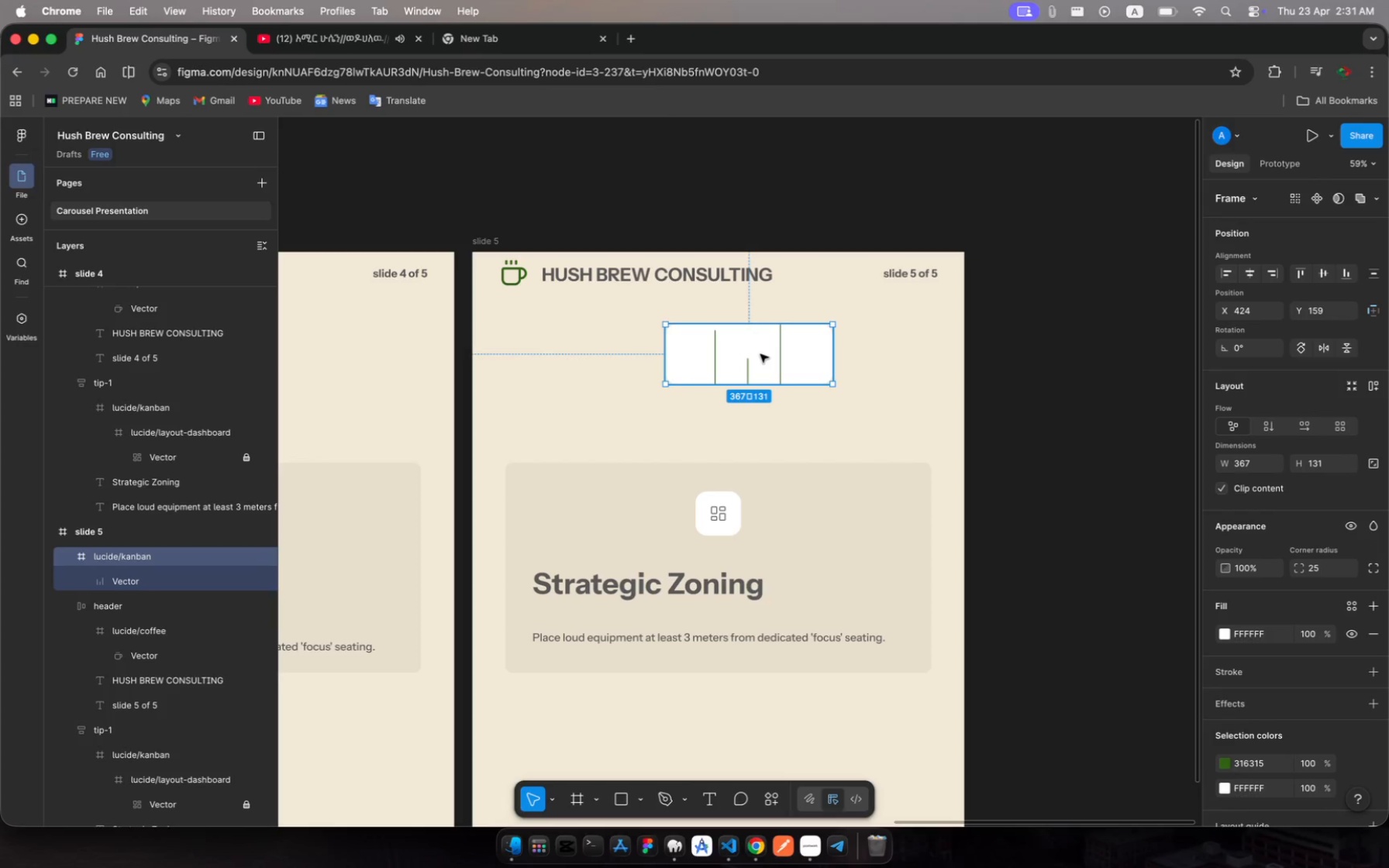 
left_click([760, 354])
 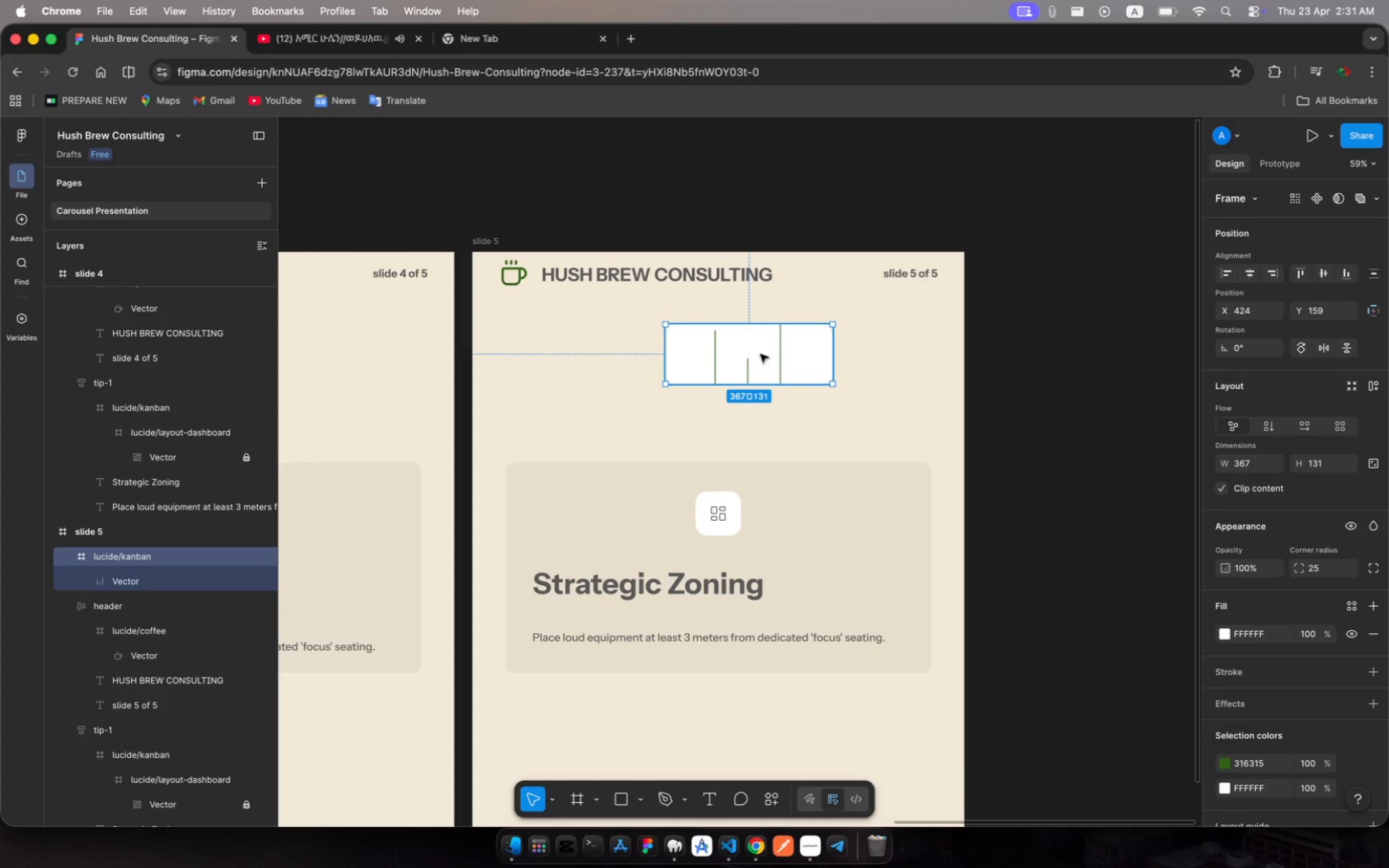 
left_click([760, 354])
 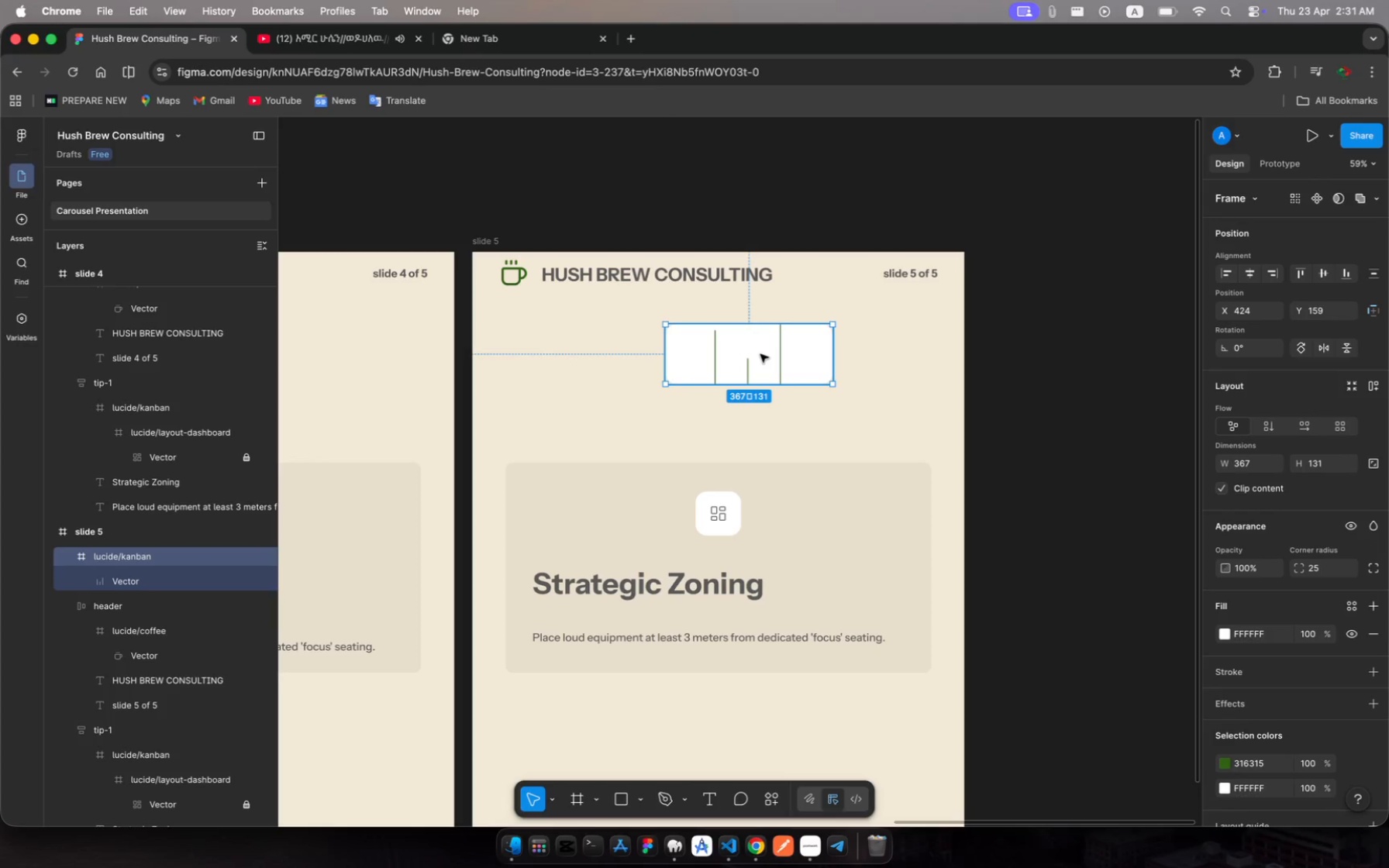 
left_click([760, 354])
 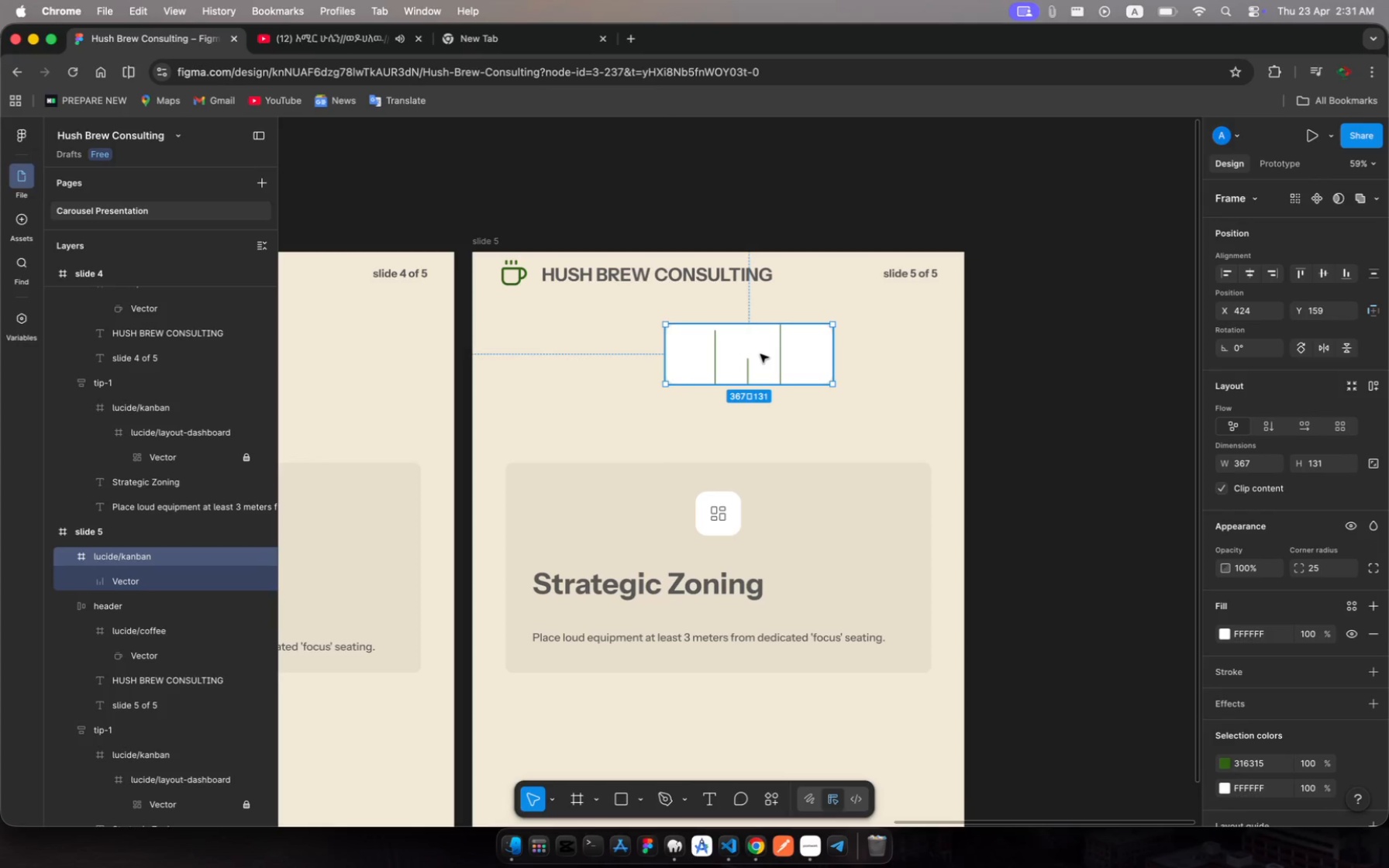 
left_click([760, 354])
 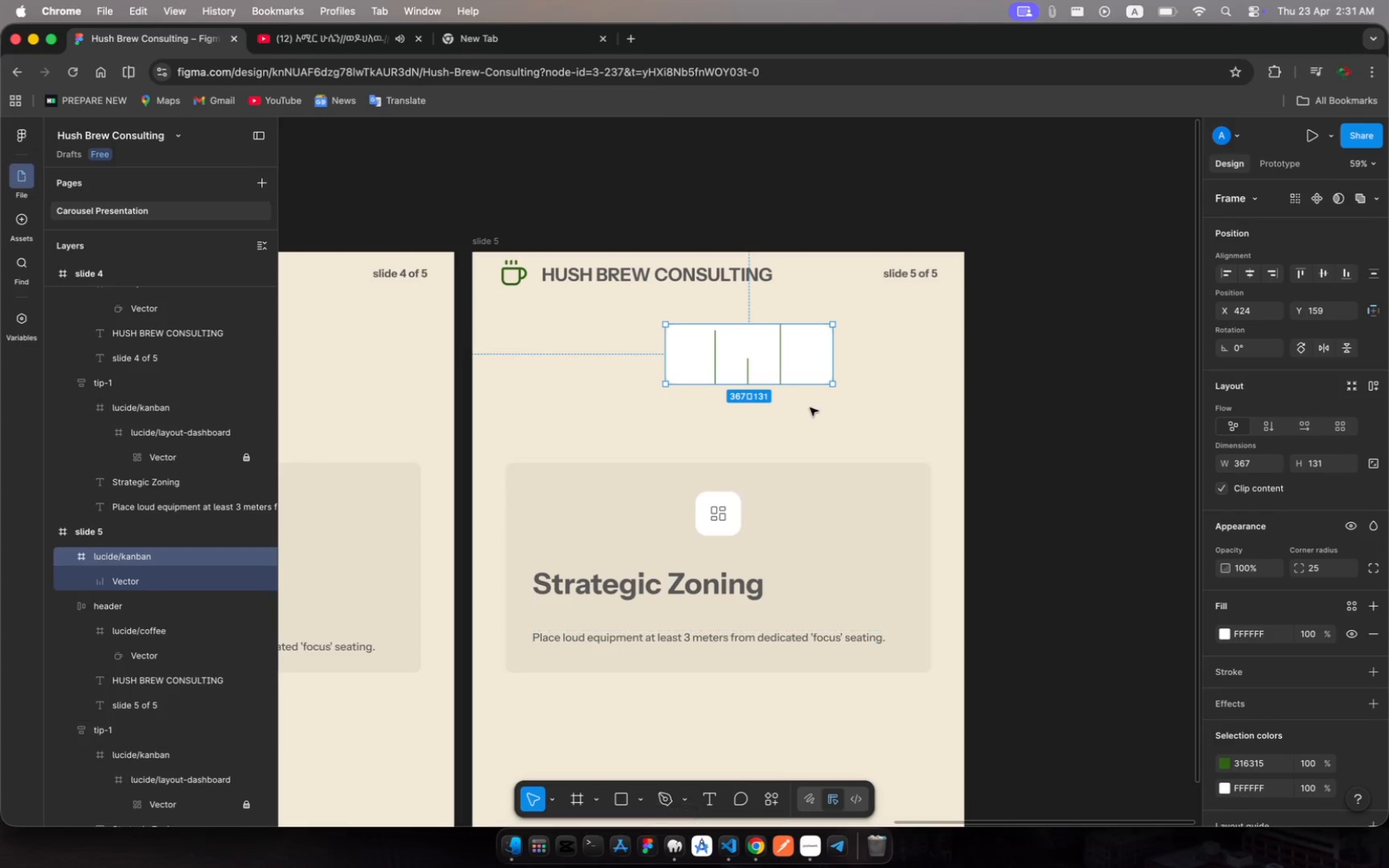 
left_click([738, 353])
 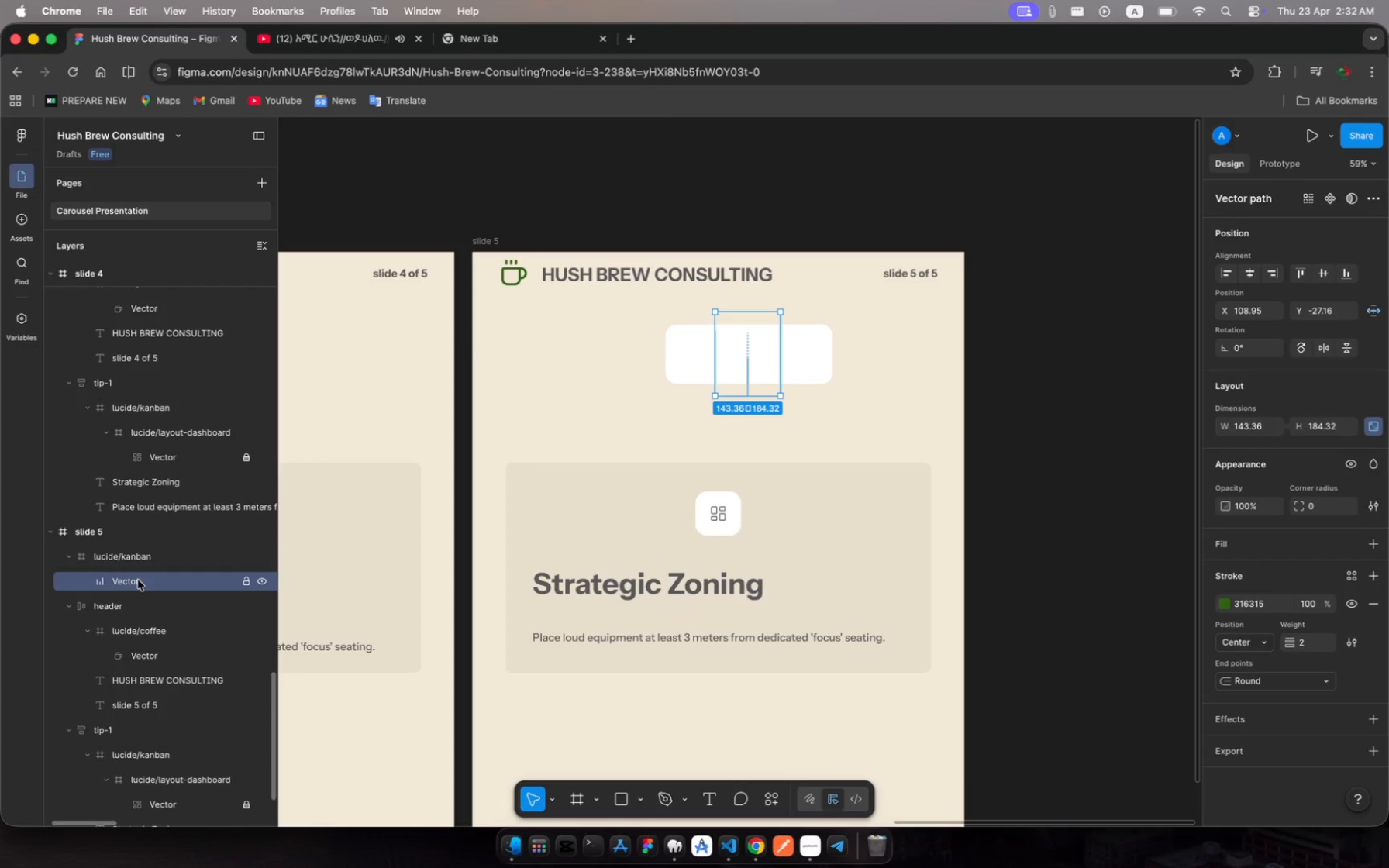 
key(Backspace)
 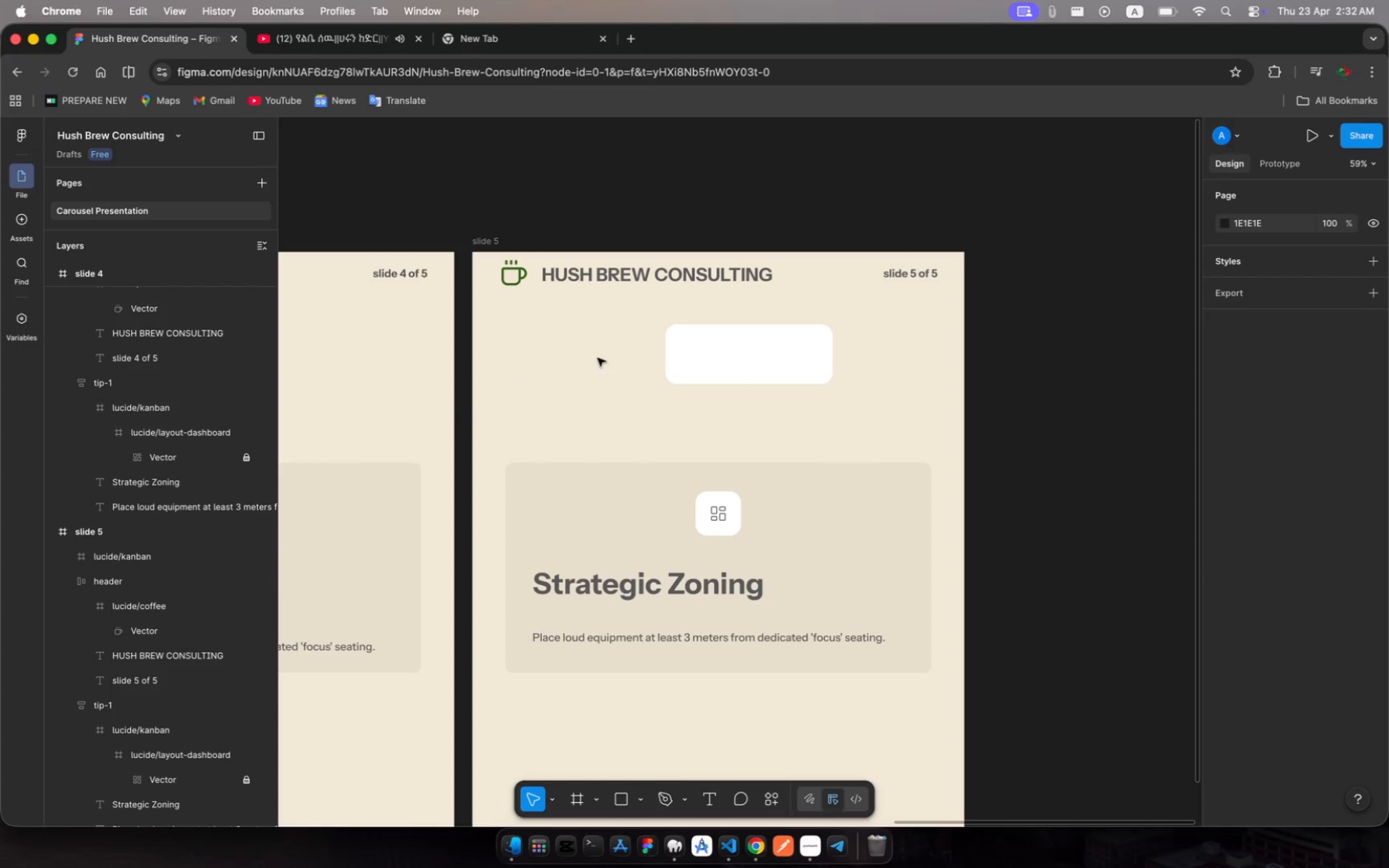 
wait(5.22)
 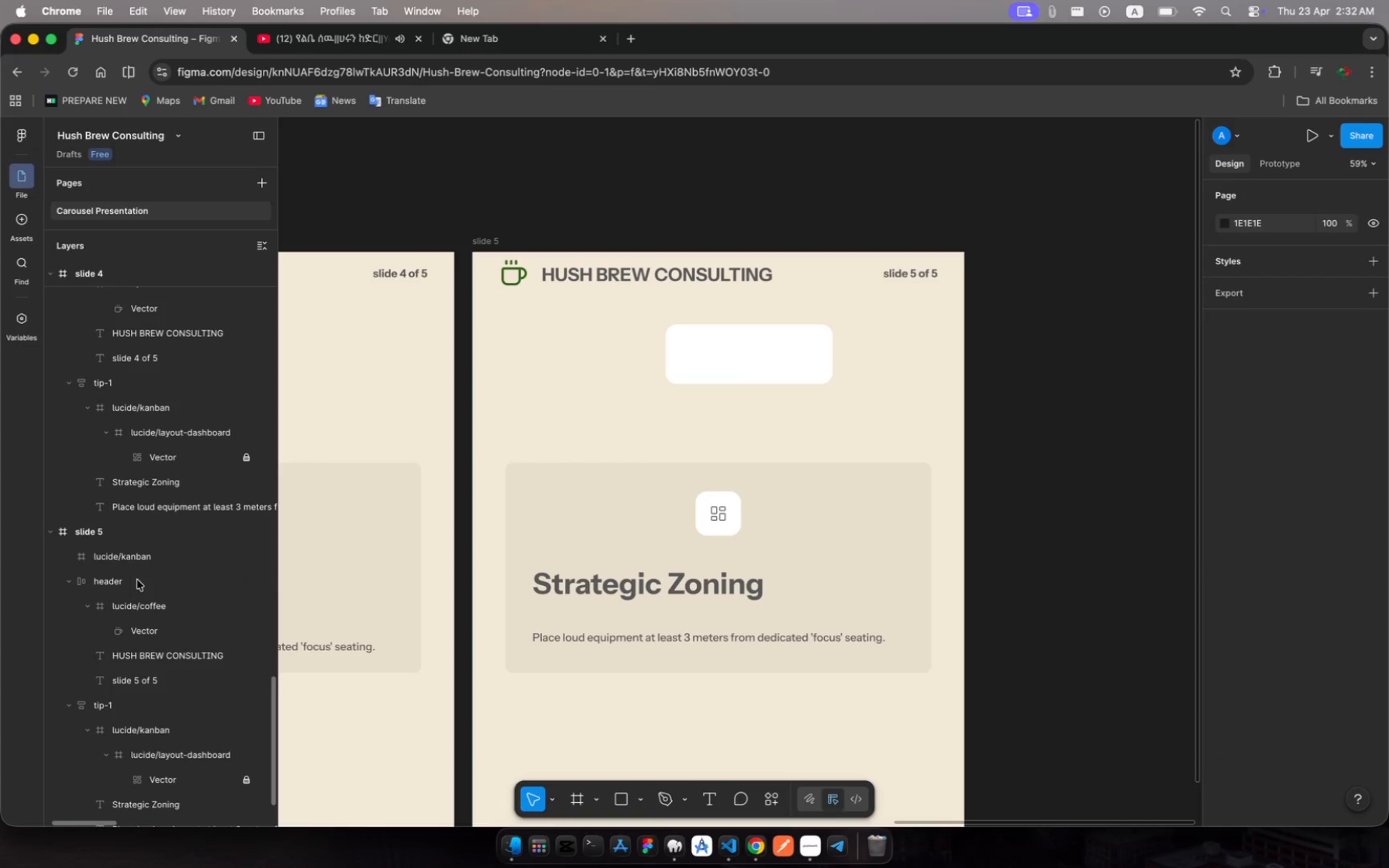 
left_click([739, 345])
 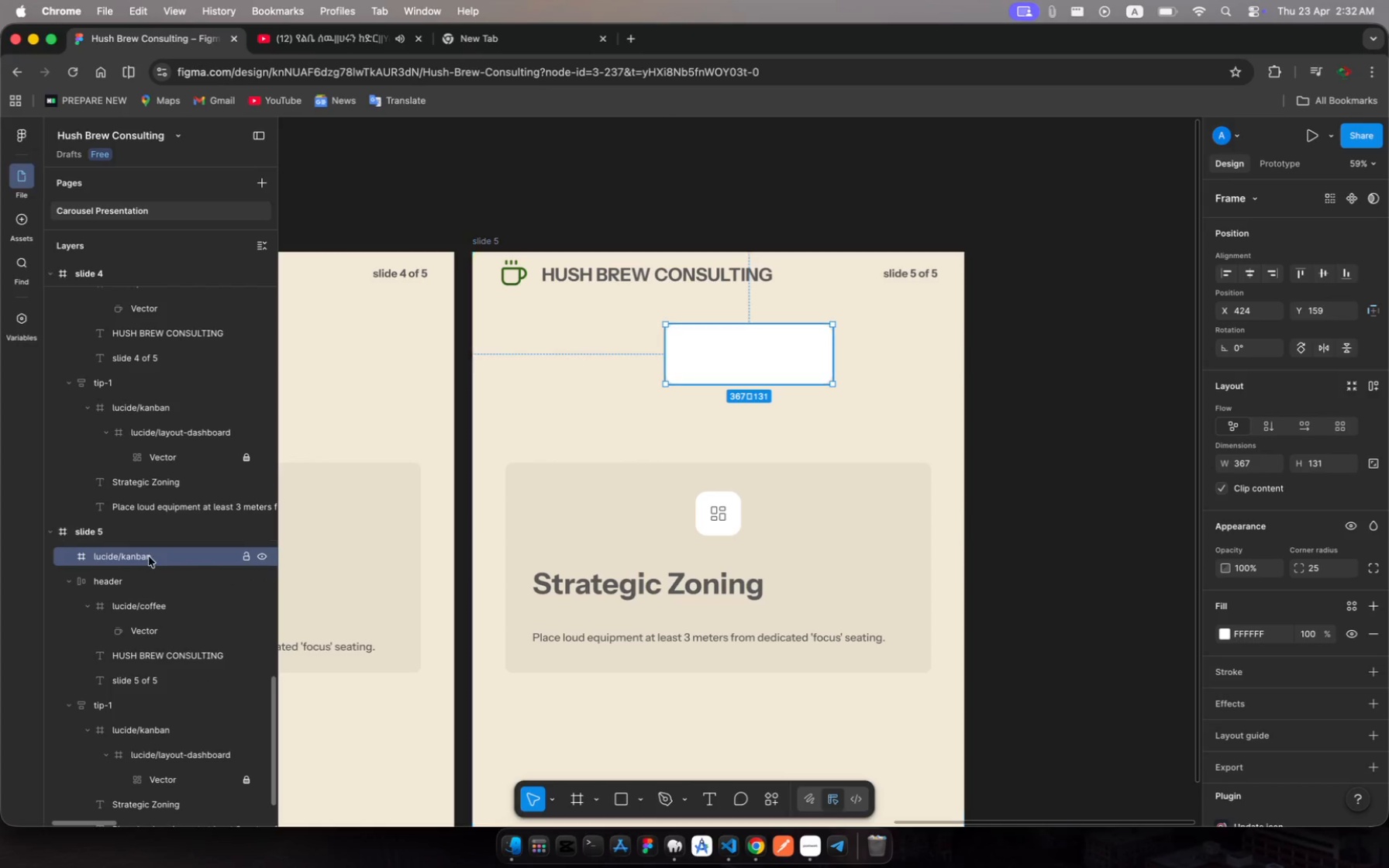 
wait(5.24)
 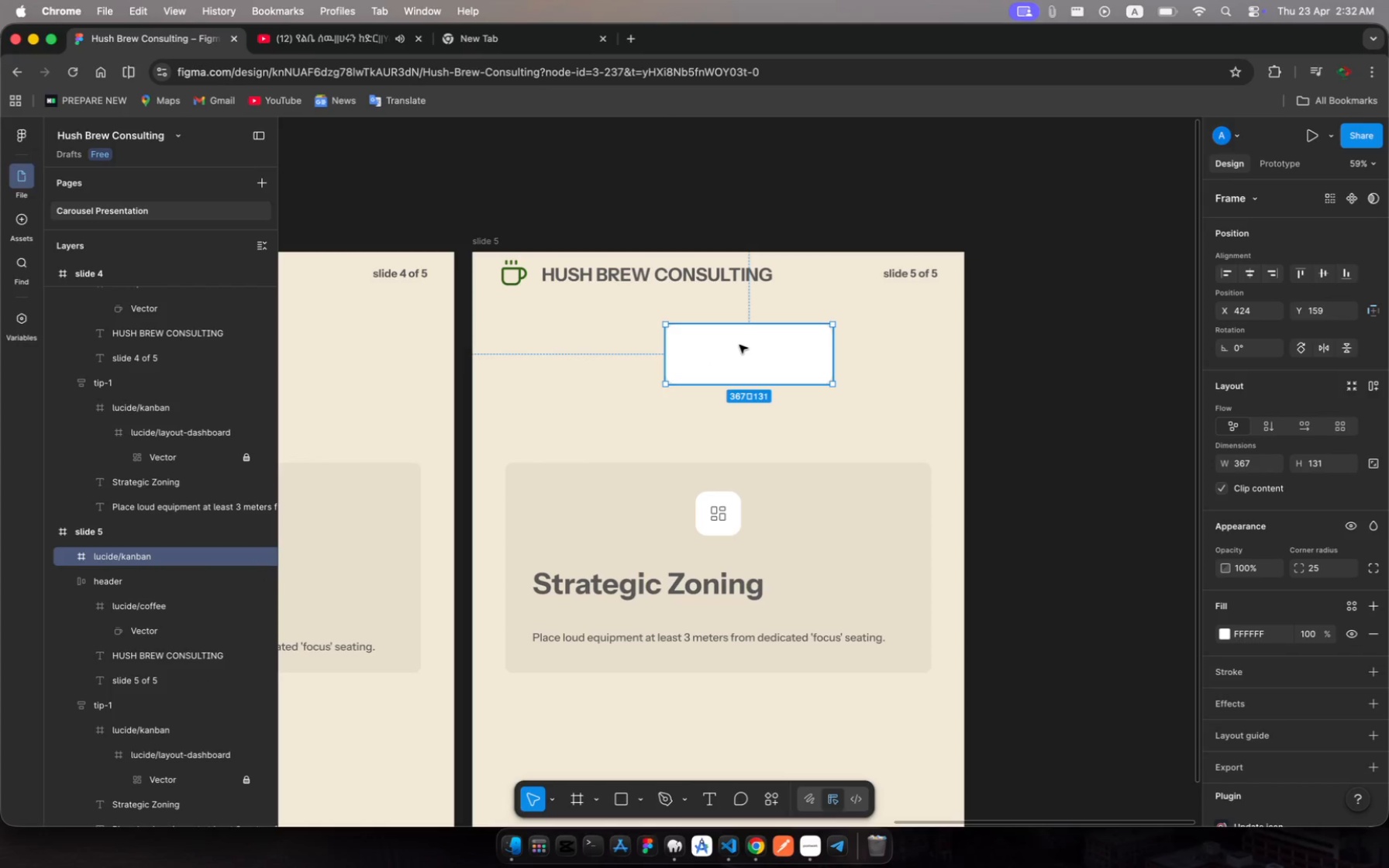 
key(Meta+R)
 